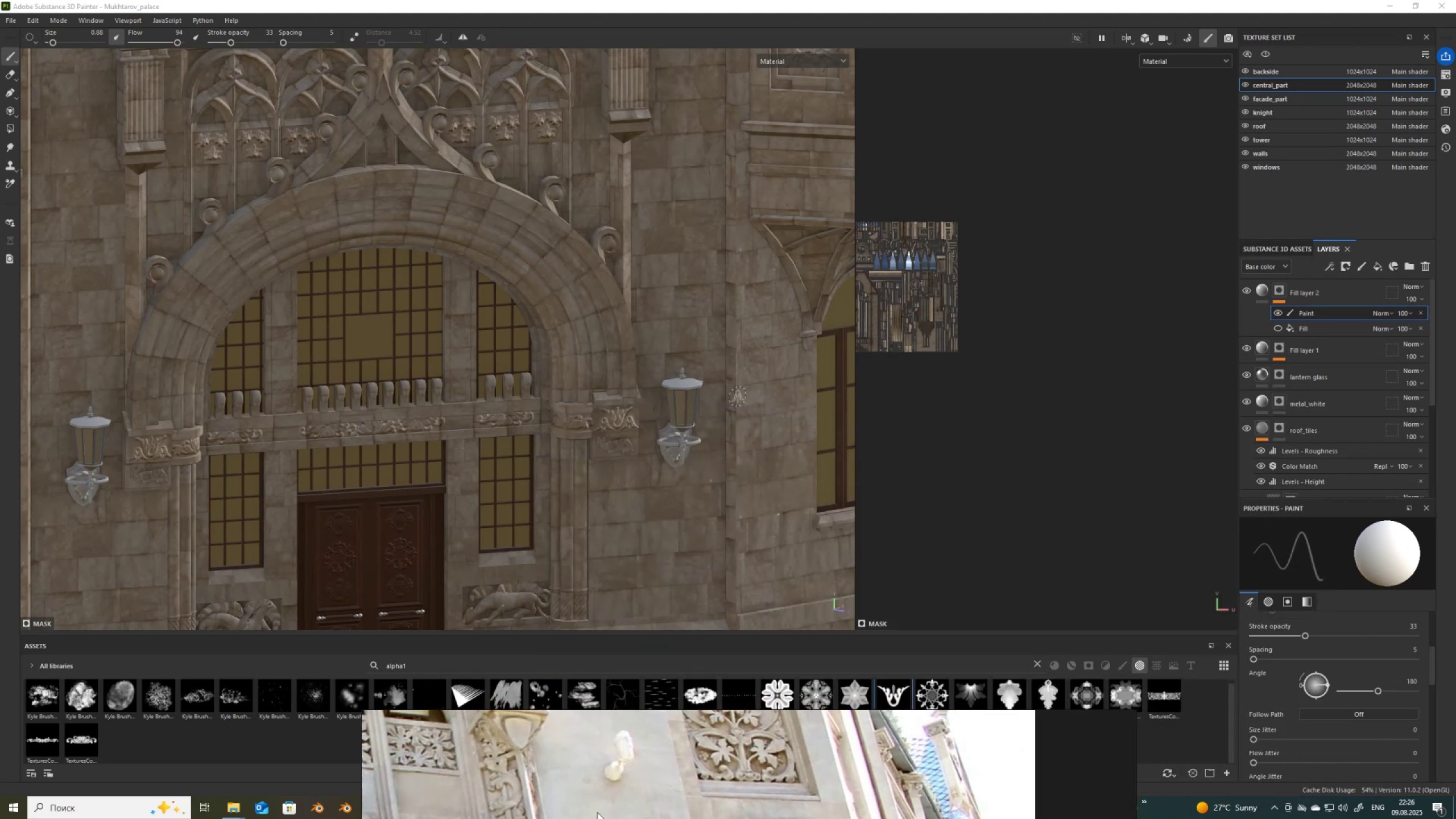 
wait(6.49)
 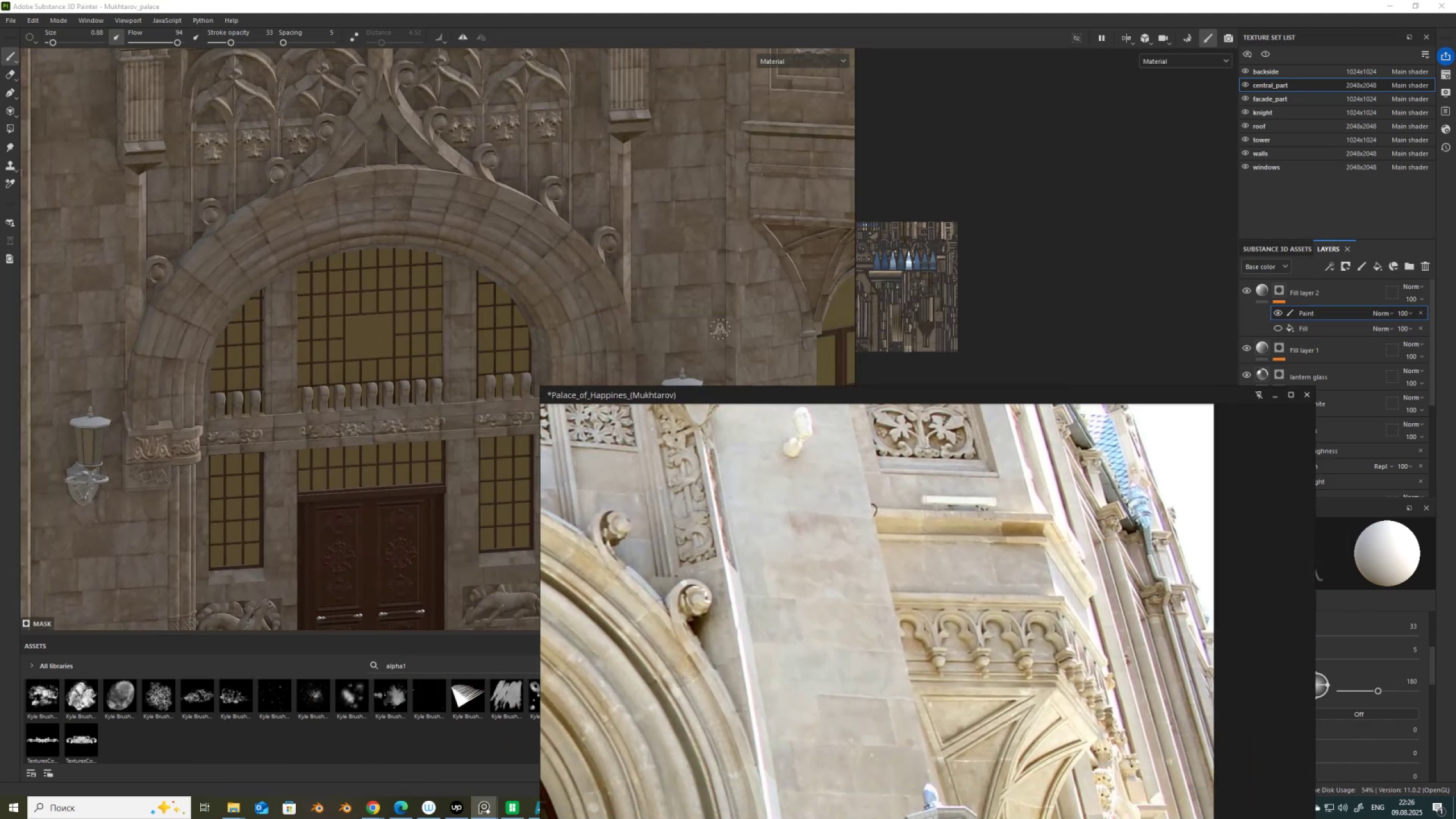 
mouse_move([595, 808])
 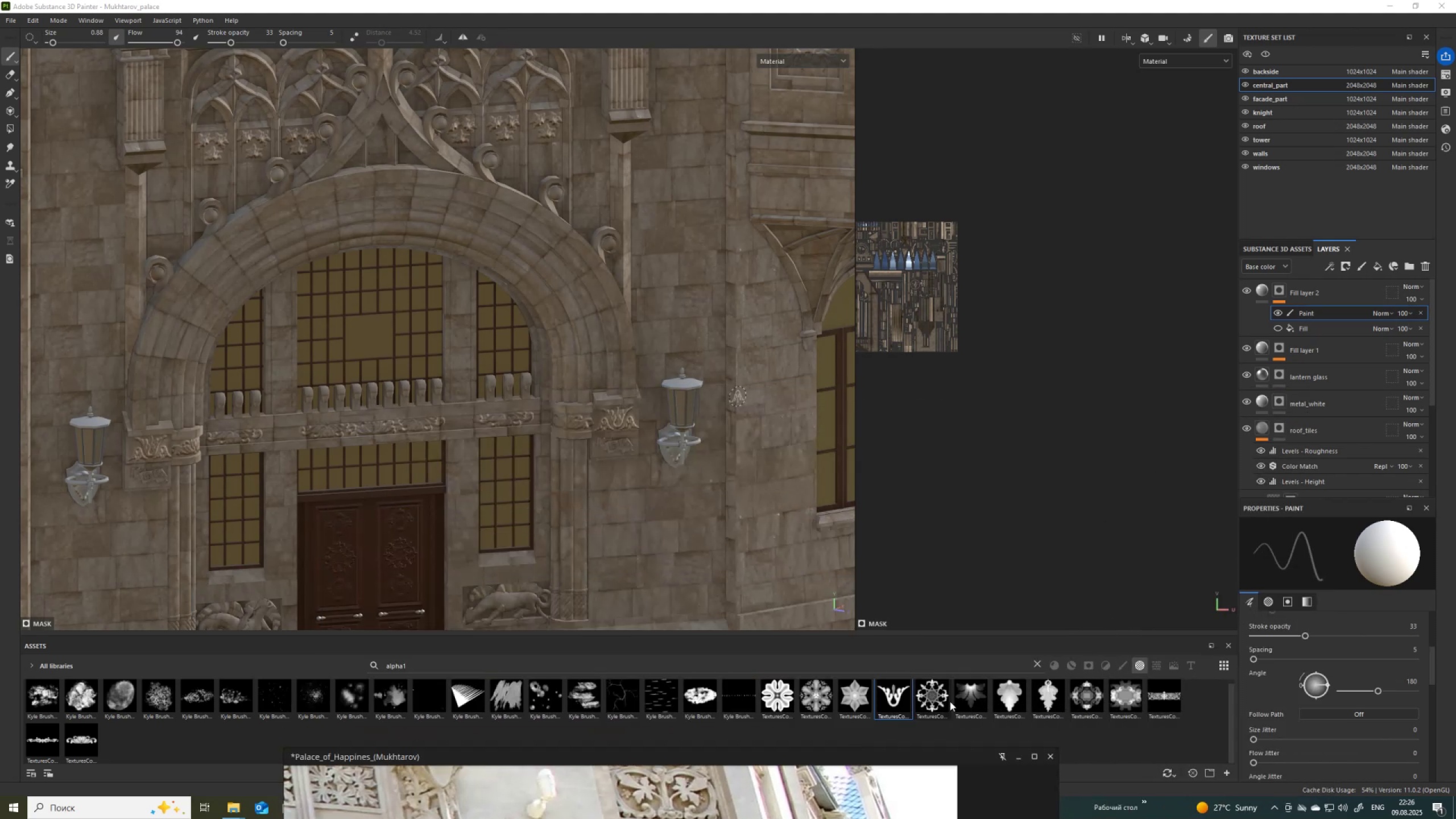 
scroll: coordinate [1332, 747], scroll_direction: down, amount: 2.0
 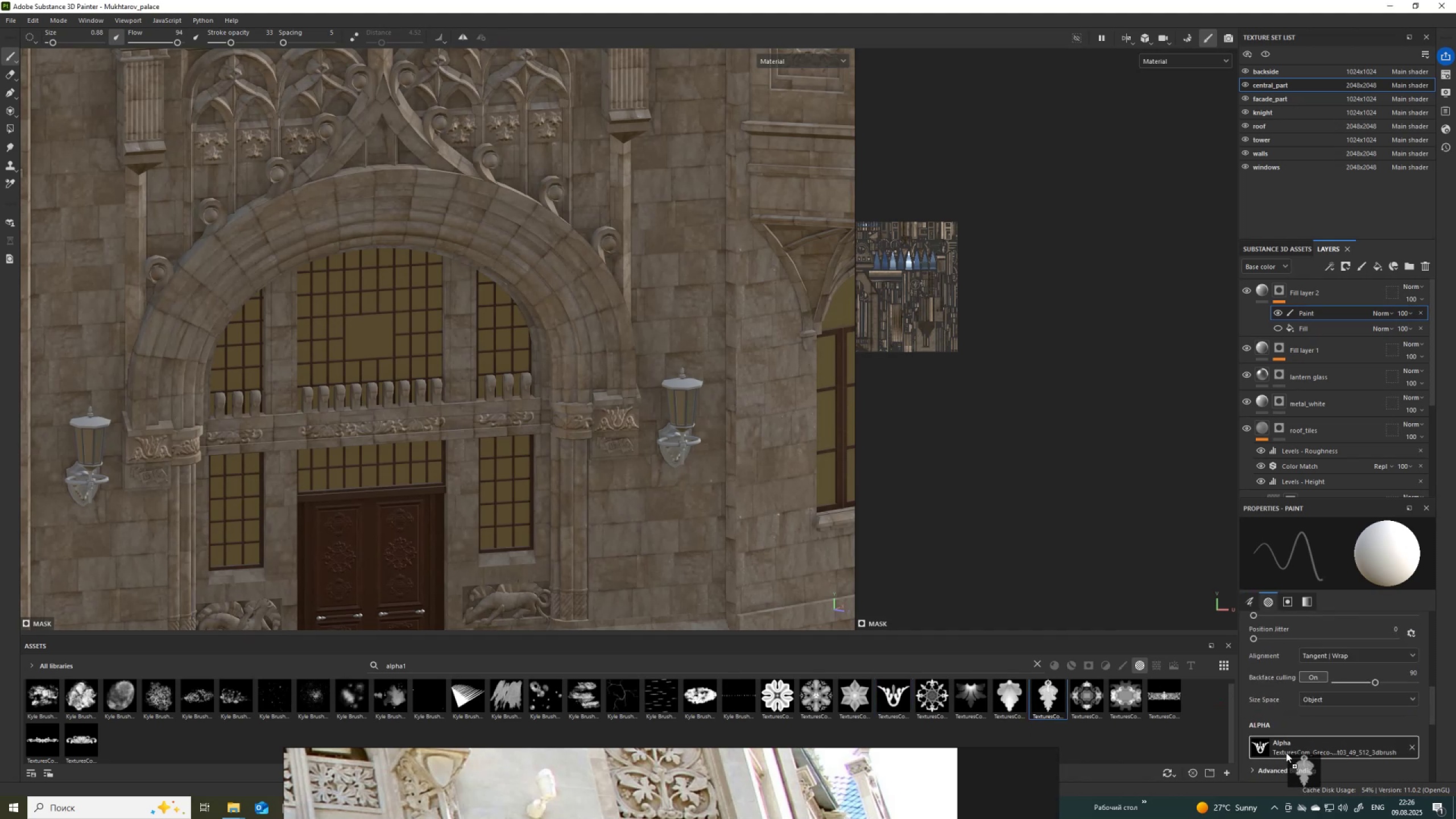 
scroll: coordinate [1405, 667], scroll_direction: up, amount: 9.0
 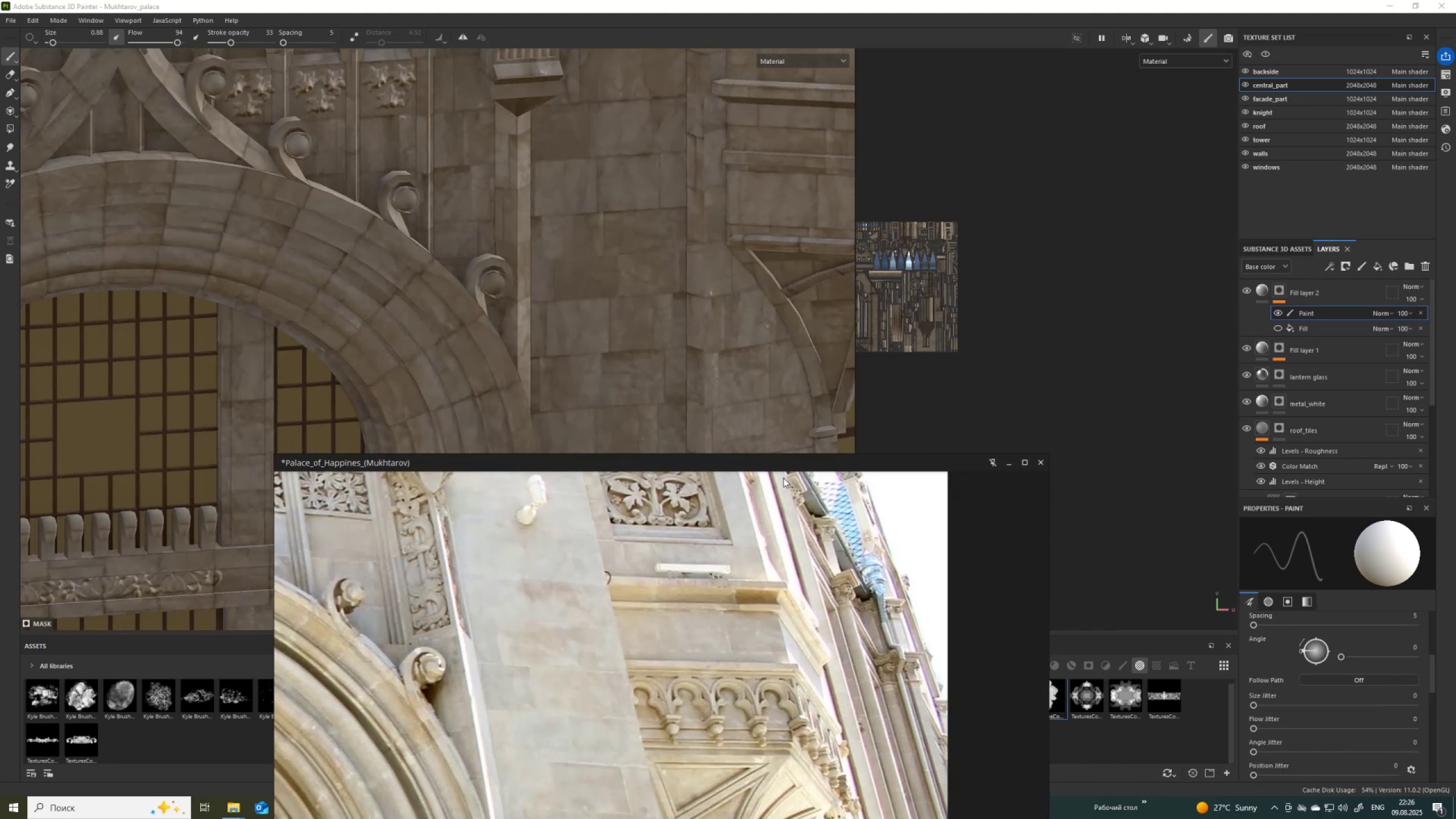 
scroll: coordinate [668, 221], scroll_direction: down, amount: 1.0
 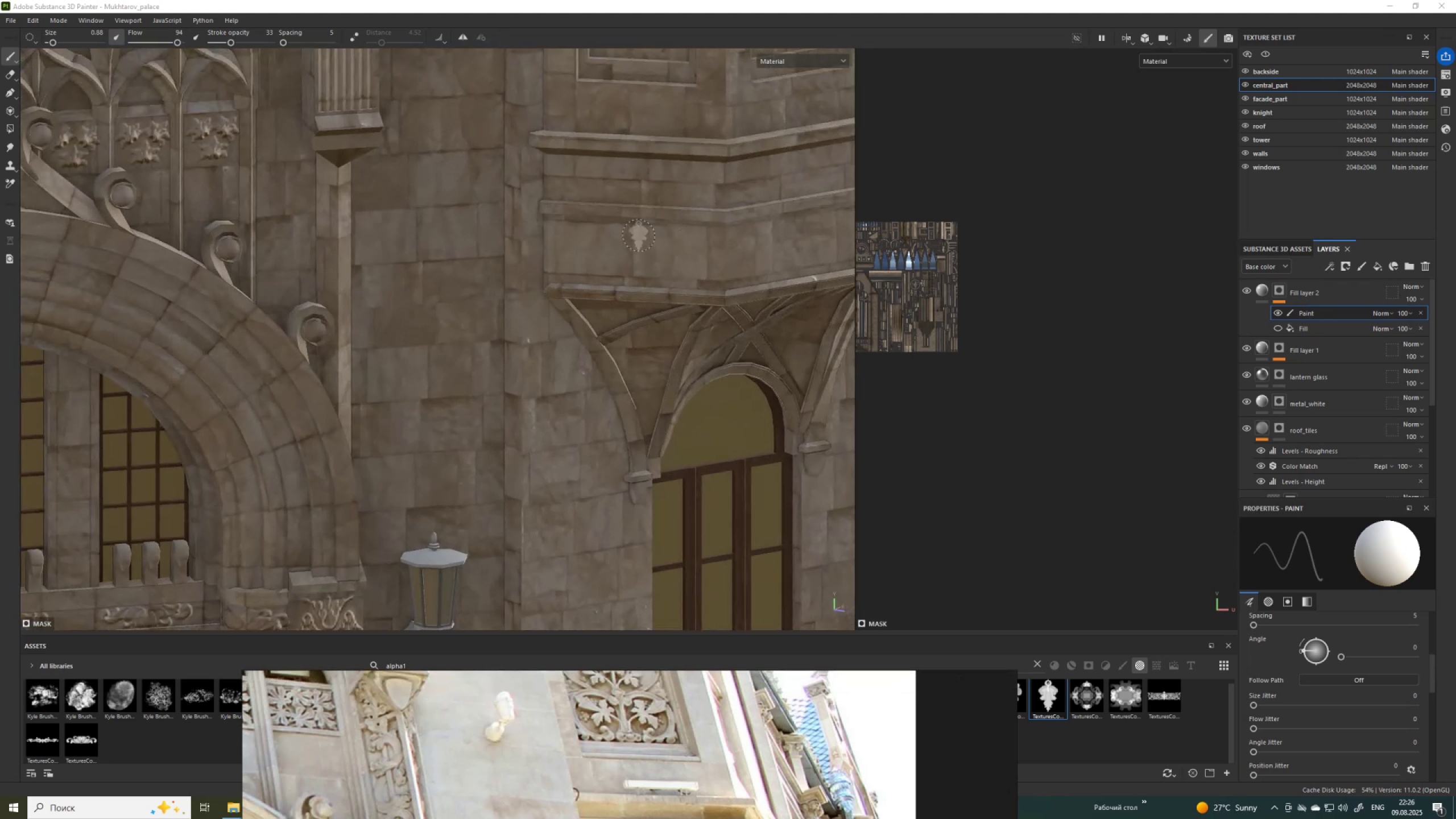 
hold_key(key=ControlLeft, duration=1.01)
 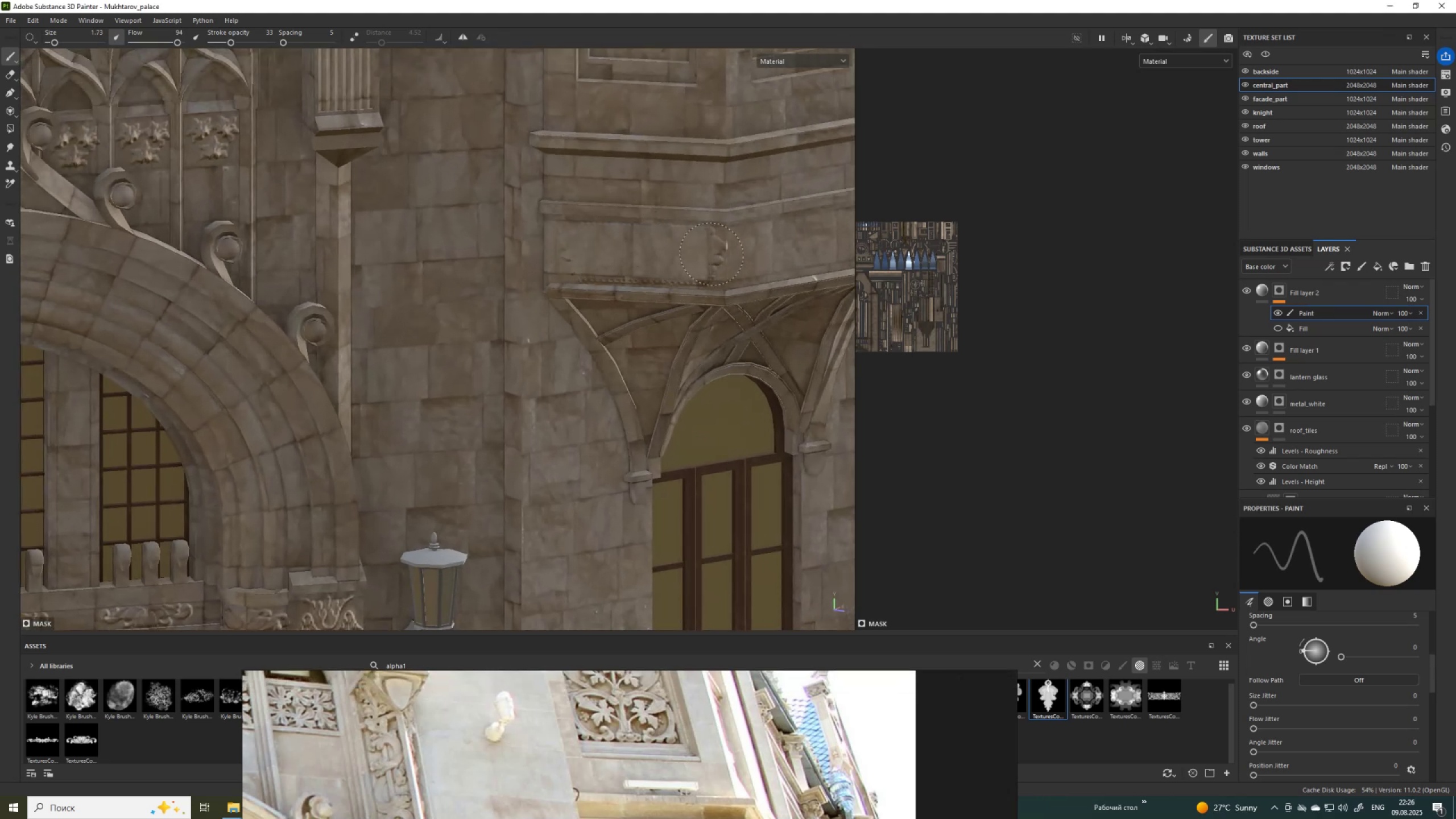 
key(Control+Z)
 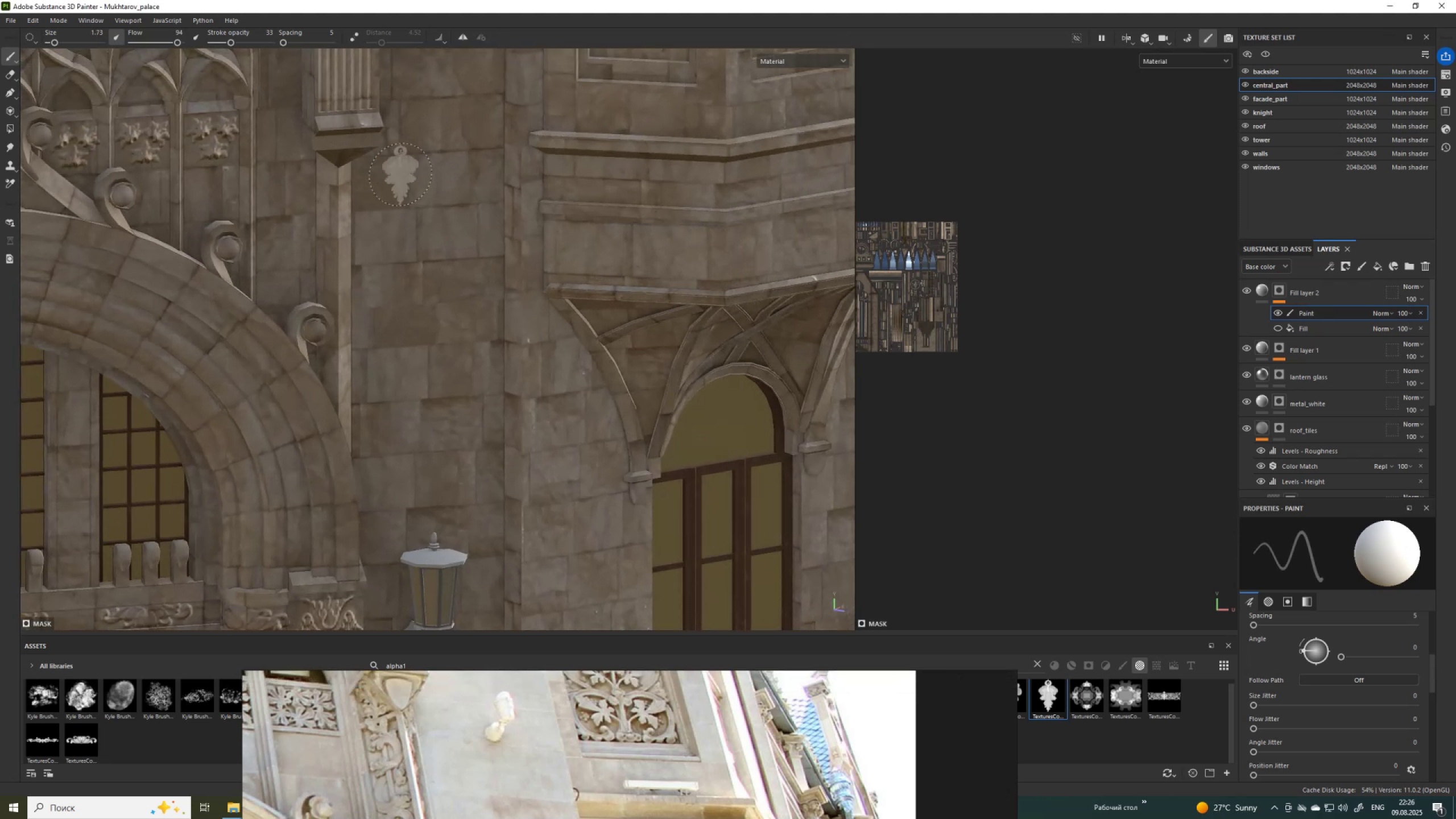 
scroll: coordinate [1331, 672], scroll_direction: up, amount: 4.0
 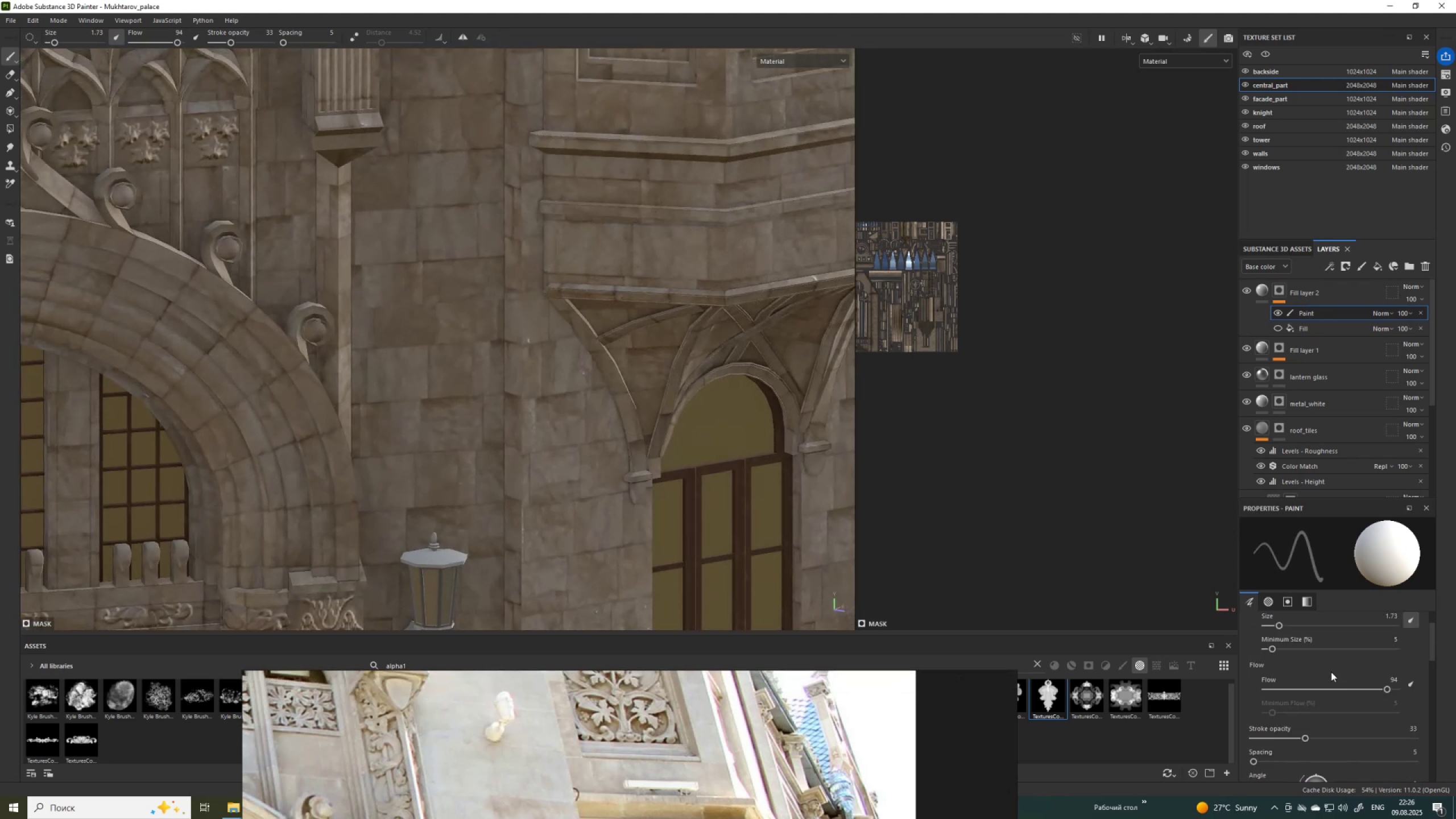 
scroll: coordinate [1337, 679], scroll_direction: down, amount: 3.0
 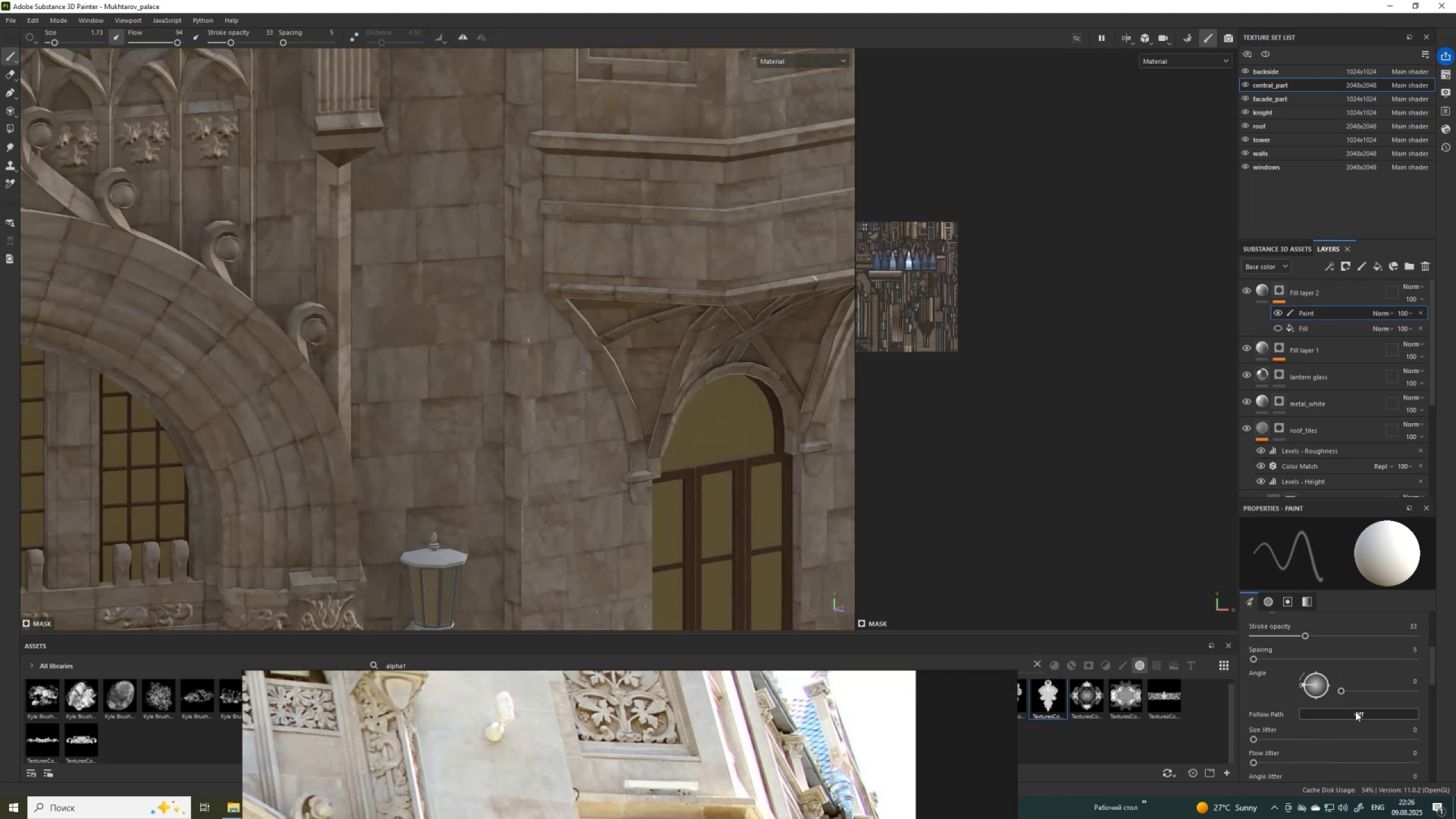 
left_click([1356, 714])
 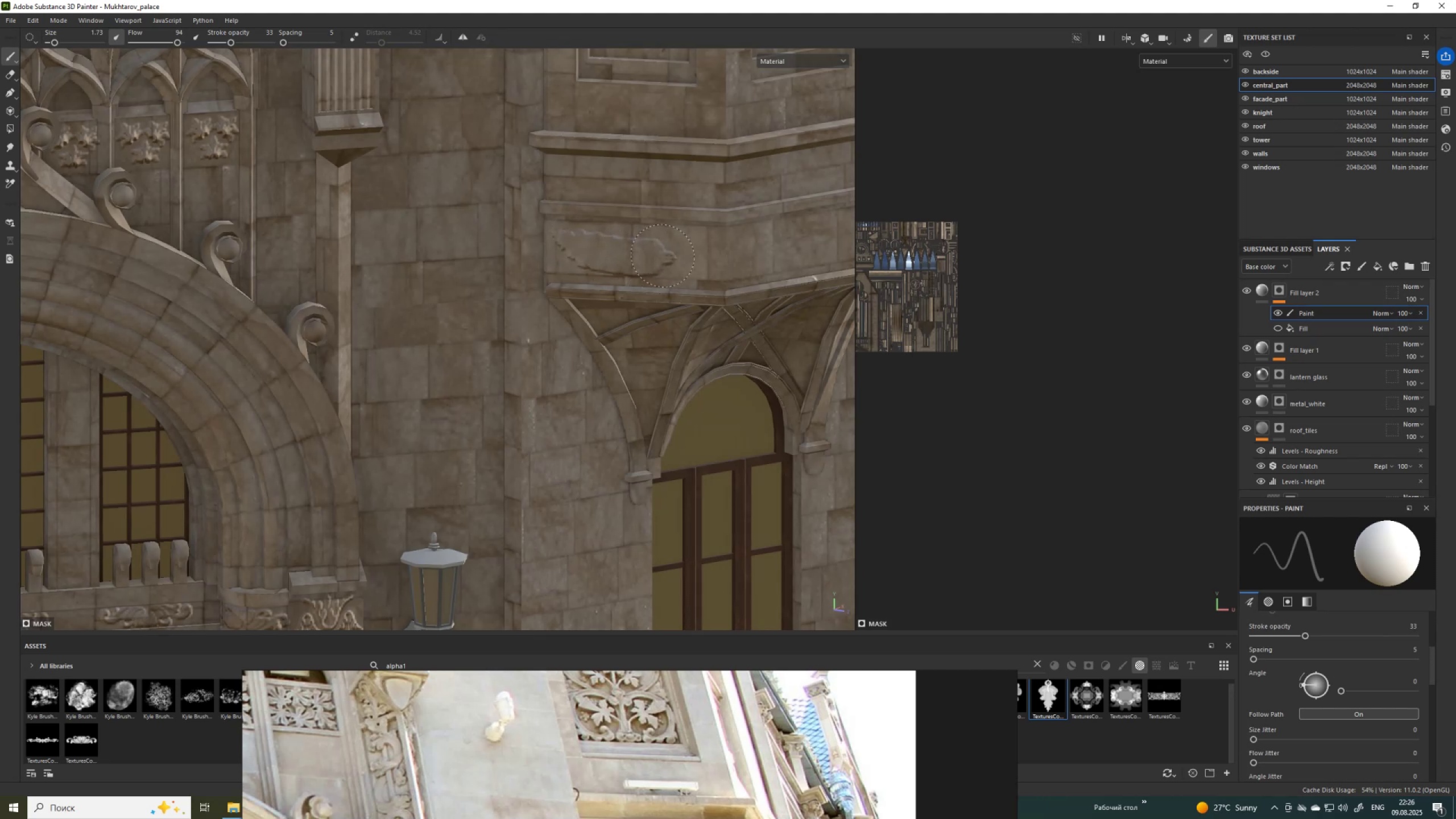 
key(Control+Z)
 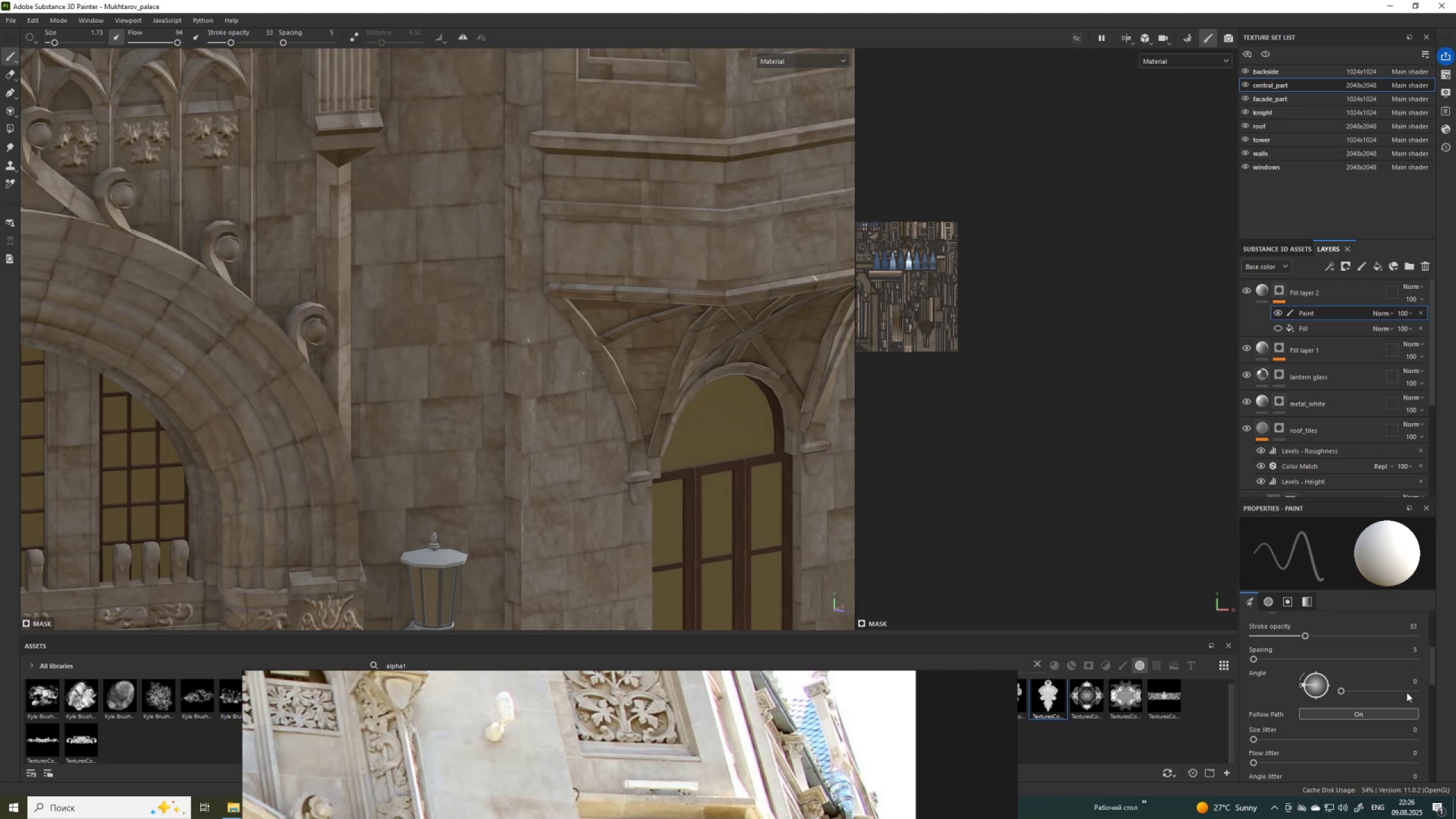 
left_click([1410, 680])
 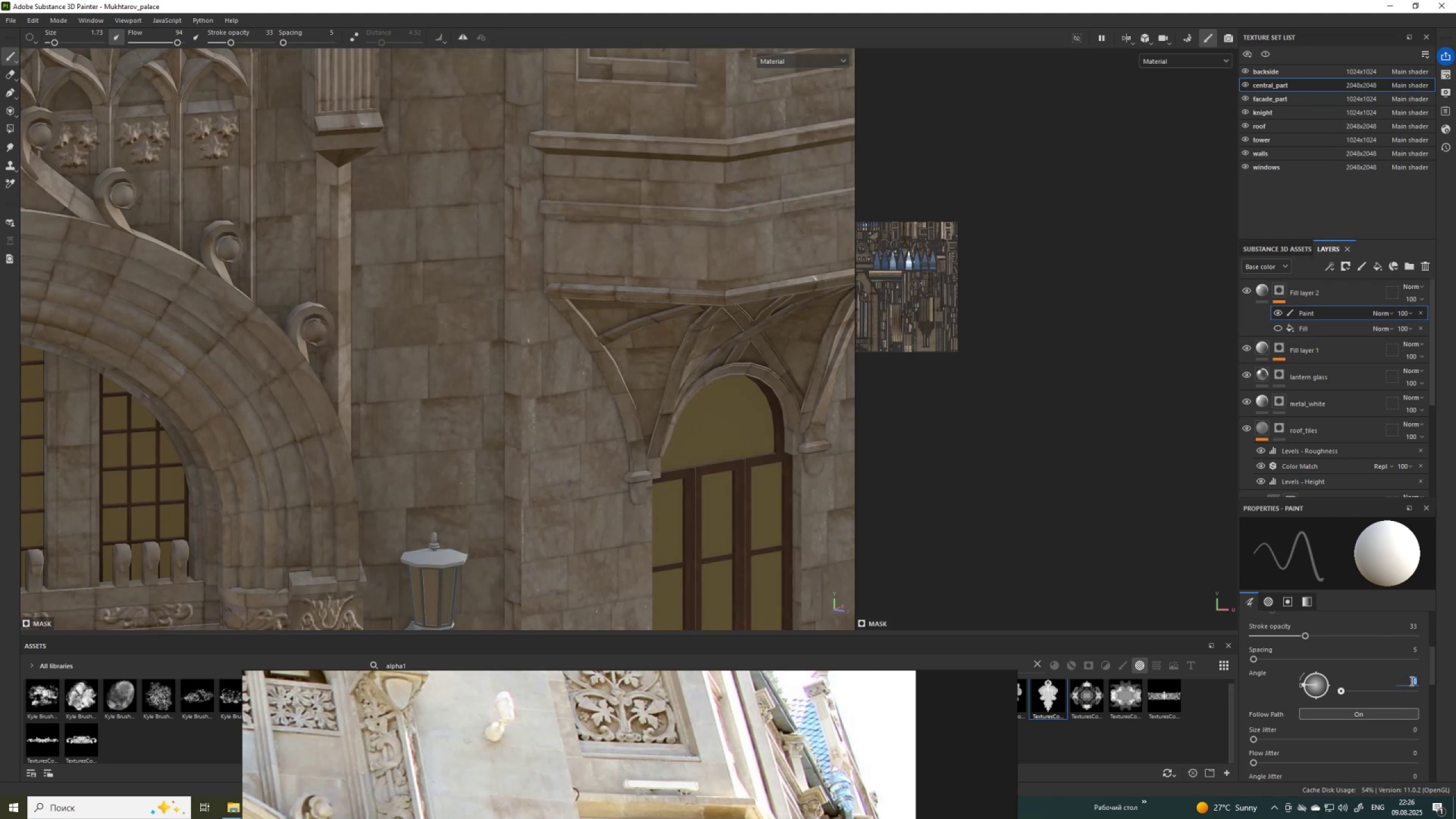 
key(Numpad9)
 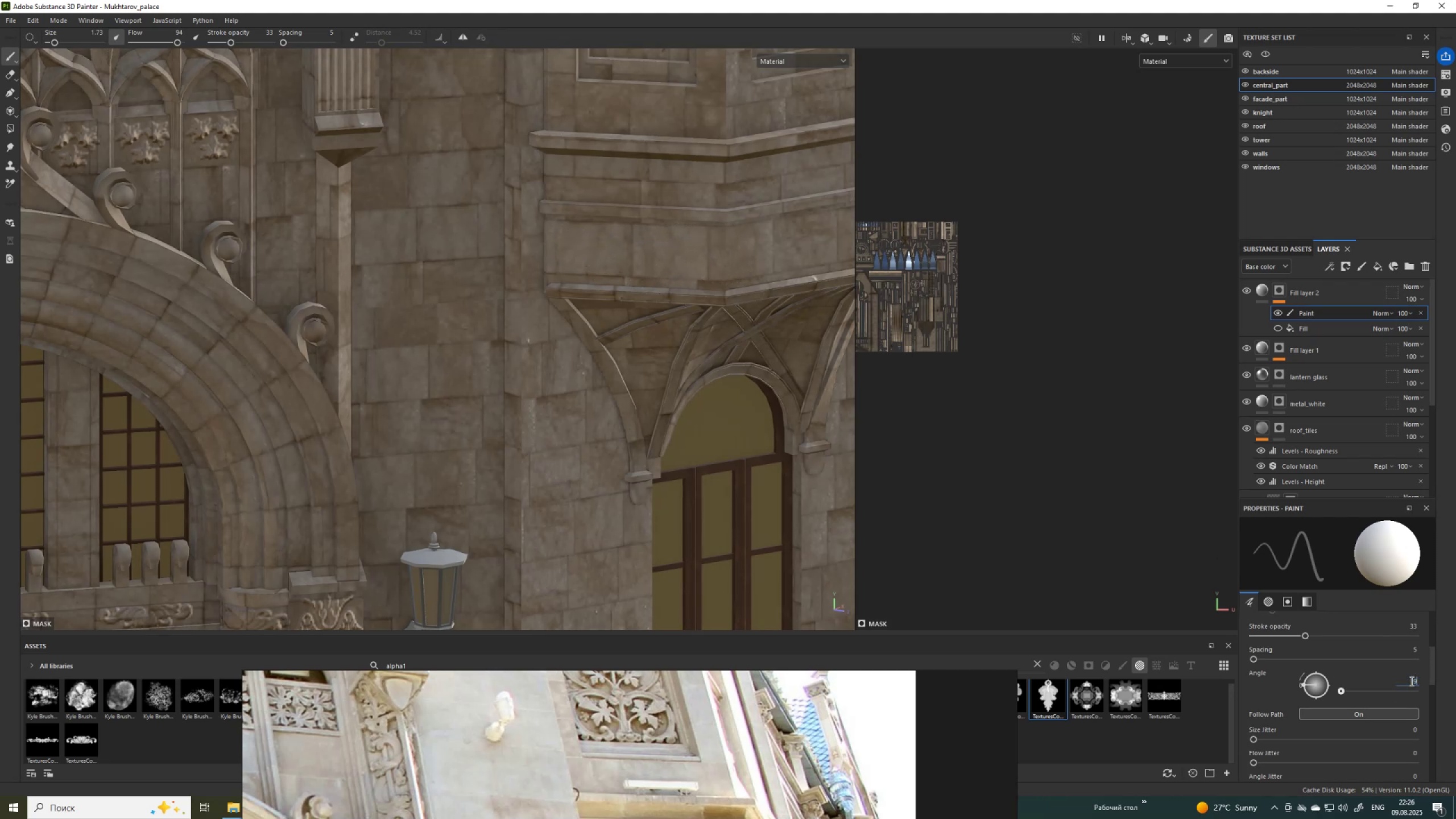 
key(Numpad0)
 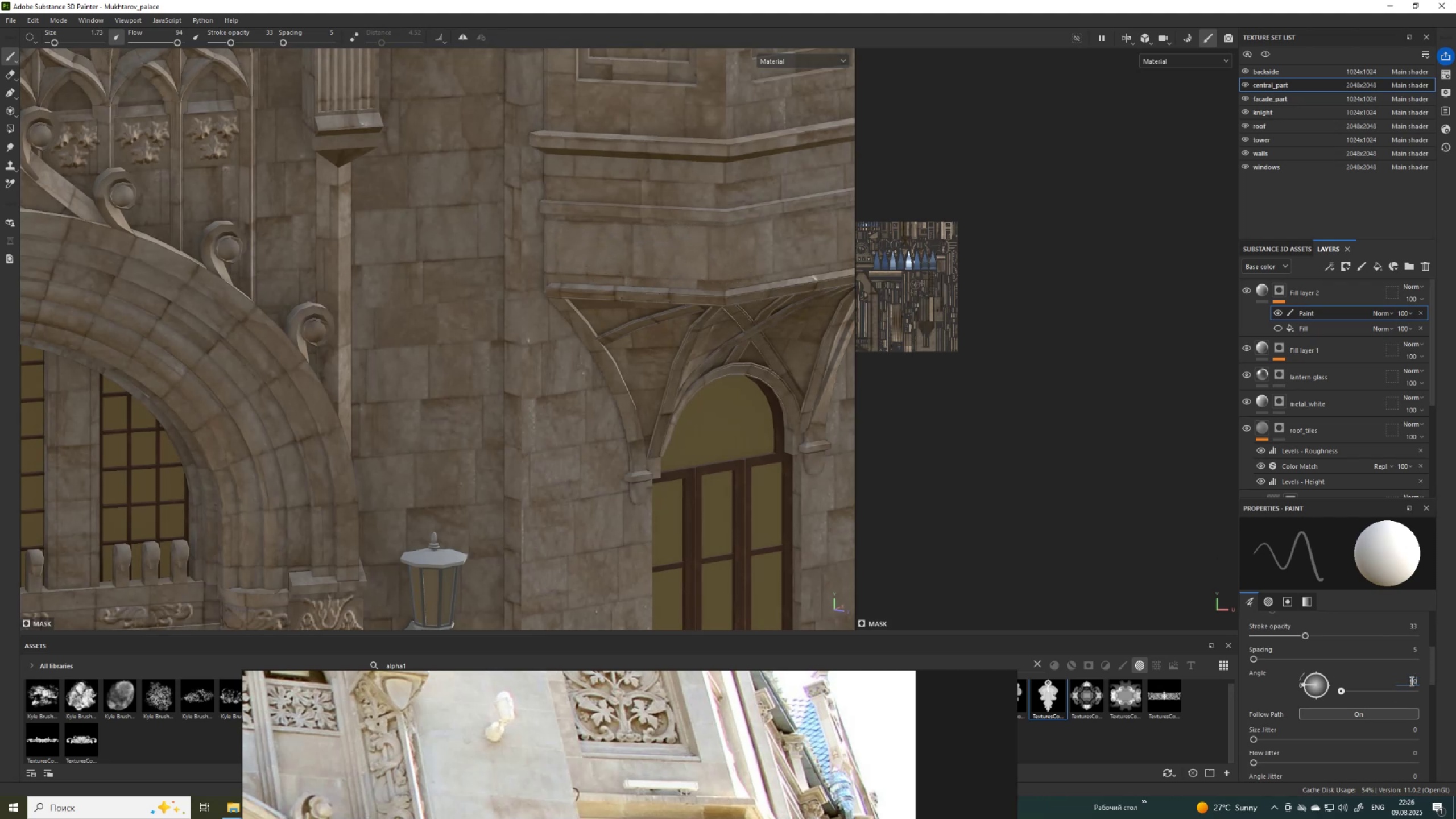 
key(NumpadEnter)
 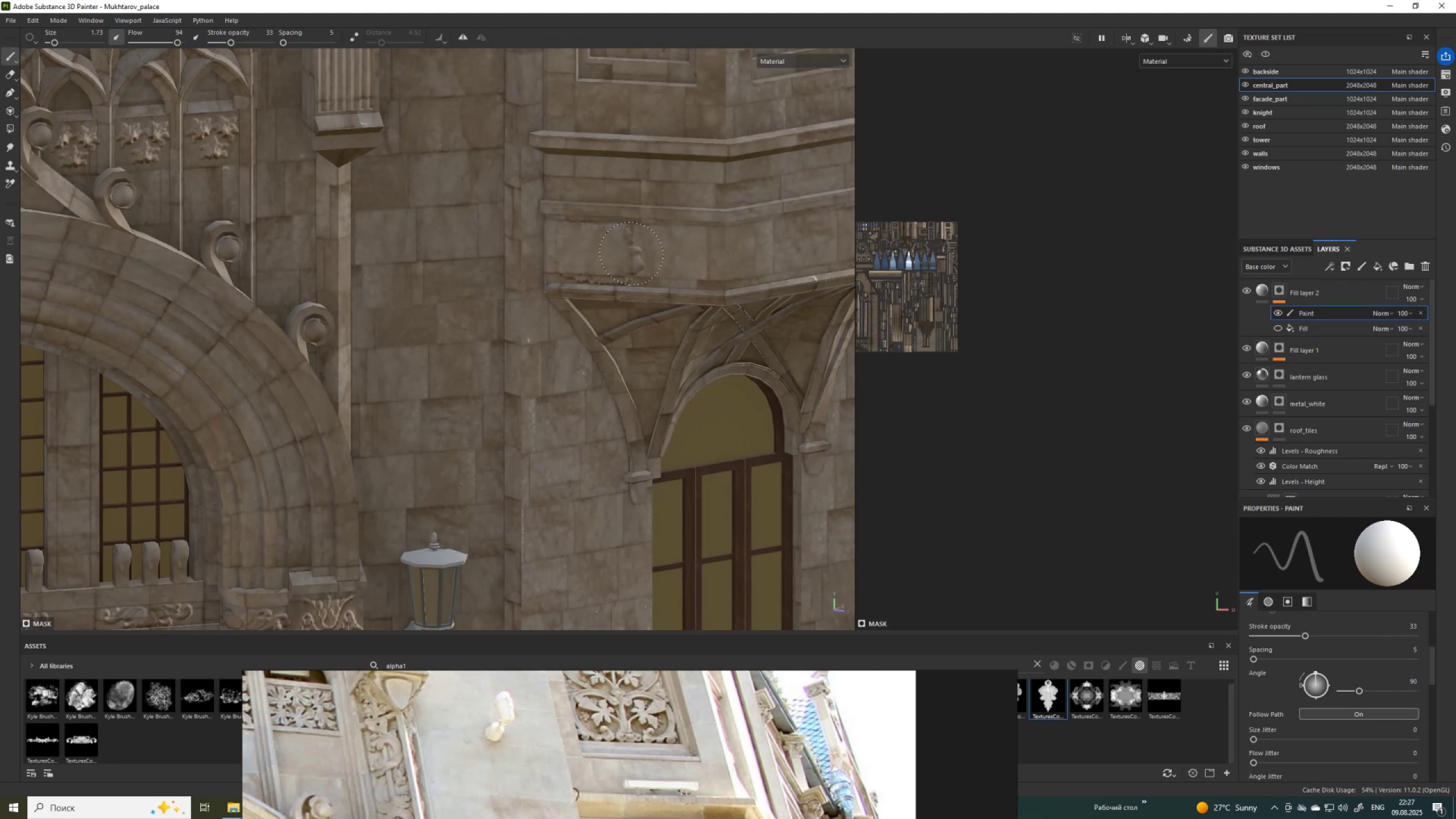 
key(Control+ControlLeft)
 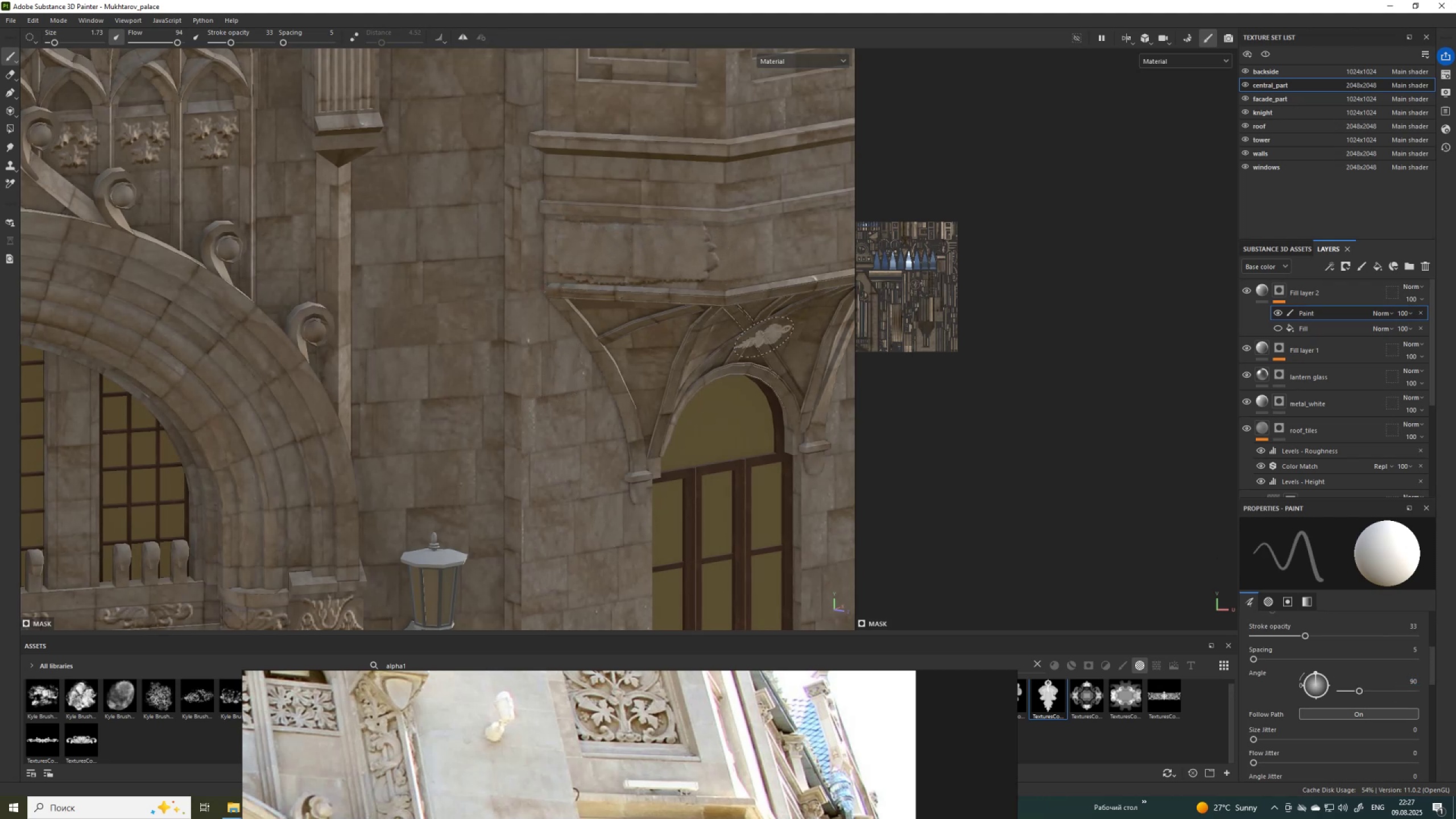 
key(Control+Z)
 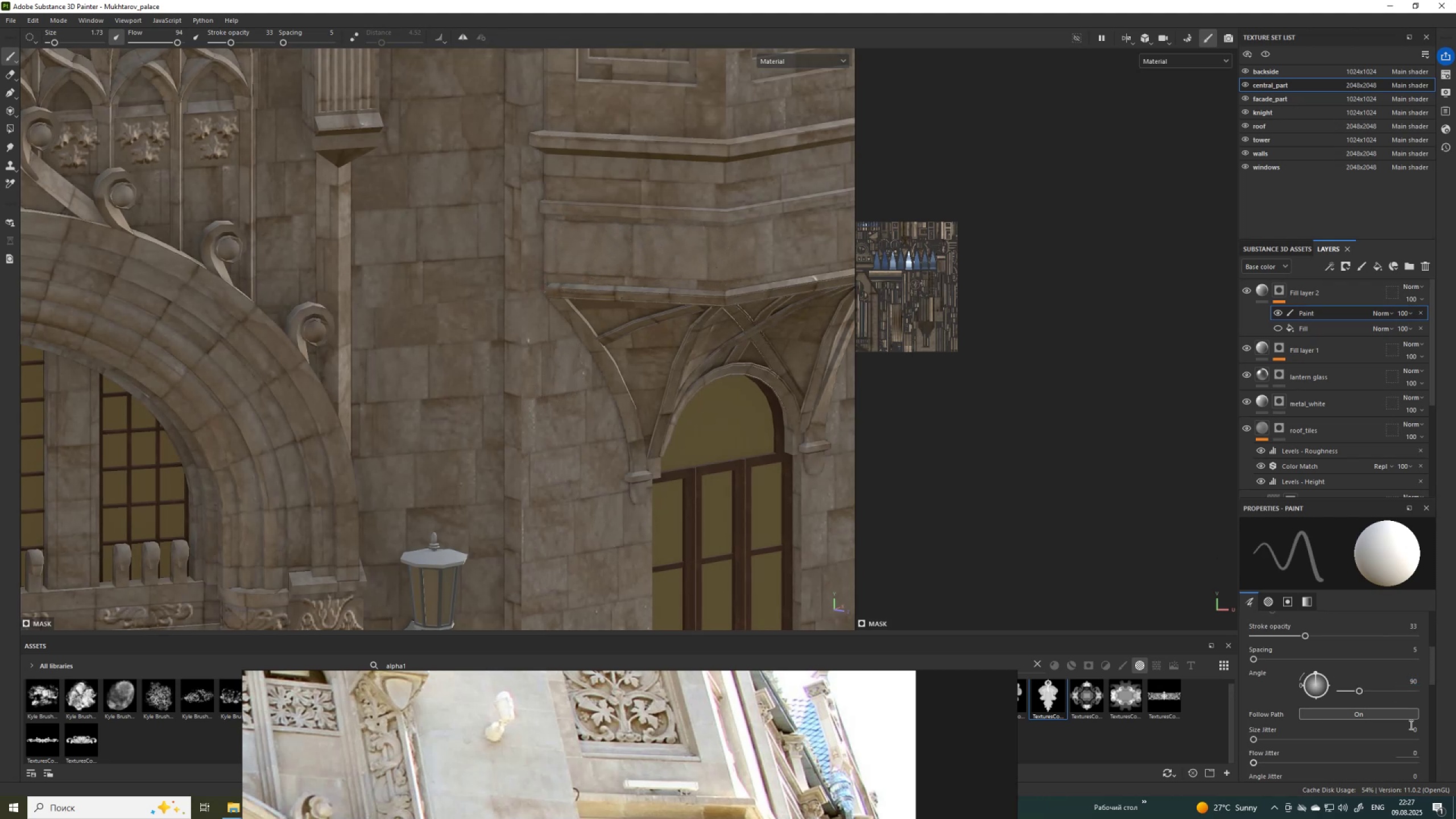 
scroll: coordinate [1375, 680], scroll_direction: up, amount: 2.0
 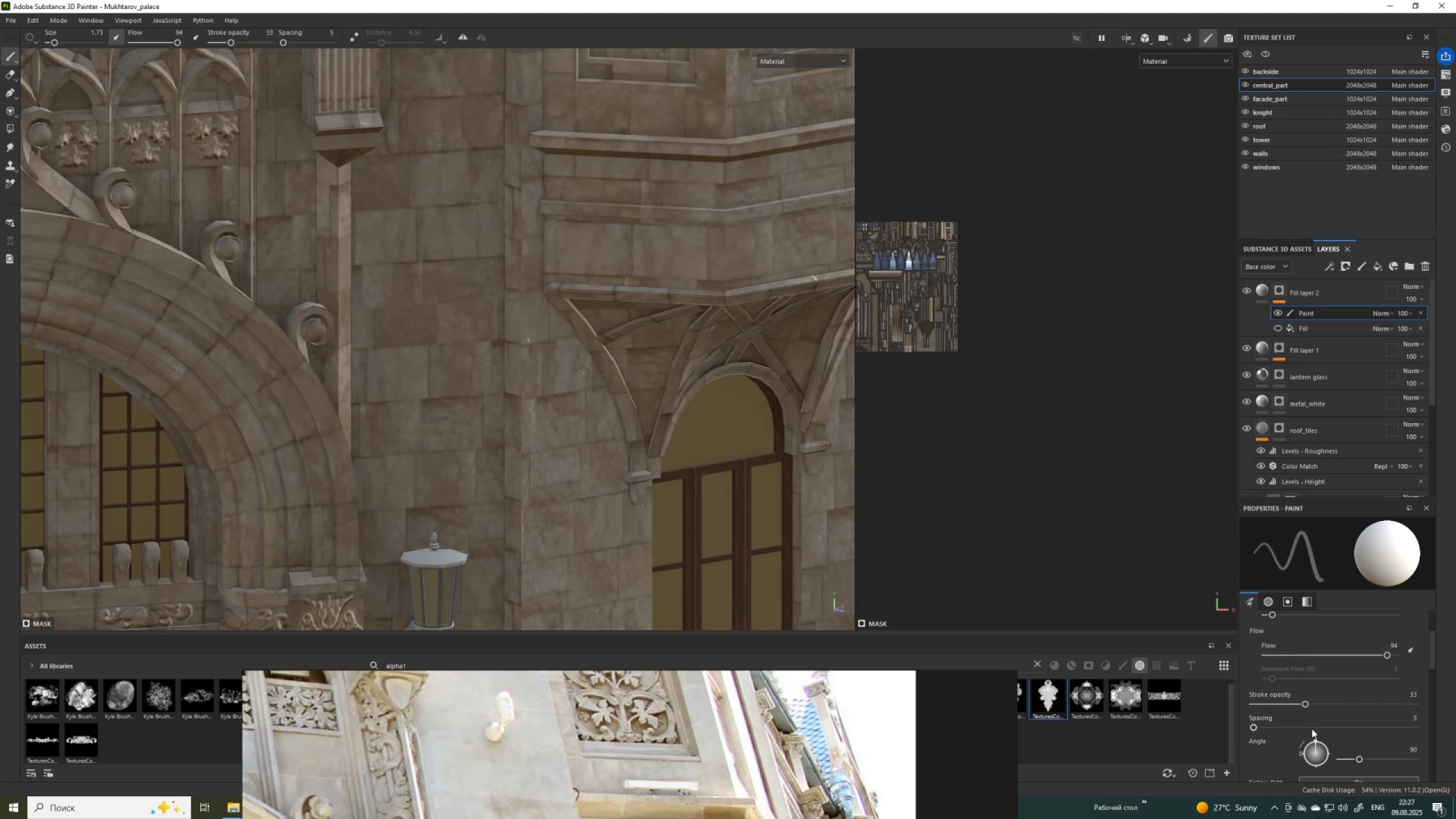 
left_click([1304, 729])
 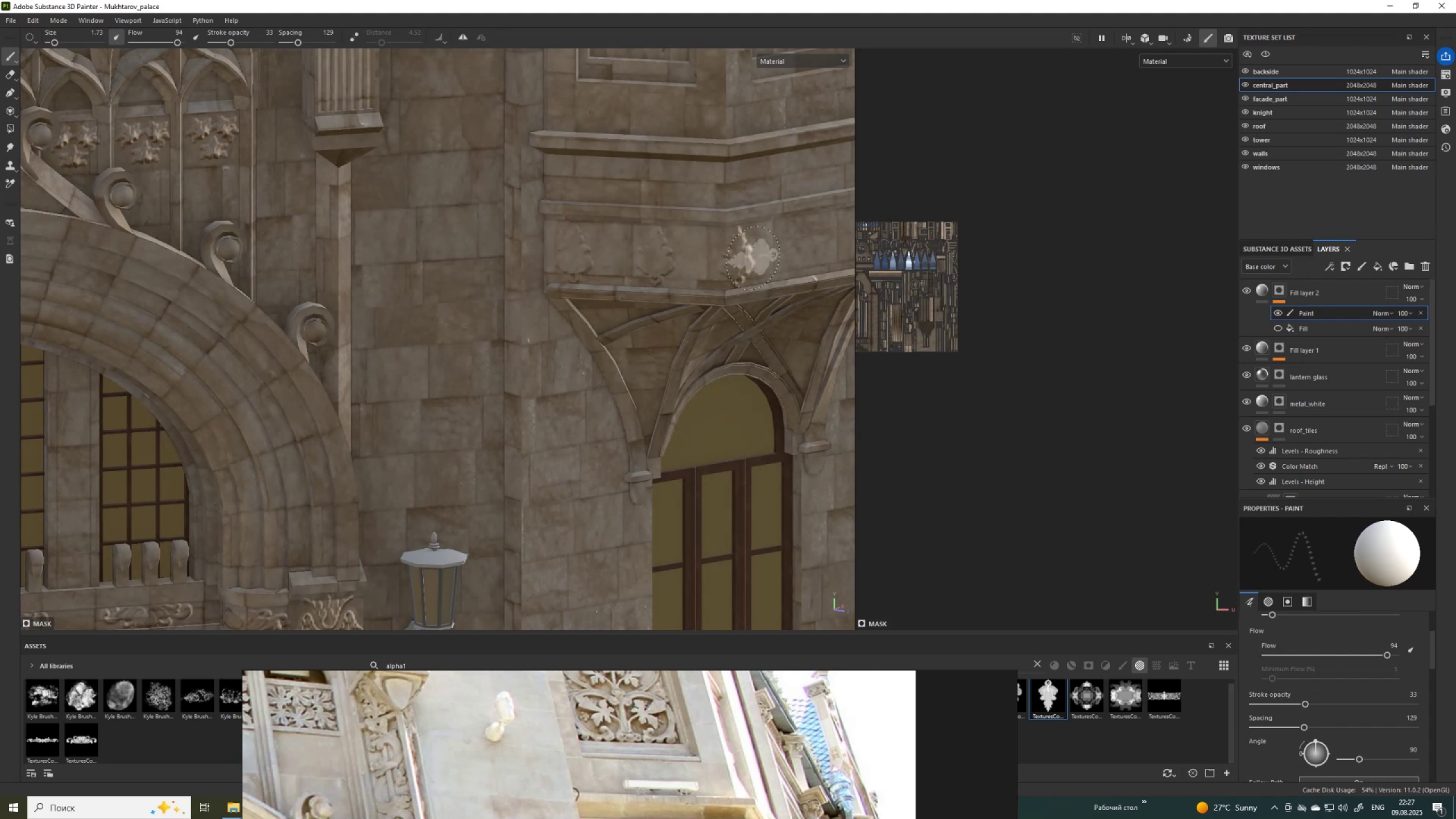 
scroll: coordinate [581, 764], scroll_direction: none, amount: 0.0
 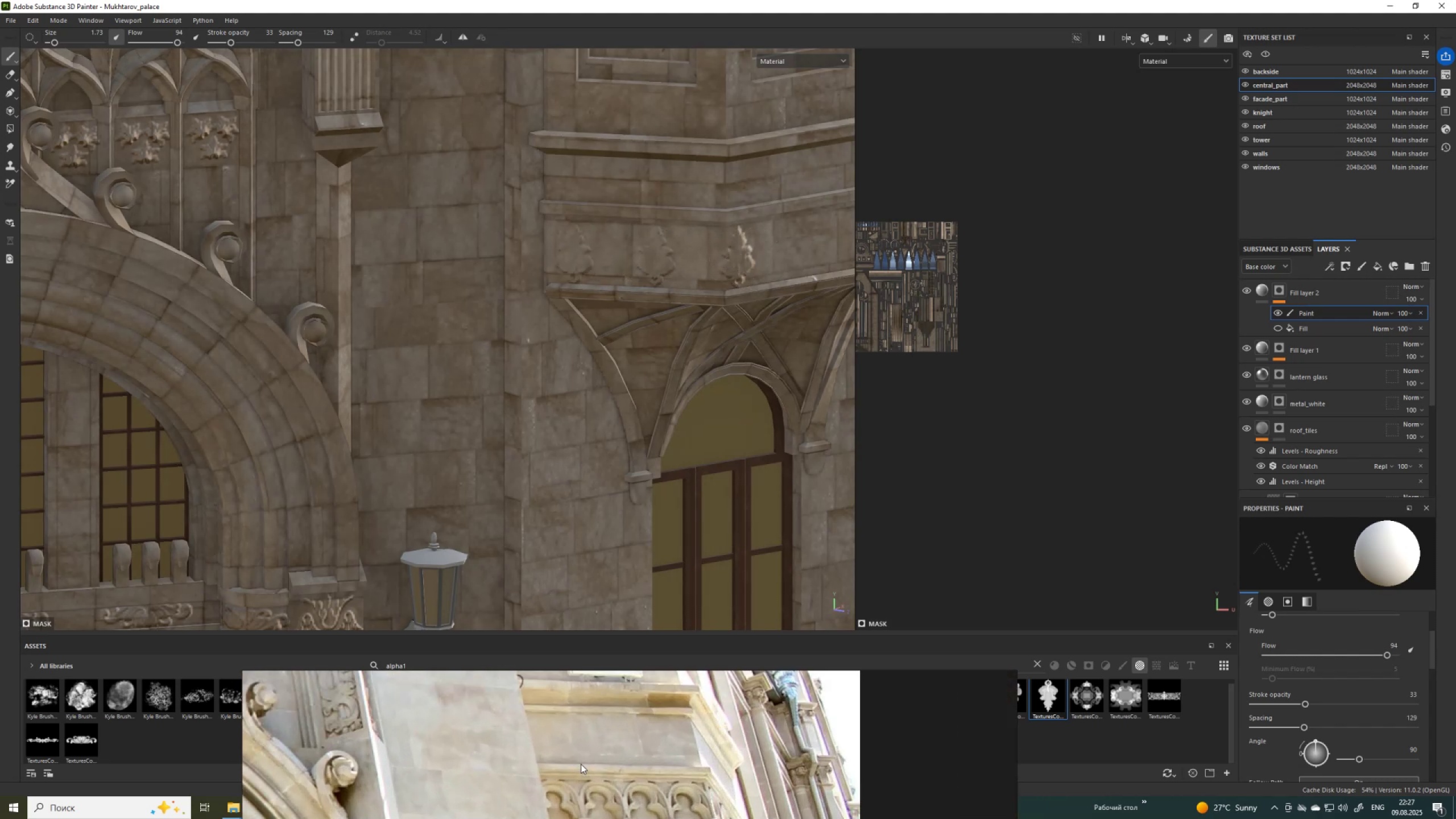 
scroll: coordinate [597, 801], scroll_direction: up, amount: 1.0
 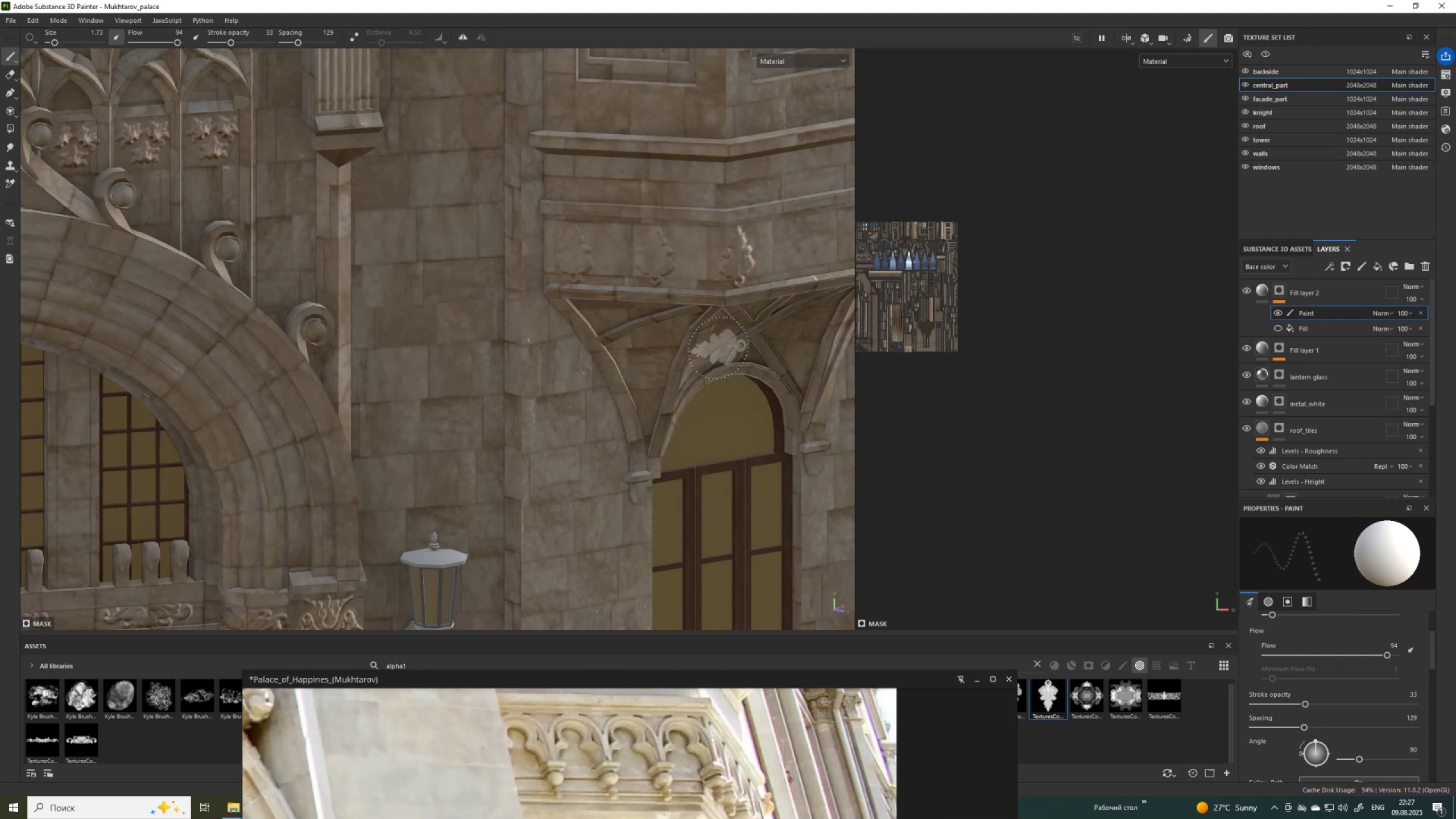 
key(Control+Z)
 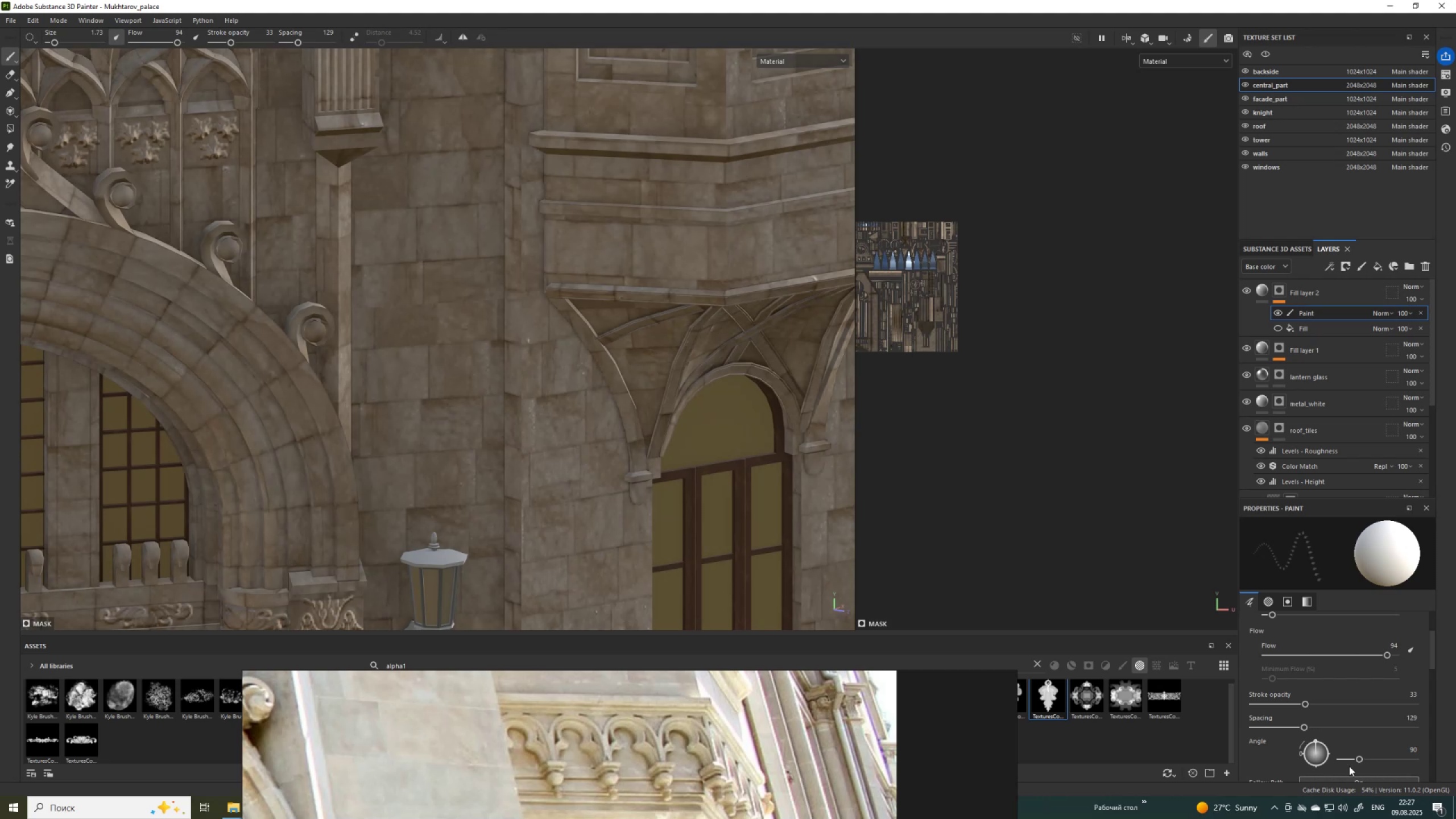 
wait(6.96)
 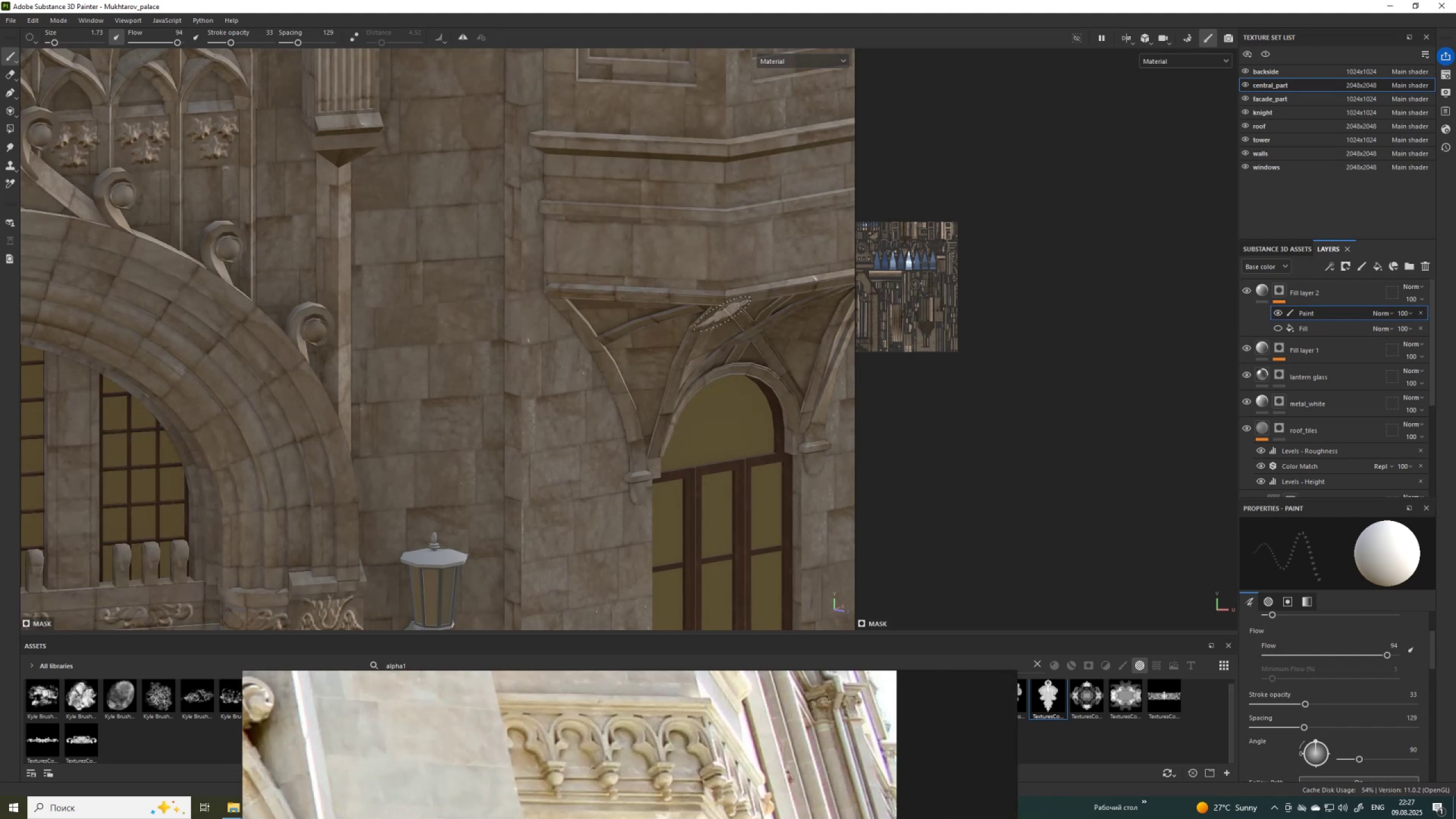 
scroll: coordinate [1107, 270], scroll_direction: up, amount: 7.0
 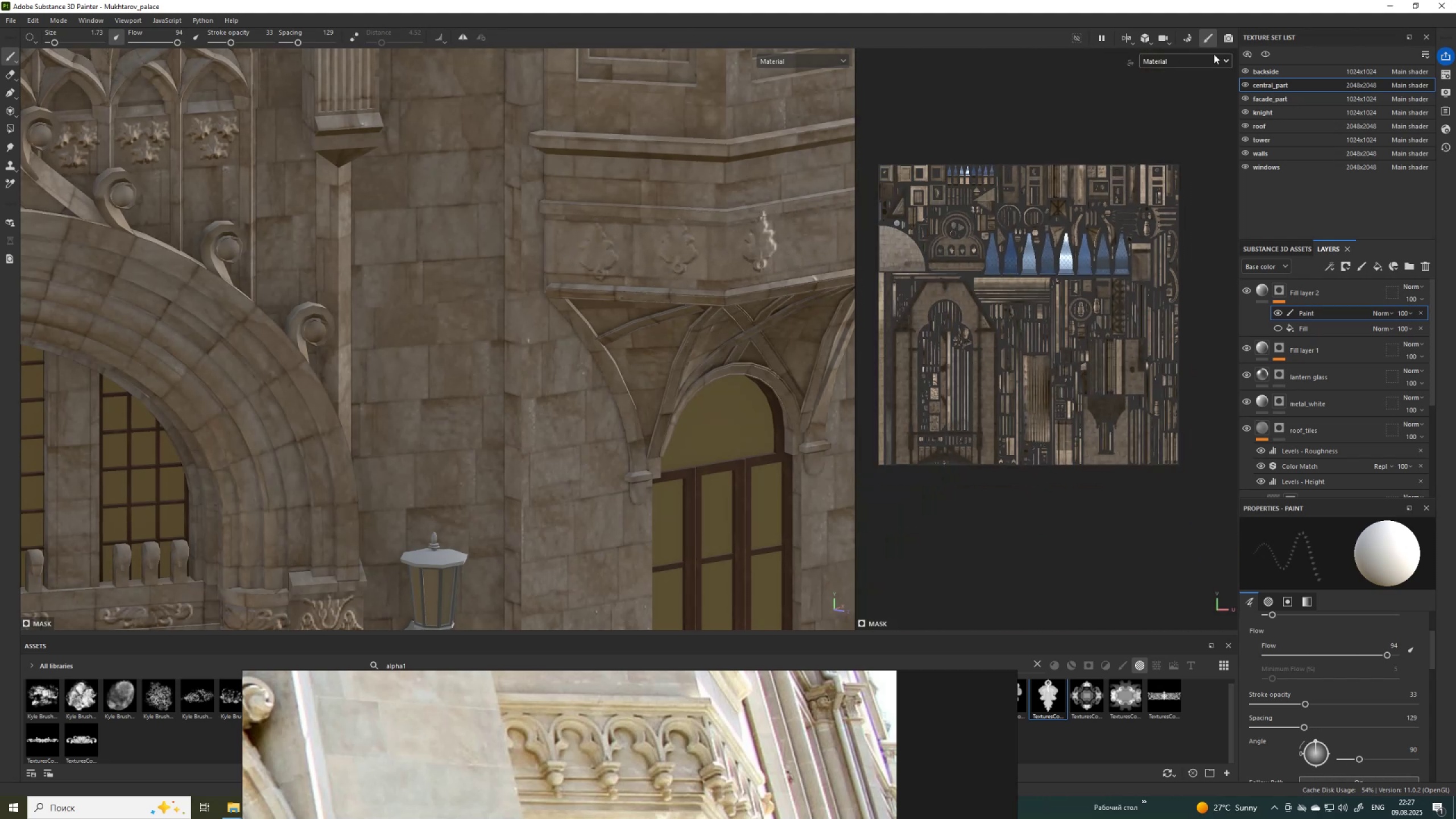 
left_click([803, 55])
 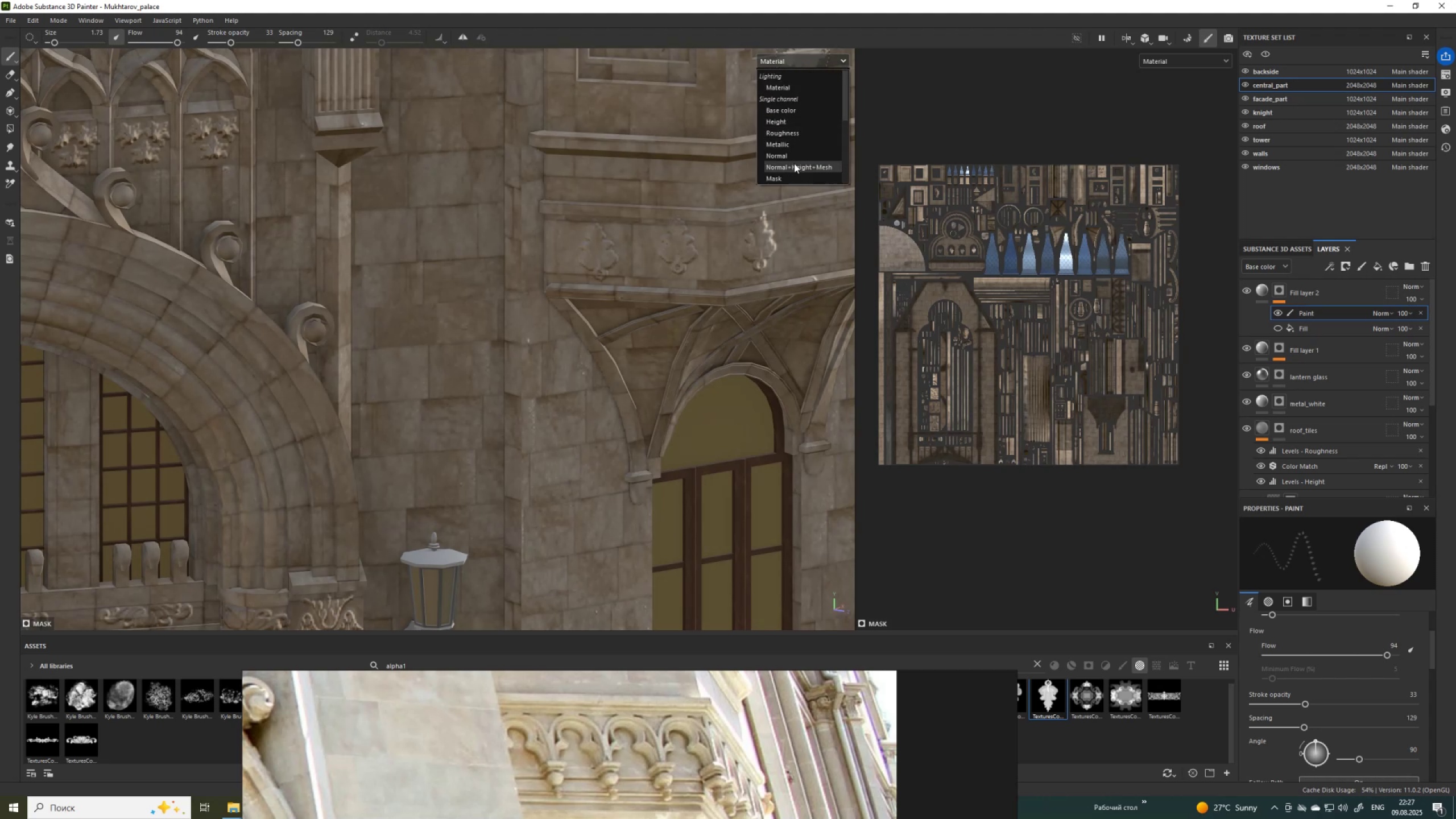 
left_click([795, 164])
 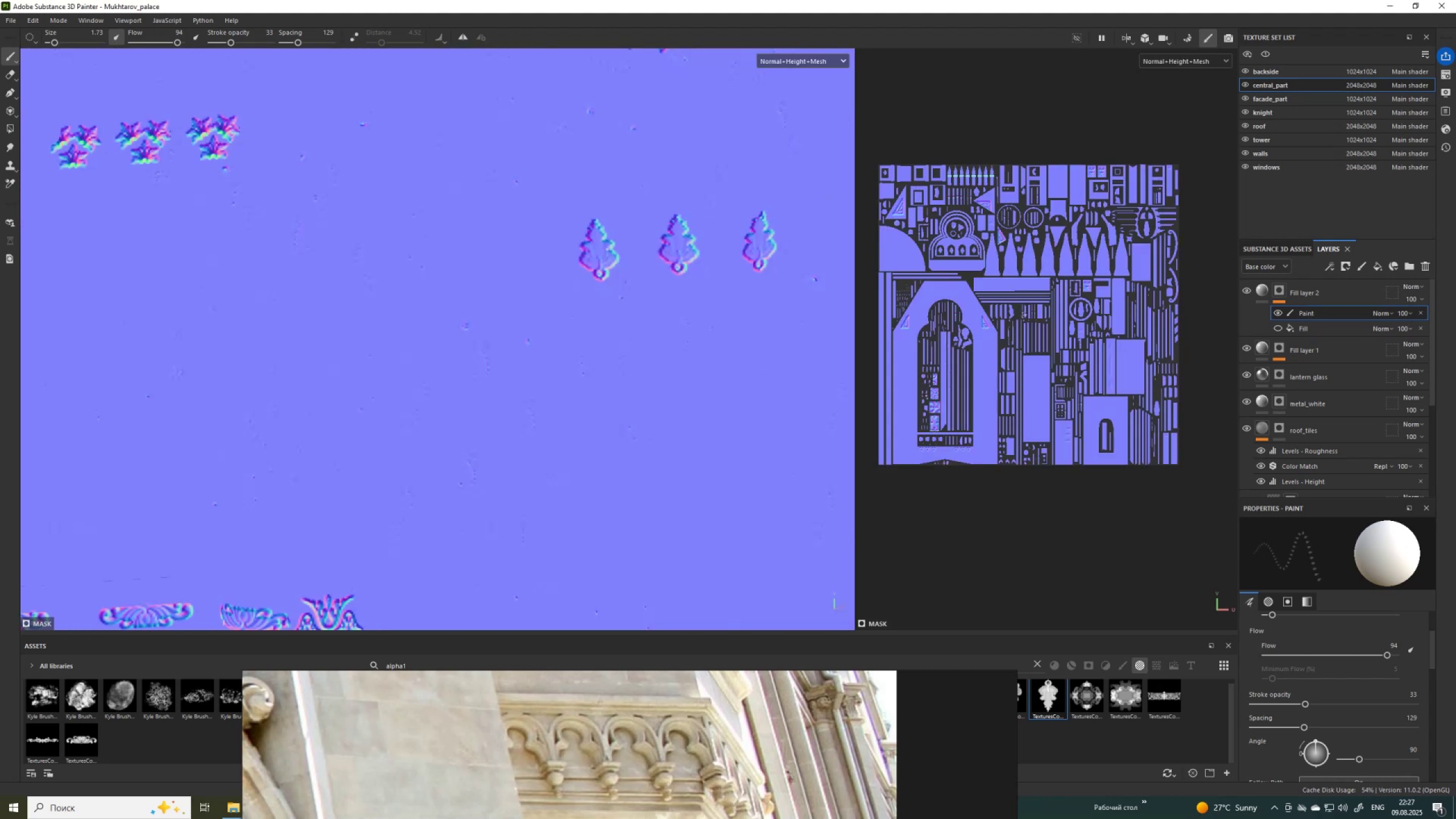 
scroll: coordinate [526, 253], scroll_direction: up, amount: 3.0
 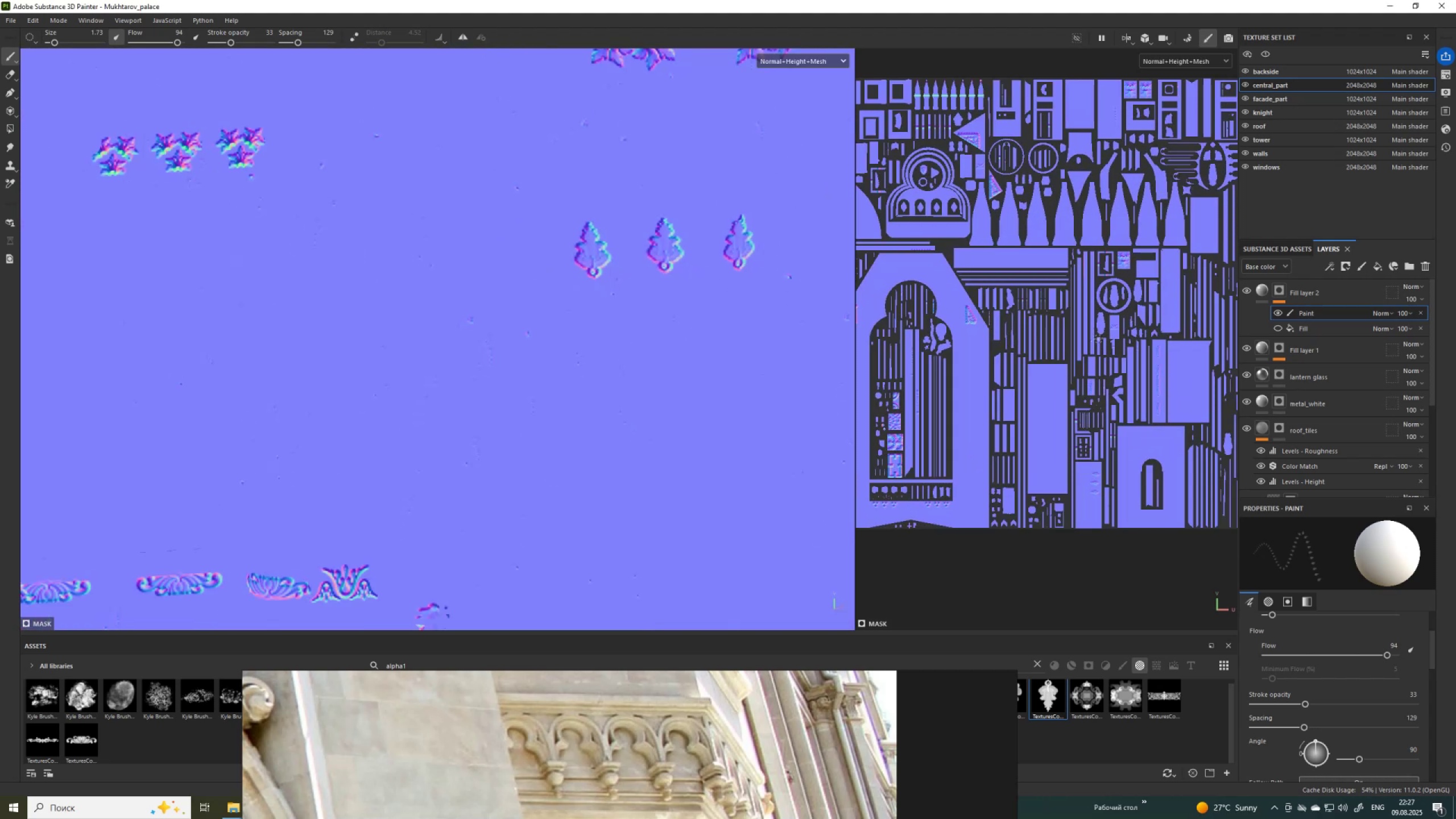 
scroll: coordinate [1046, 312], scroll_direction: down, amount: 3.0
 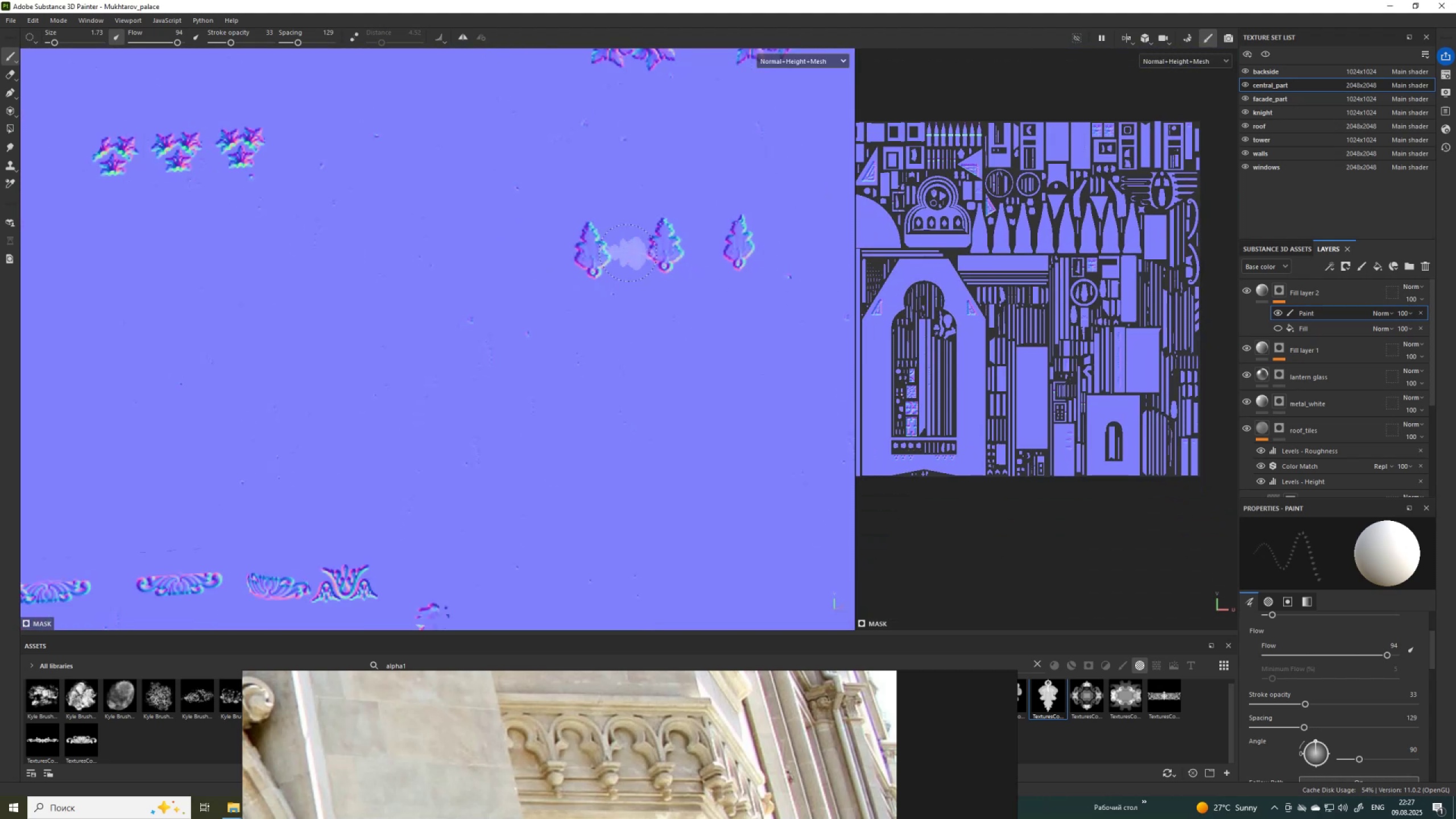 
key(Control+Z)
 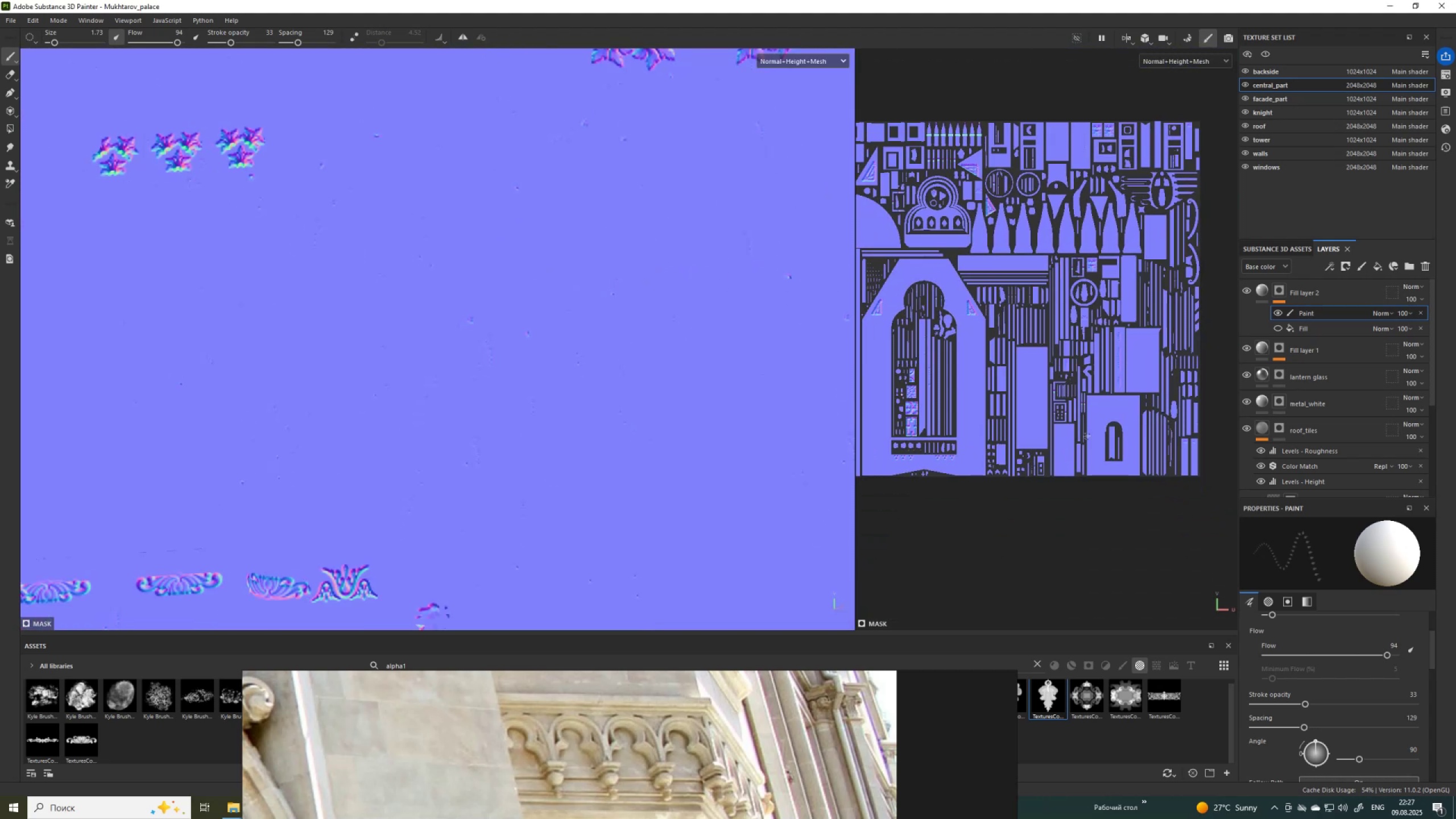 
scroll: coordinate [1046, 466], scroll_direction: up, amount: 5.0
 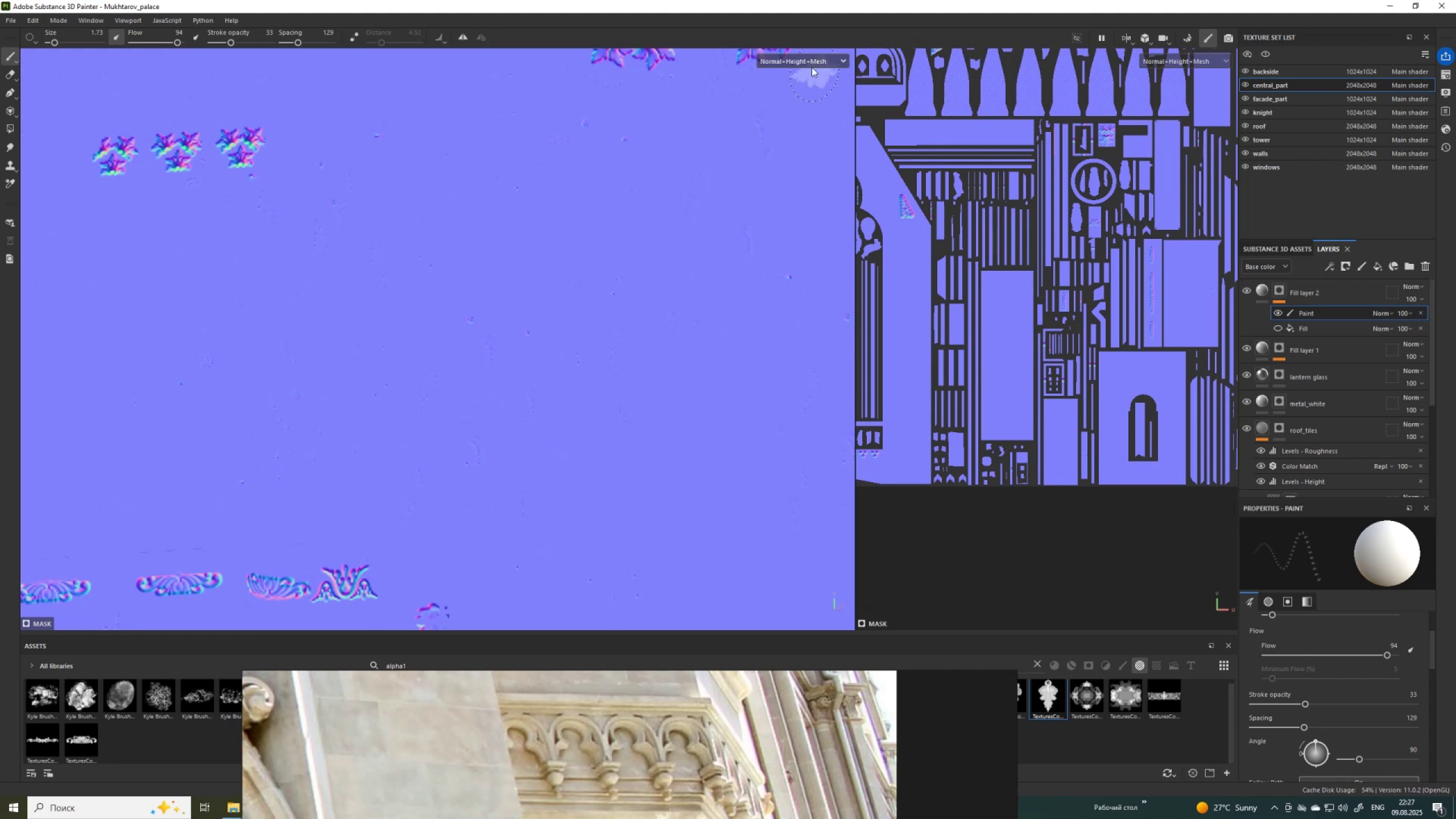 
left_click([809, 61])
 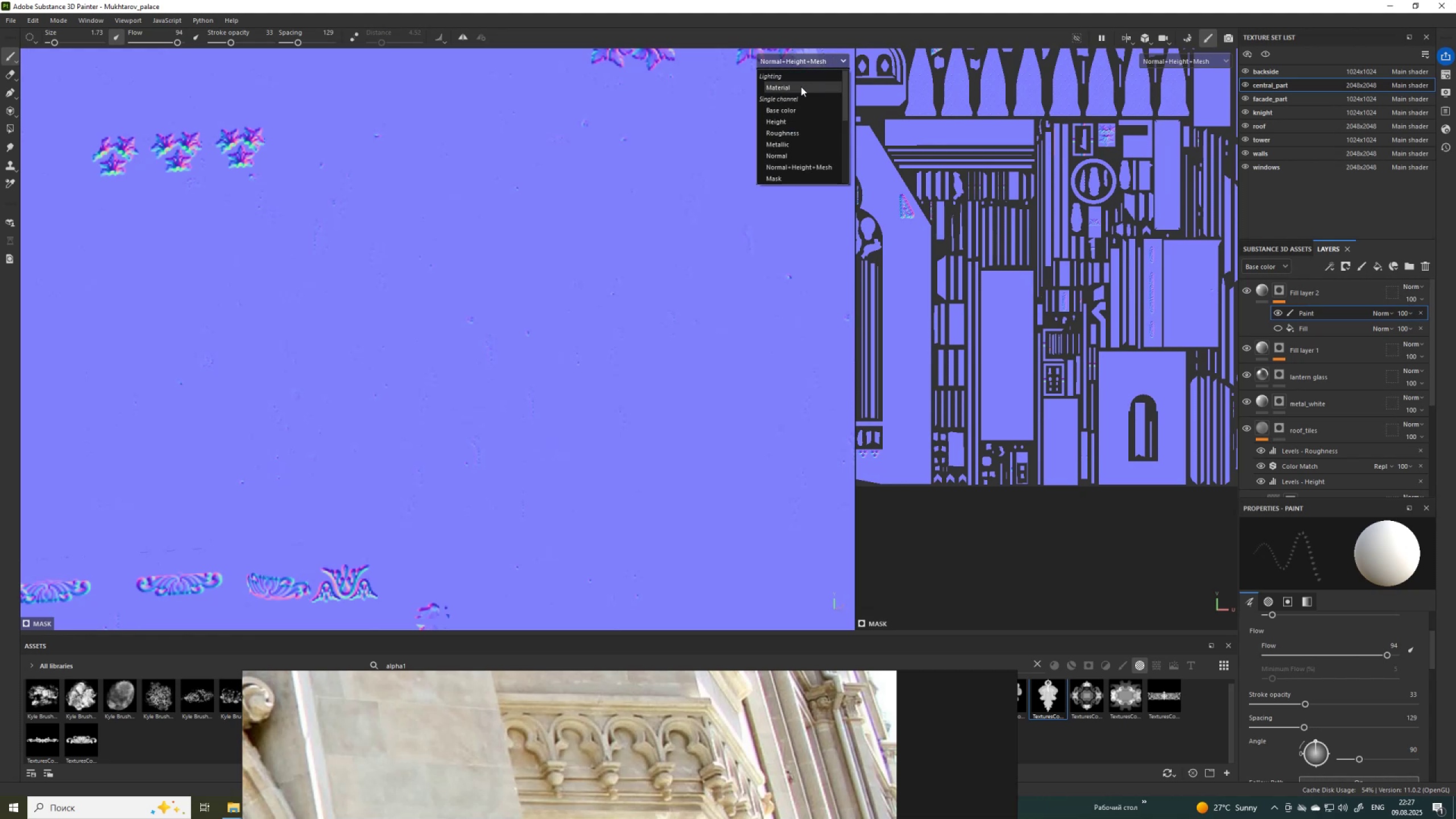 
left_click([801, 86])
 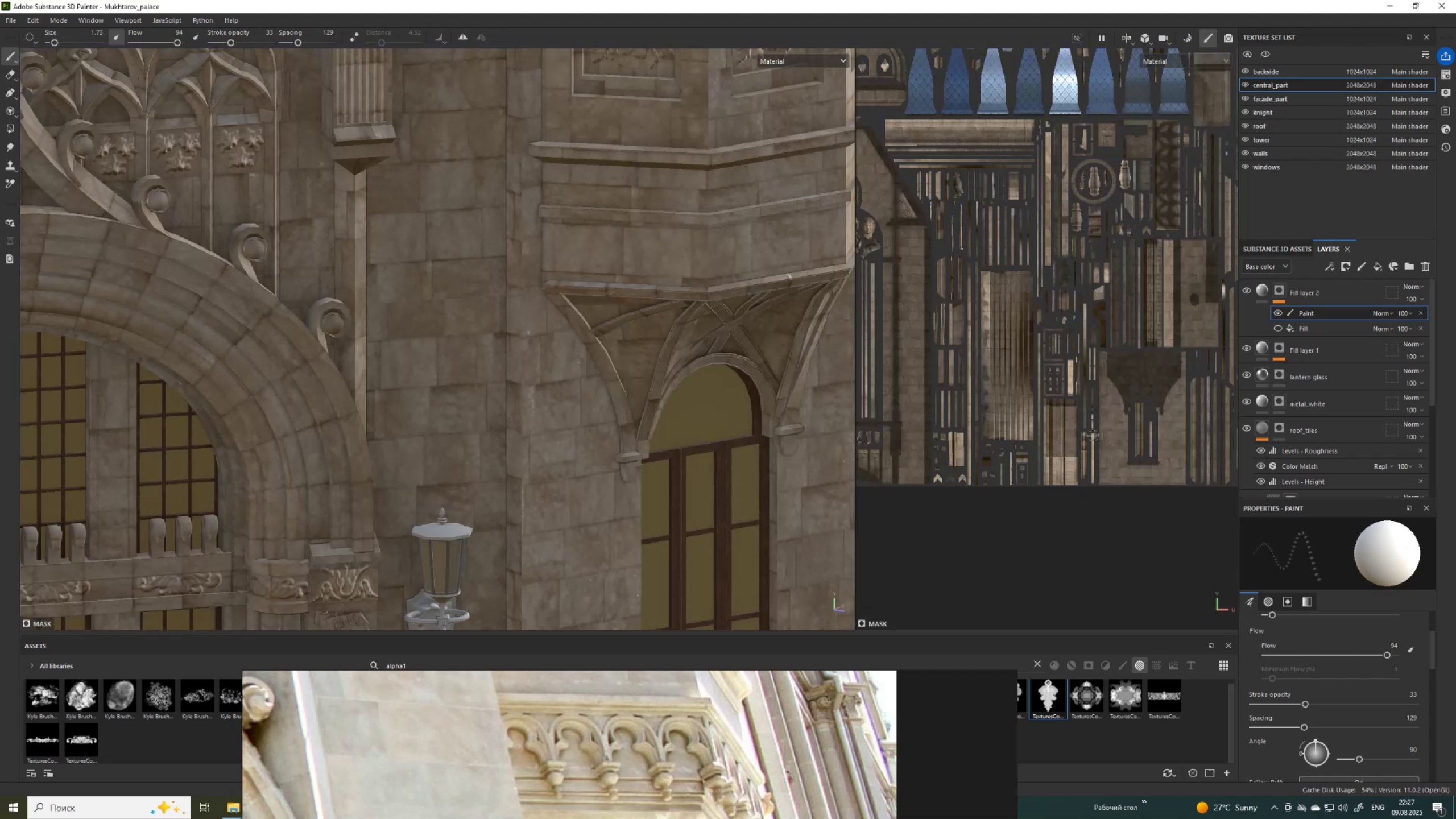 
scroll: coordinate [1040, 437], scroll_direction: up, amount: 14.0
 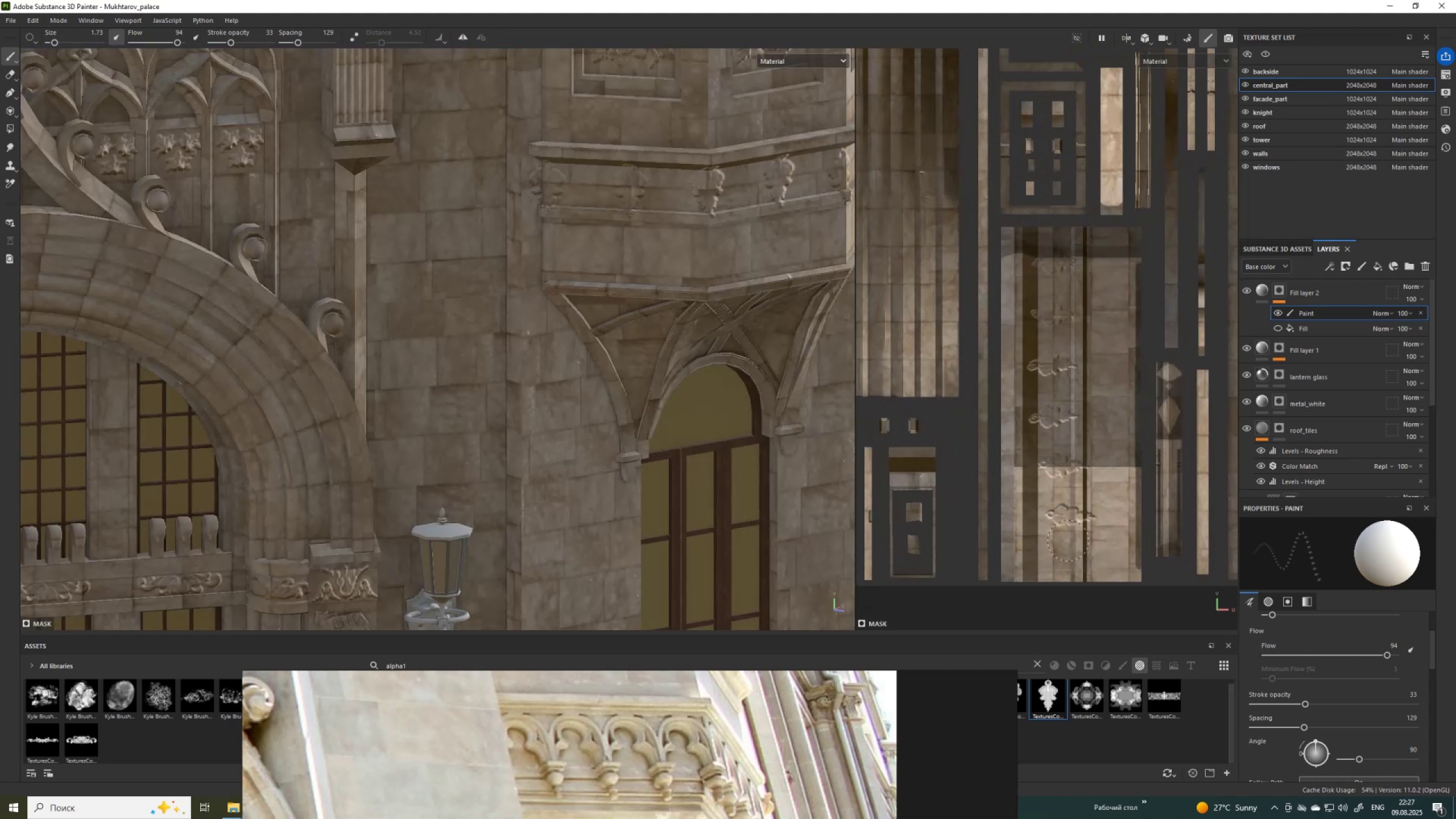 
key(Control+Z)
 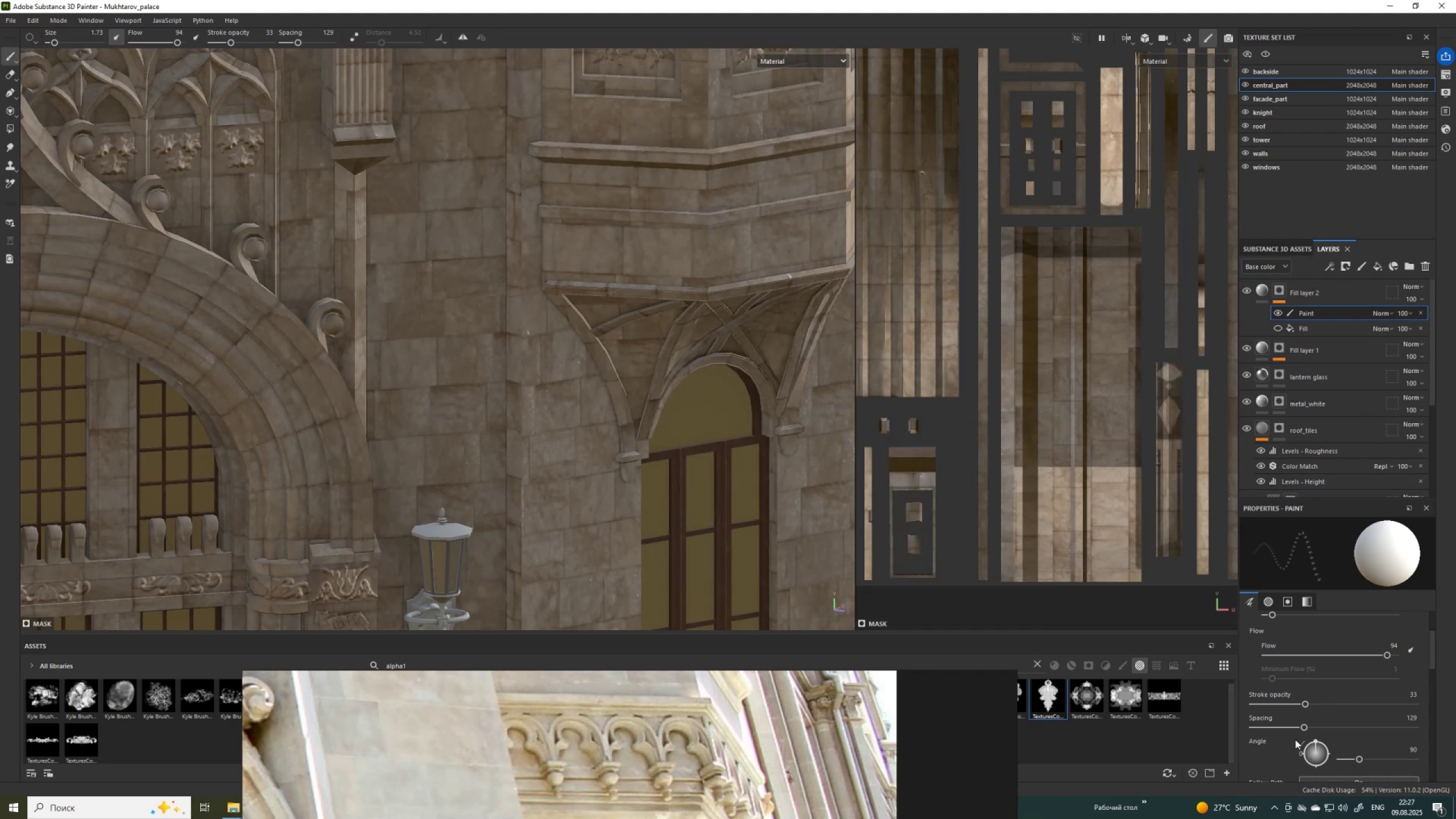 
left_click([1288, 727])
 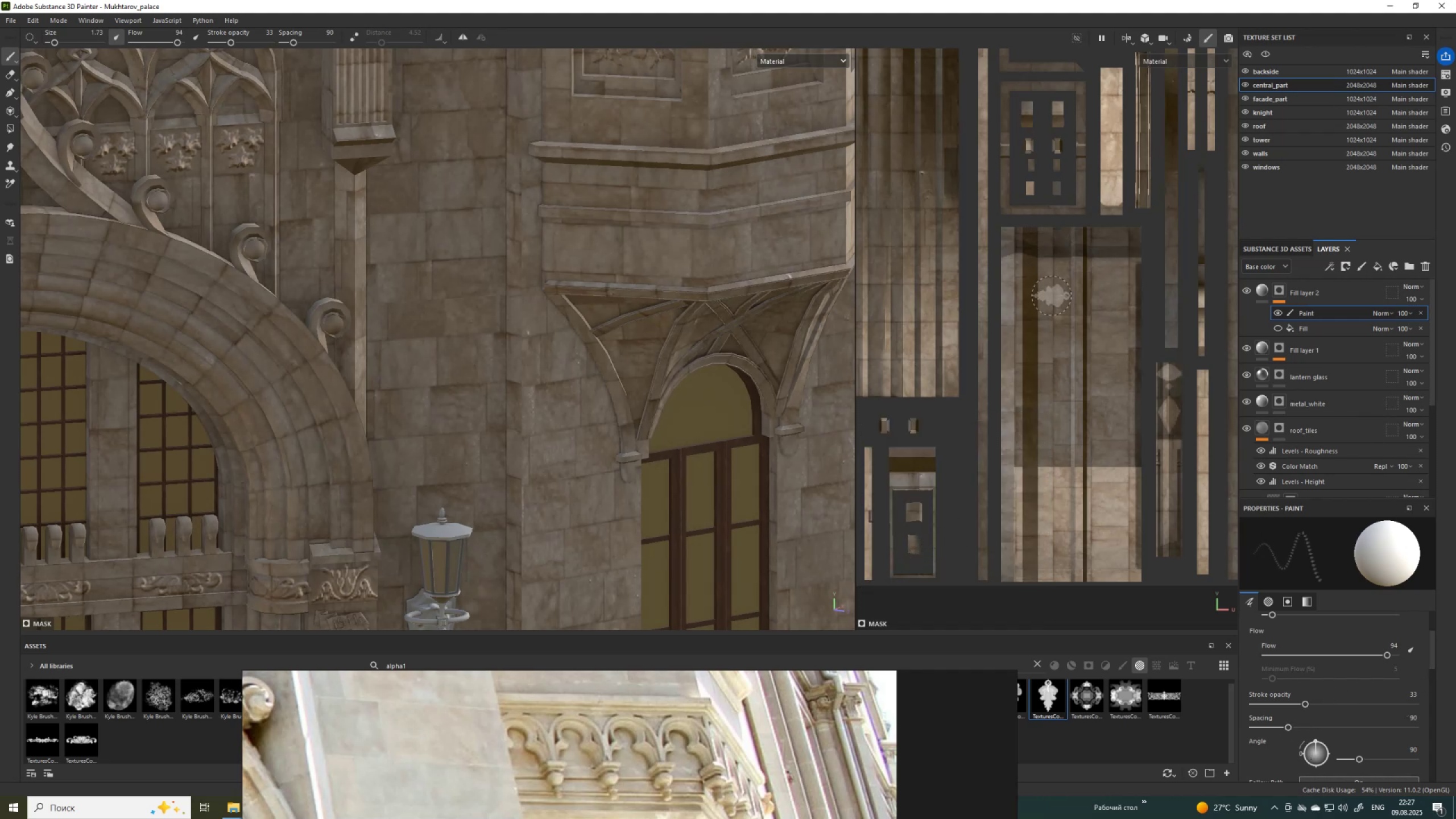 
scroll: coordinate [1055, 245], scroll_direction: down, amount: 1.0
 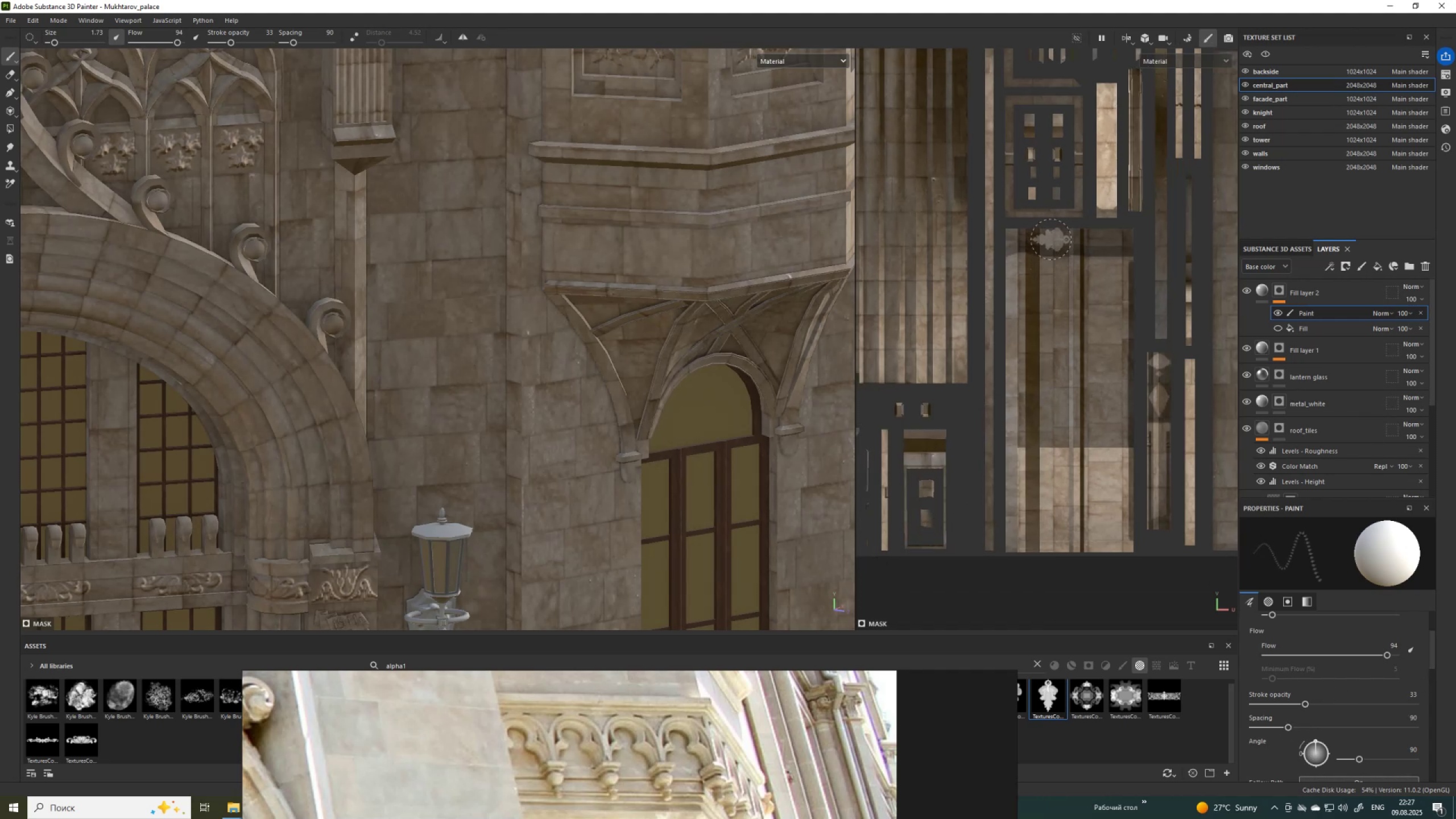 
left_click([1051, 239])
 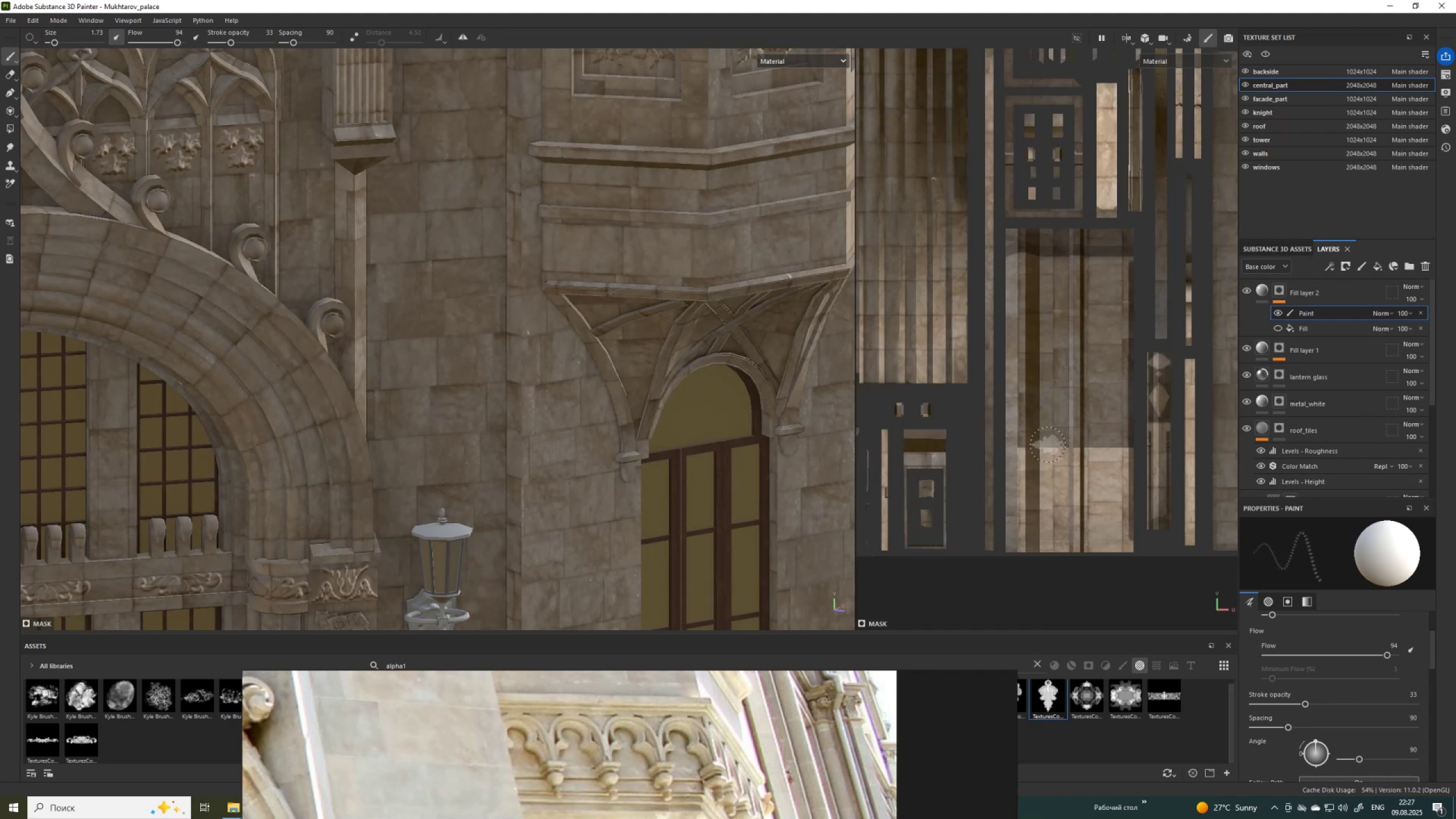 
hold_key(key=ControlLeft, duration=1.74)
hold_key(key=ShiftLeft, duration=1.5)
left_click([1051, 538])
 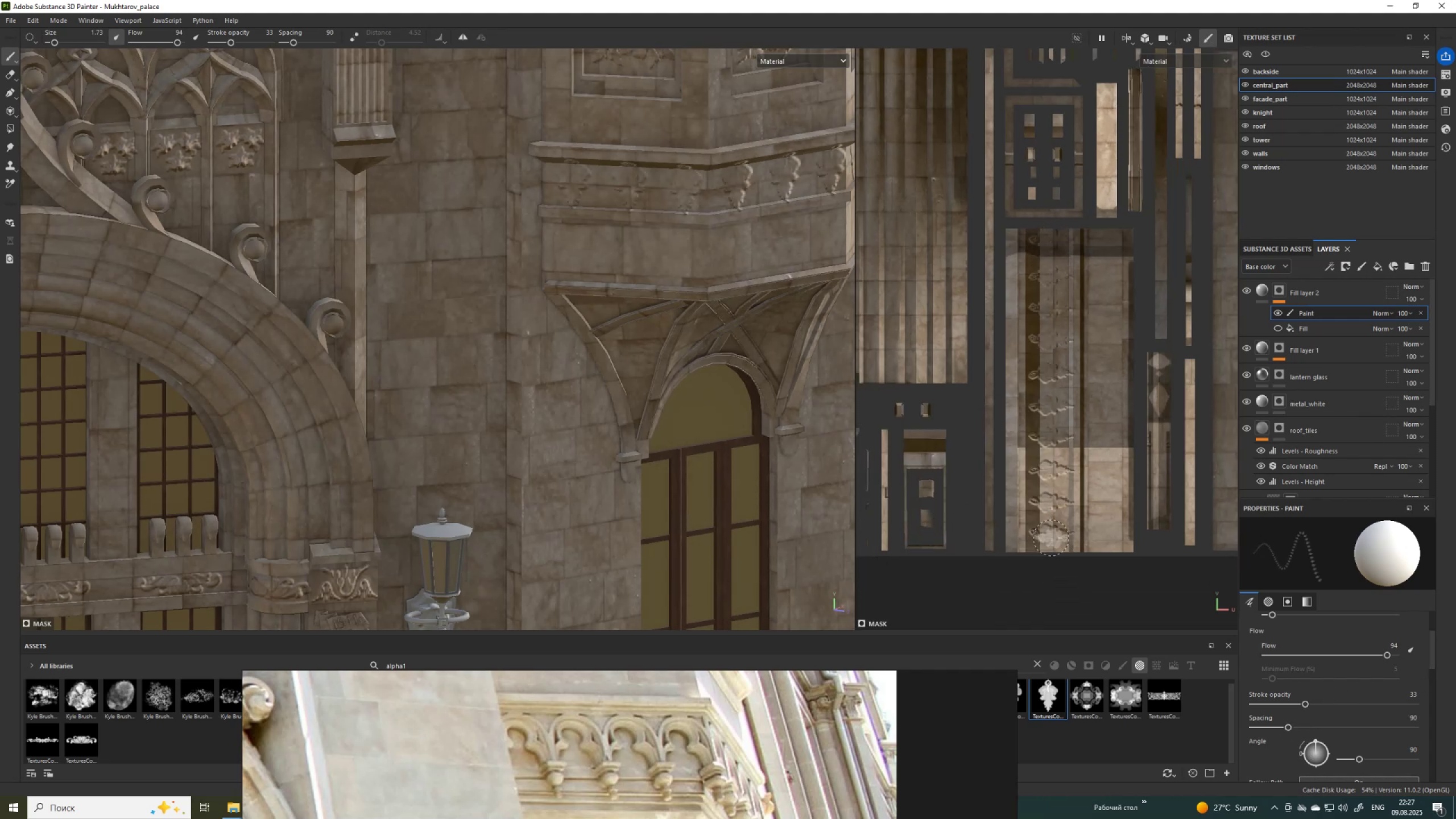 
key(Control+Shift+ShiftLeft)
 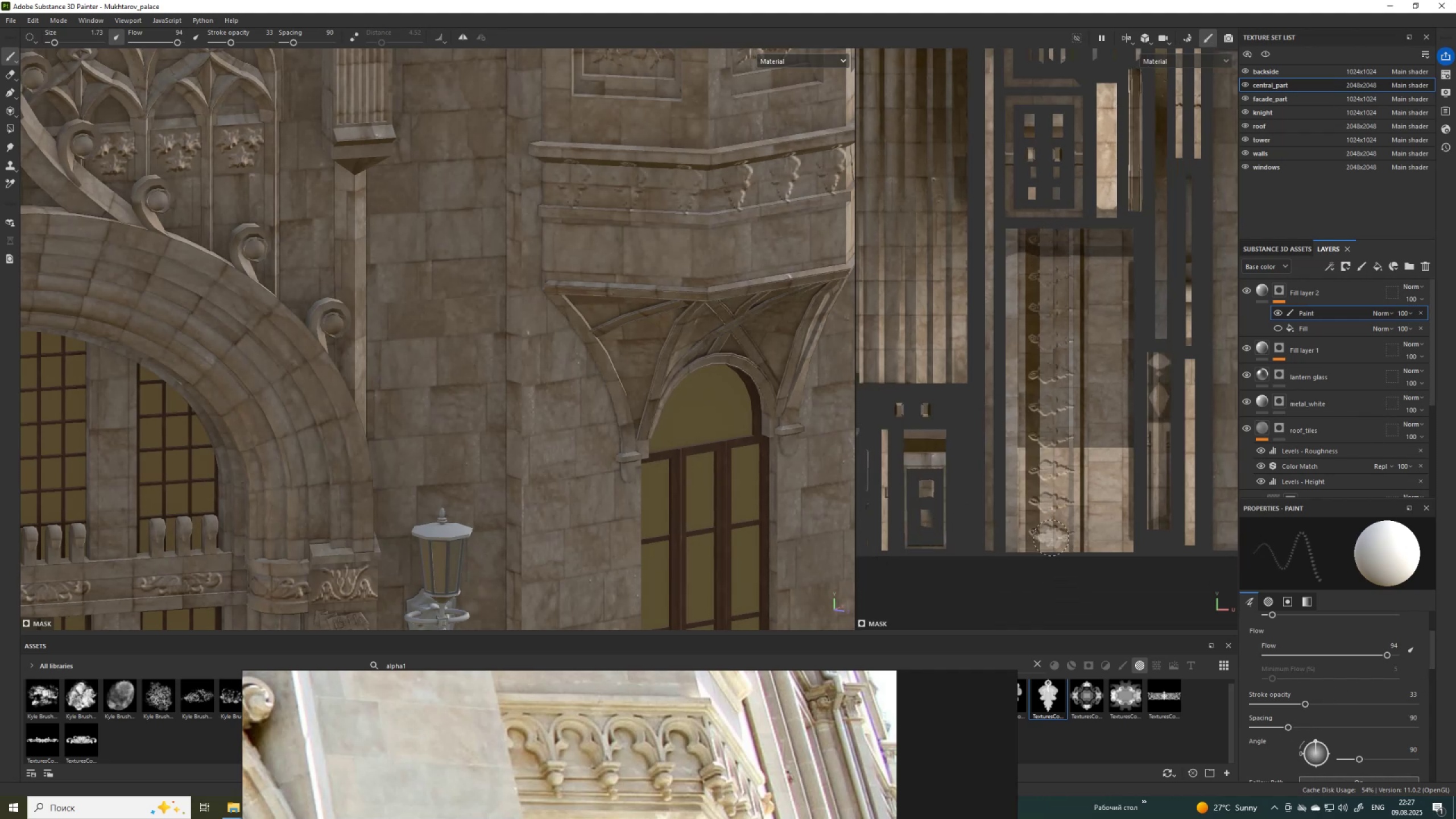 
key(Control+Shift+ShiftLeft)
 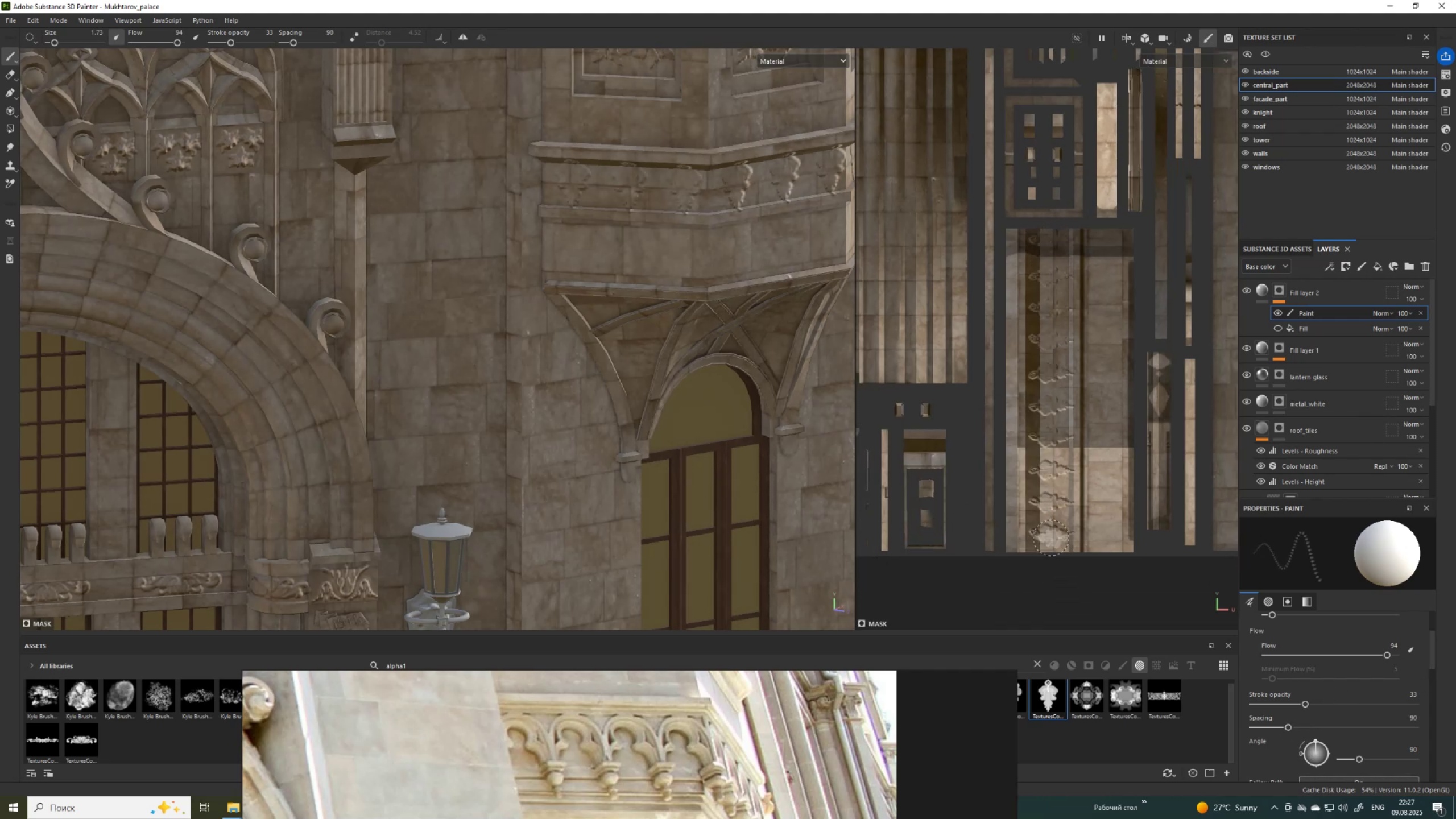 
key(Control+Shift+ShiftLeft)
 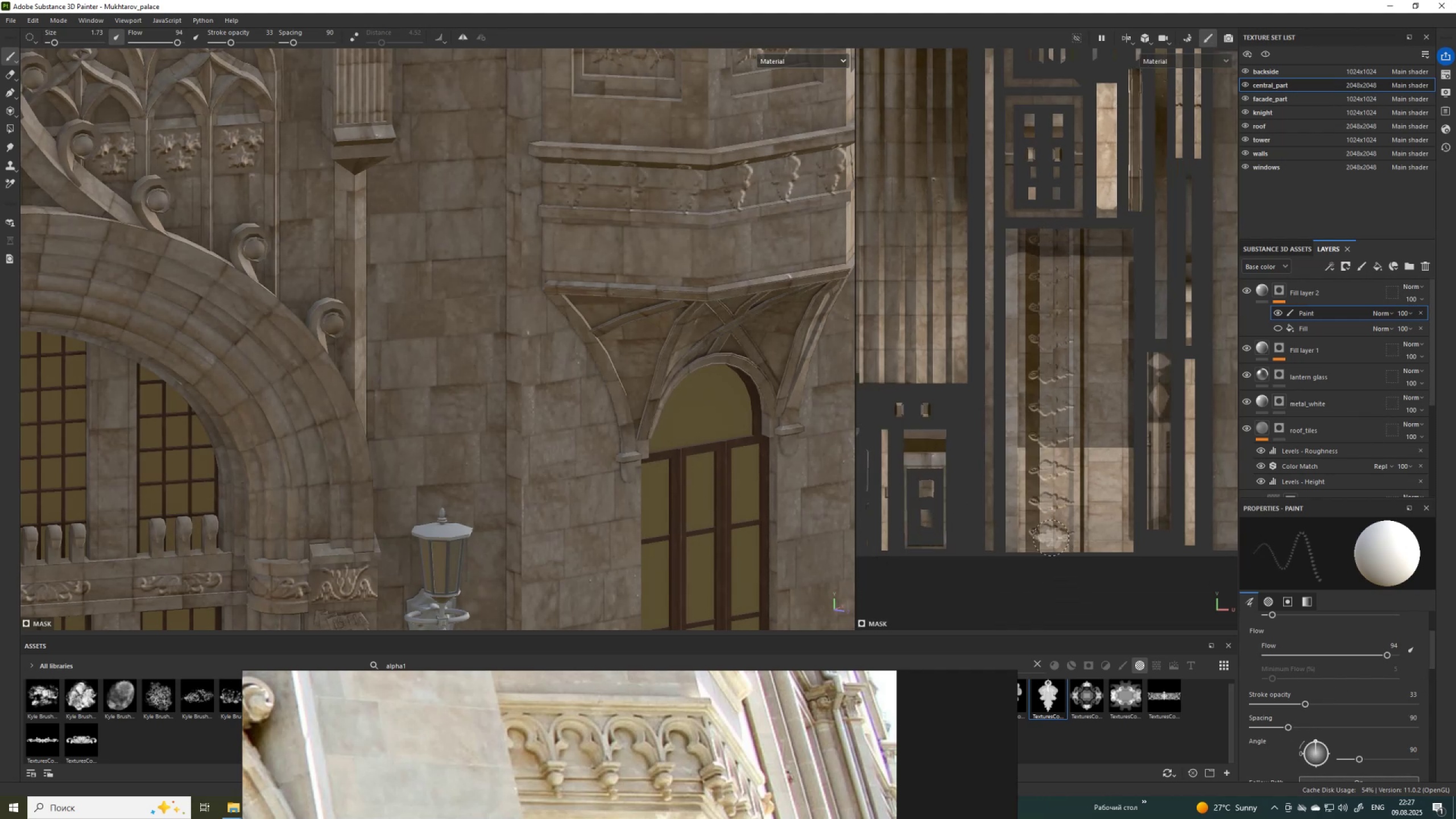 
key(Control+Z)
 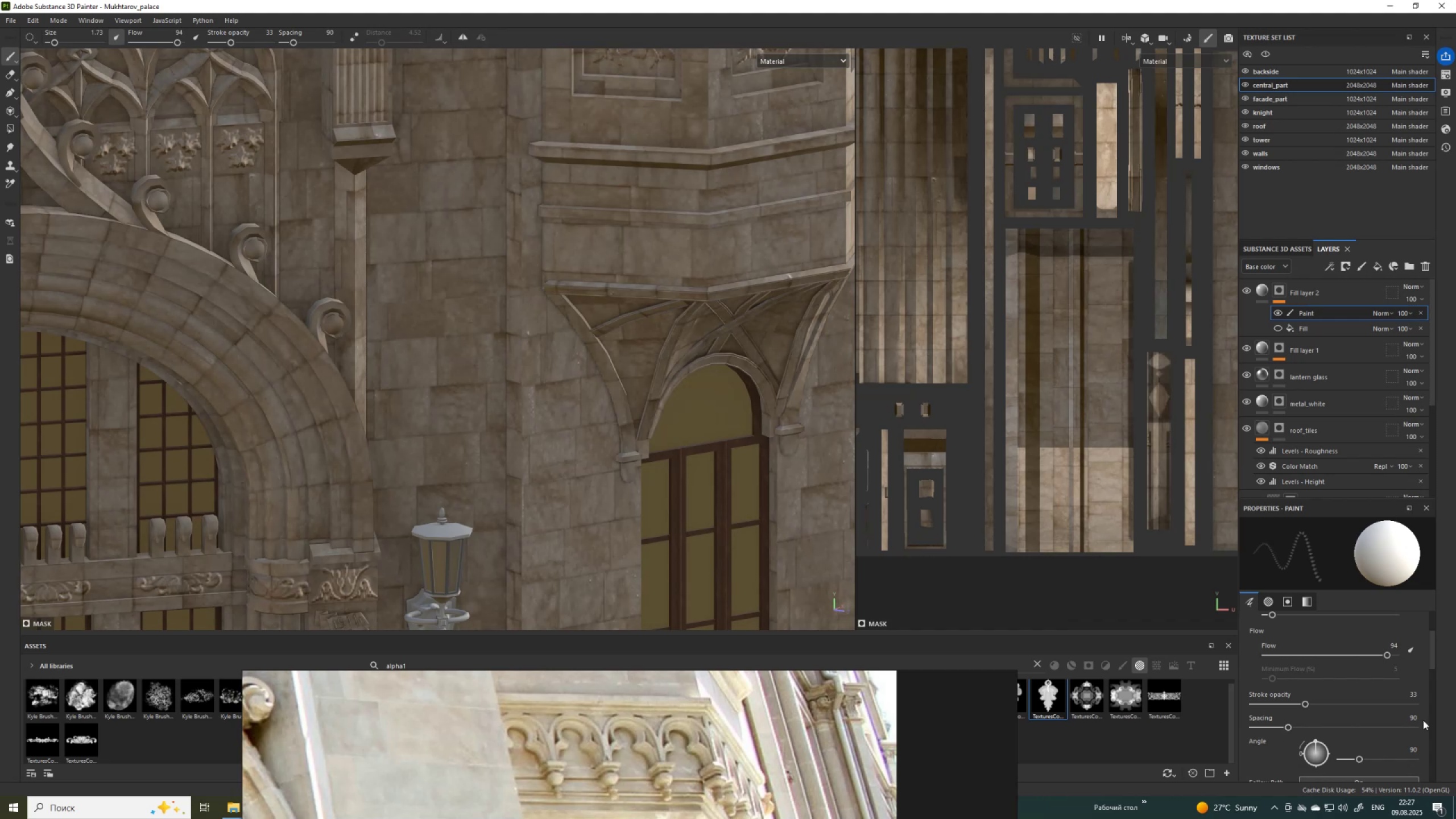 
left_click([1410, 720])
 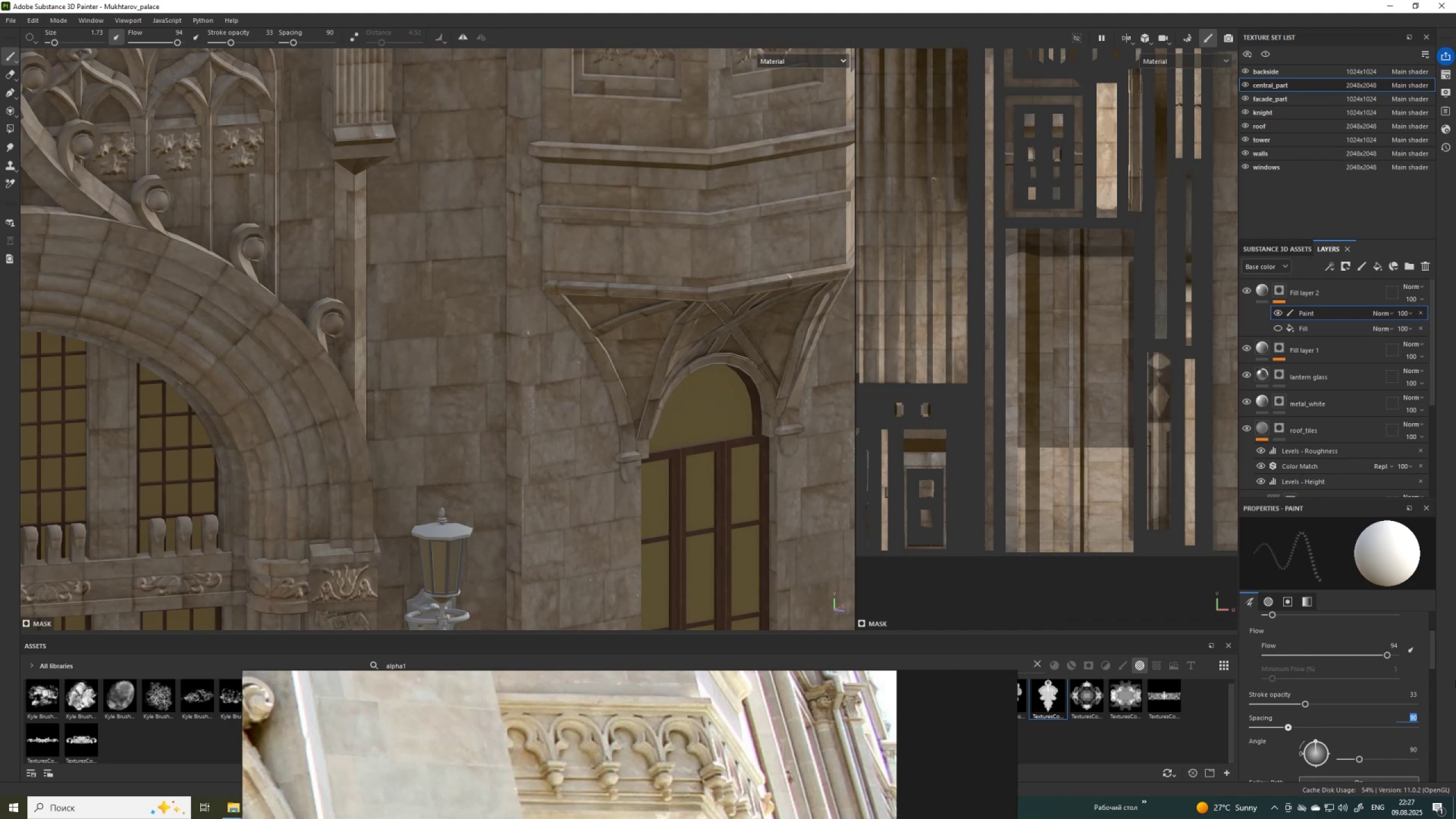 
key(Numpad6)
 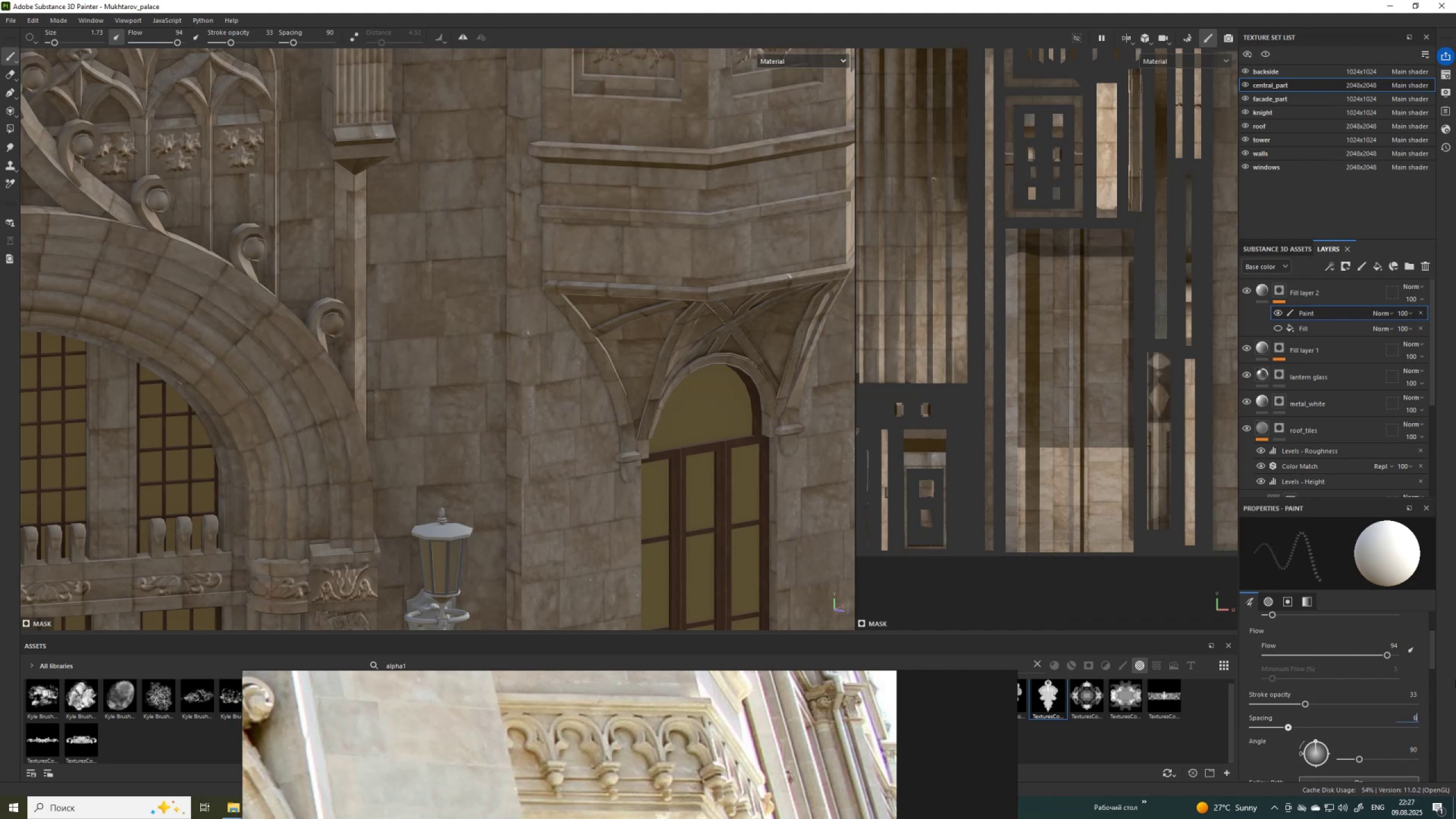 
key(Numpad0)
 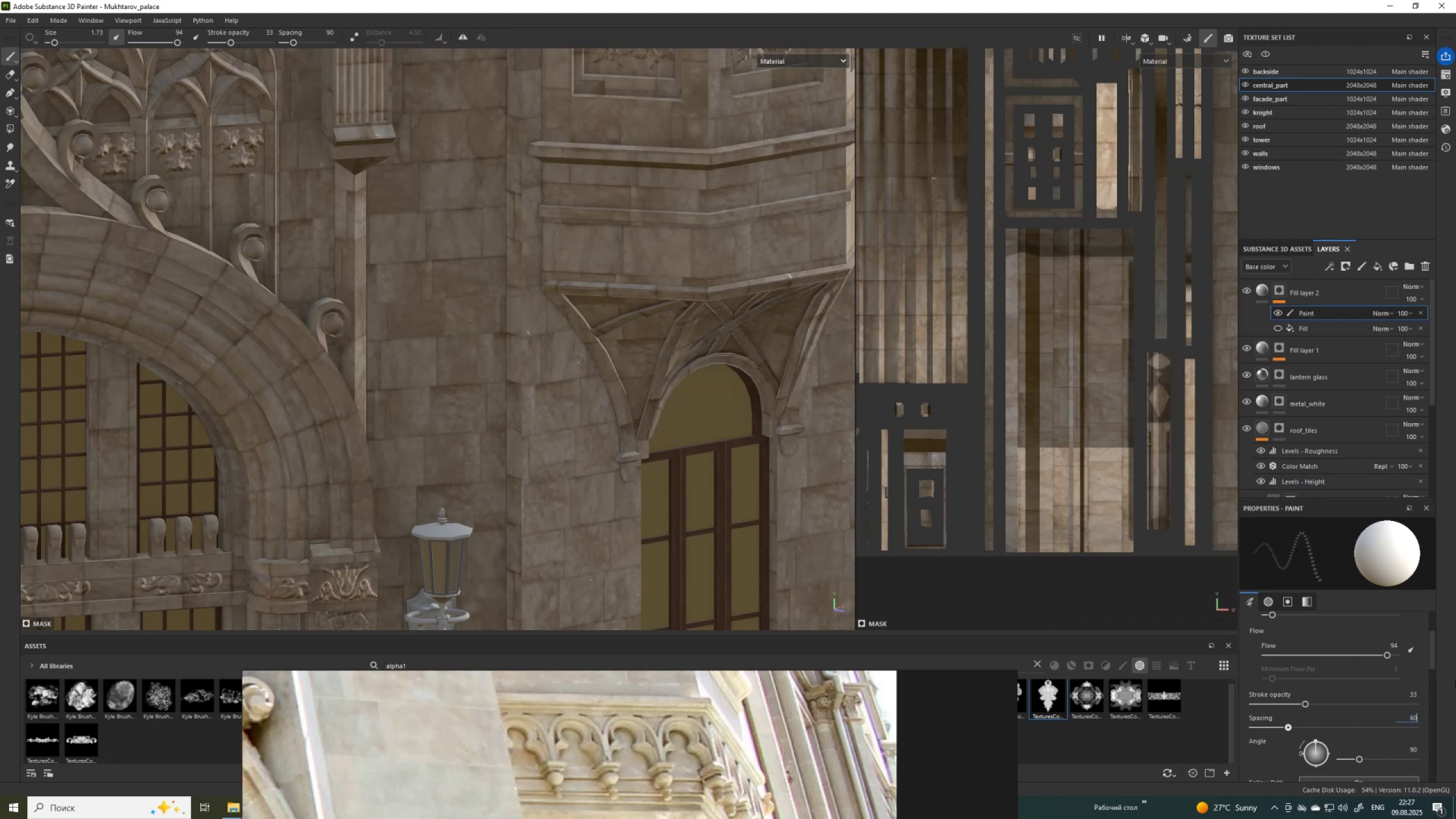 
key(NumpadEnter)
 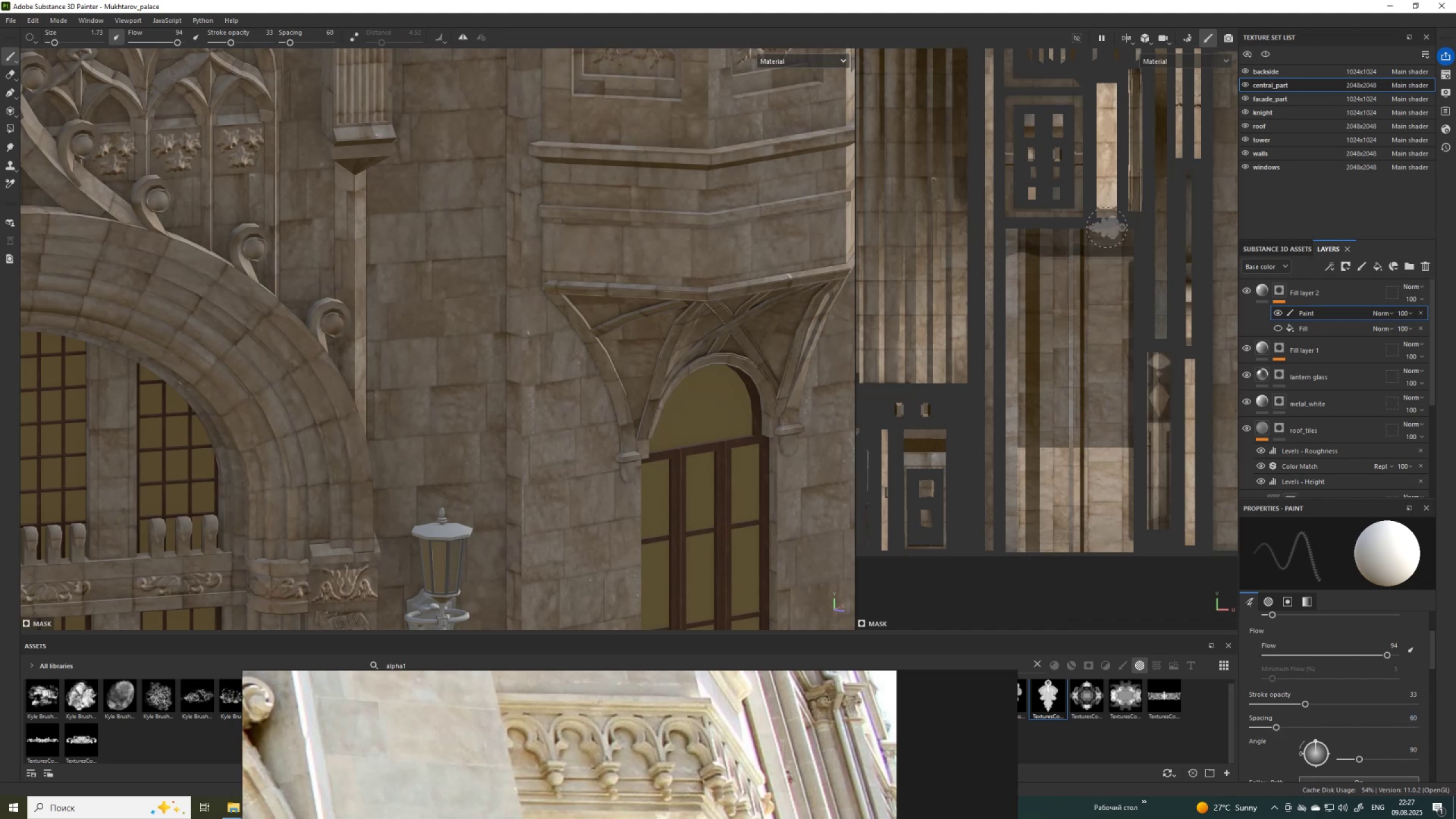 
left_click([1053, 238])
 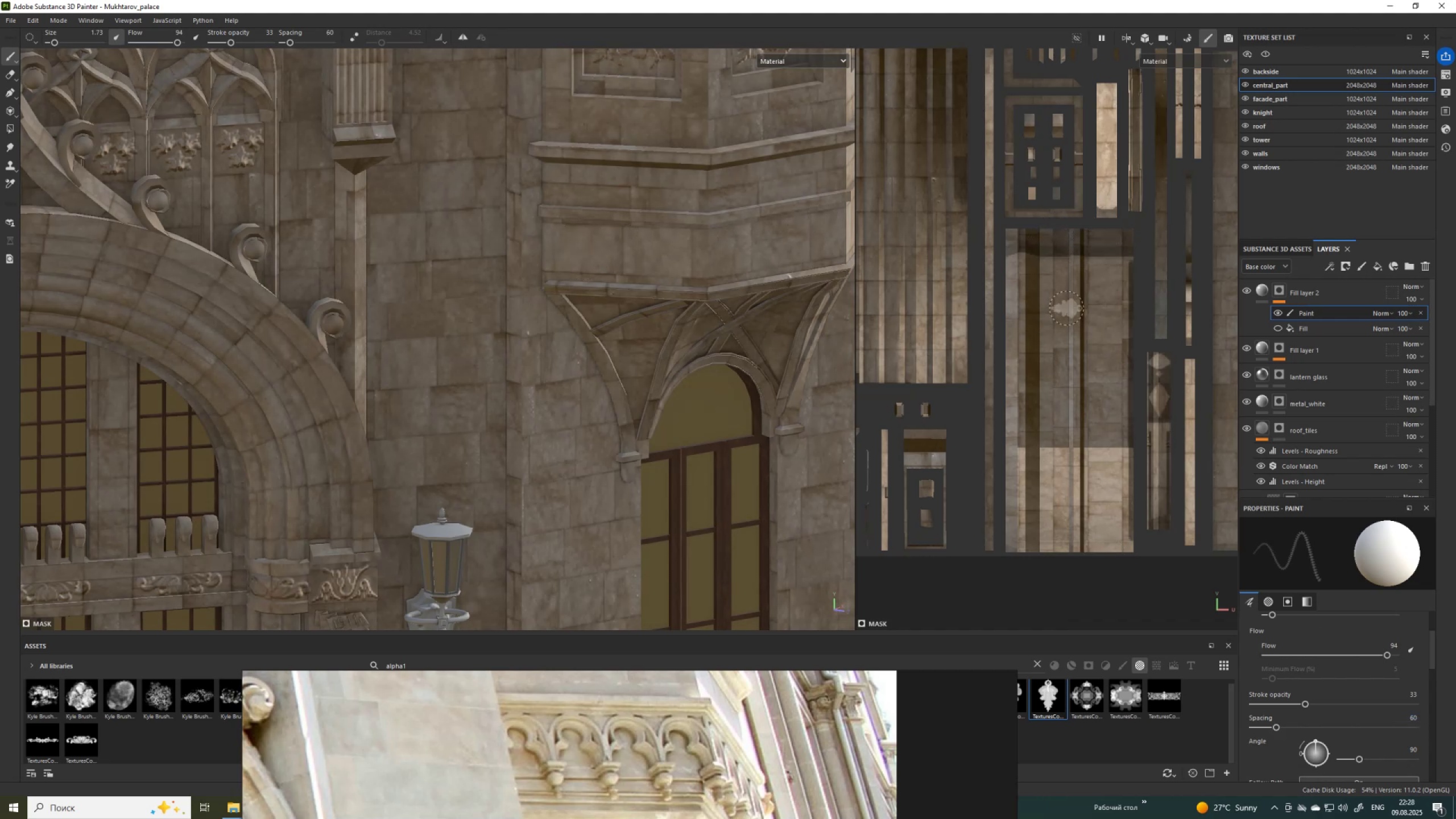 
hold_key(key=ControlLeft, duration=1.32)
hold_key(key=ShiftLeft, duration=1.16)
left_click([1059, 547])
 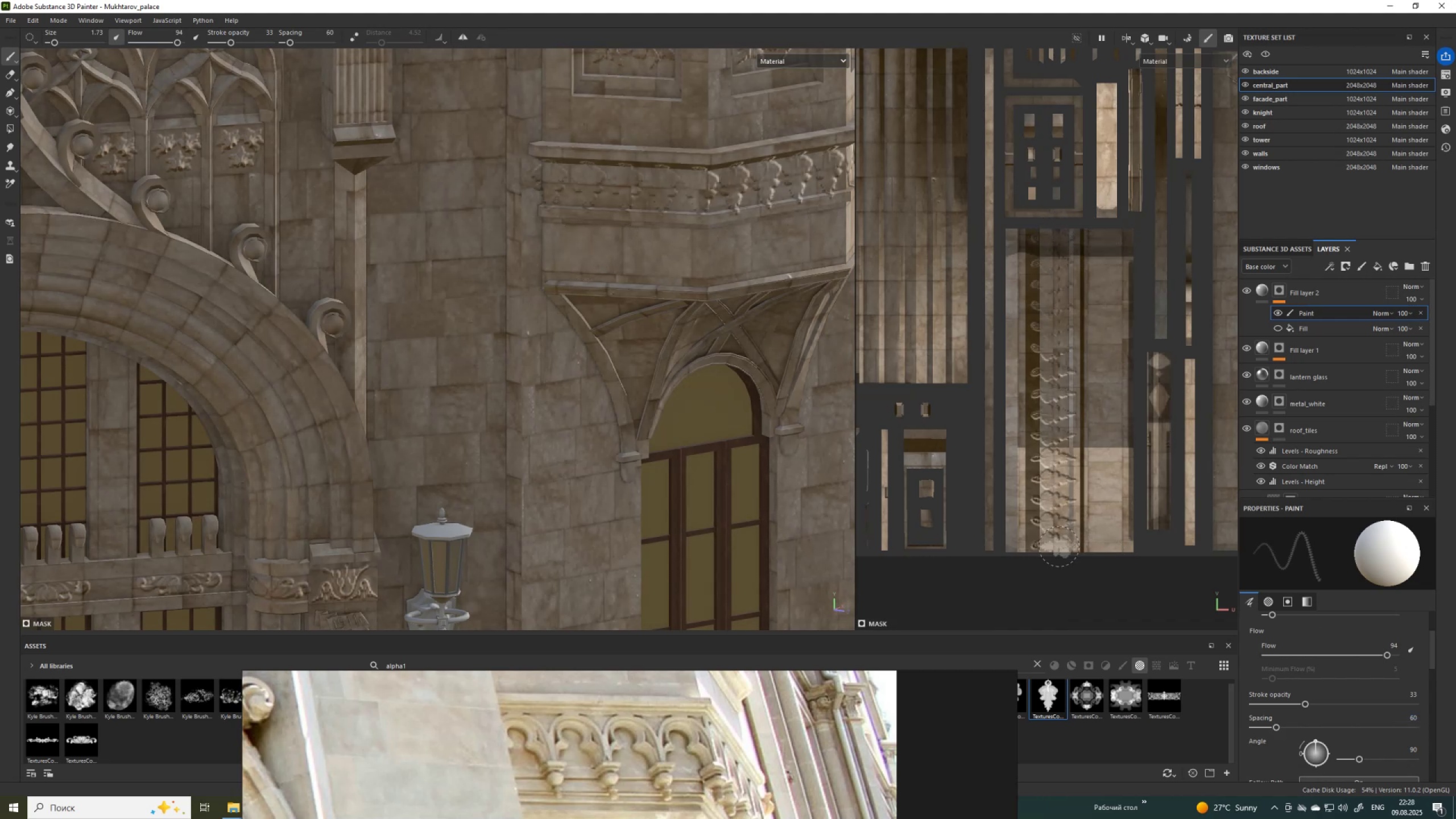 
key(Control+Z)
 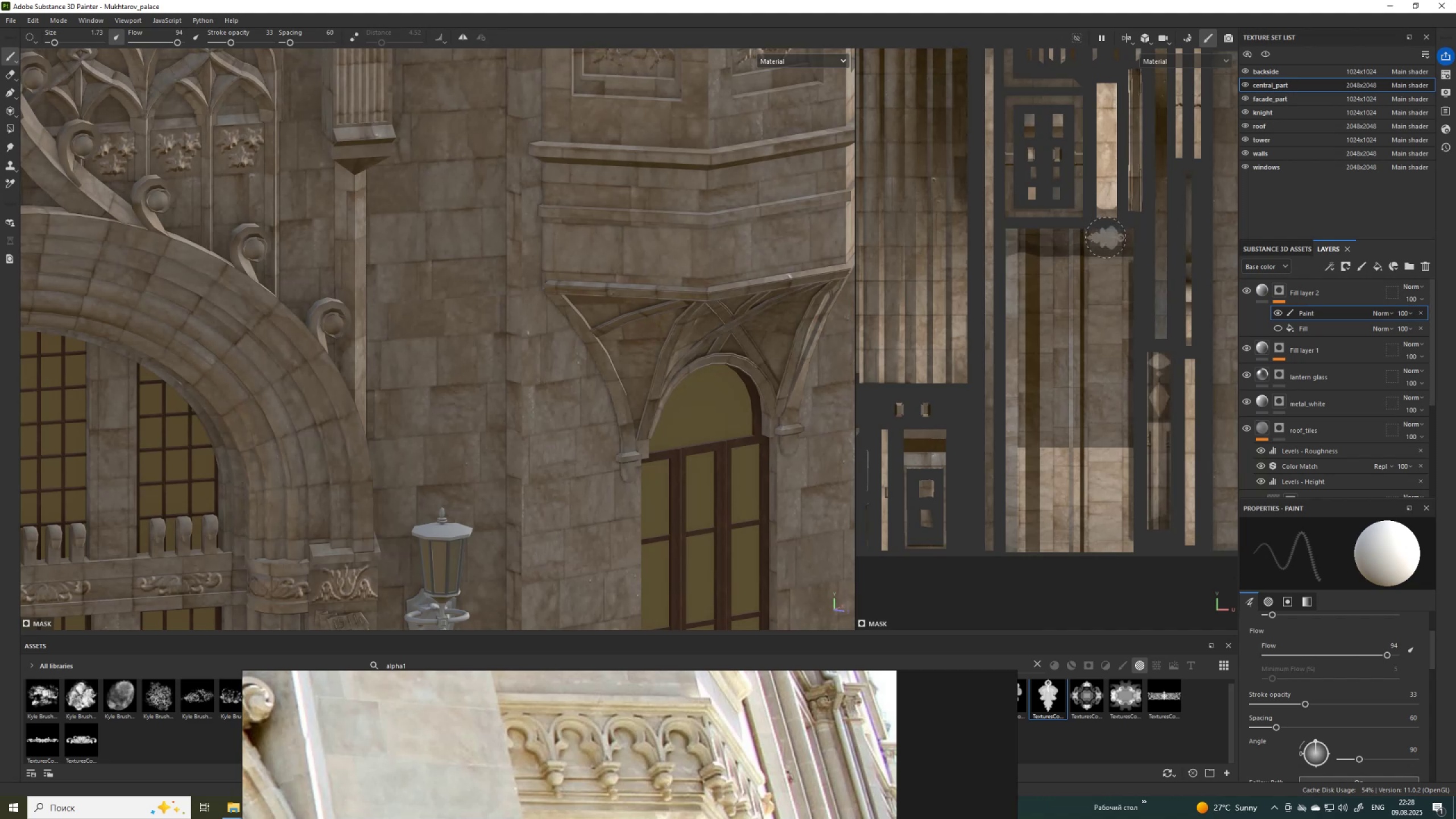 
left_click([1106, 238])
 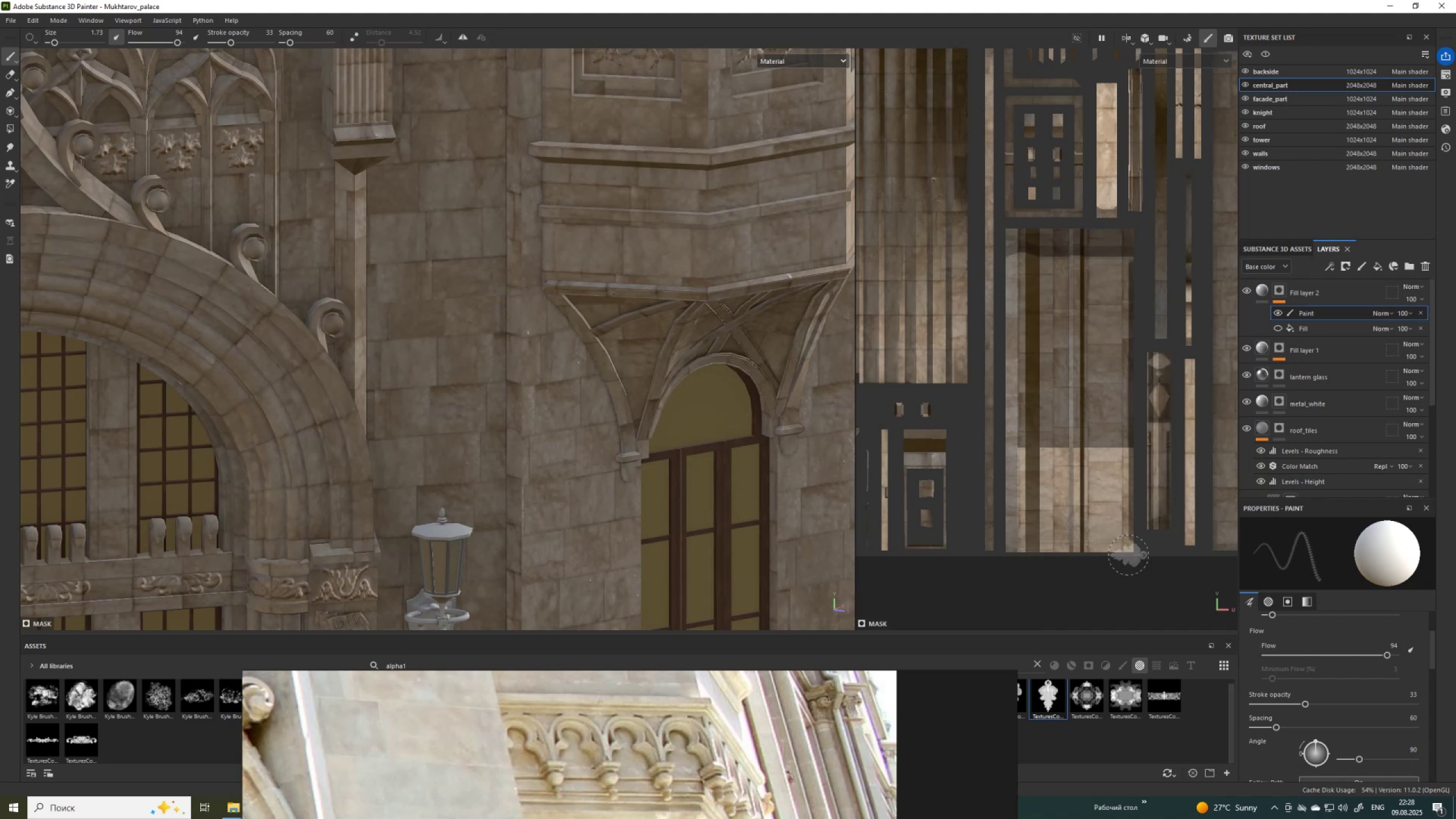 
hold_key(key=ControlLeft, duration=1.25)
hold_key(key=ShiftLeft, duration=1.24)
left_click([1109, 543])
 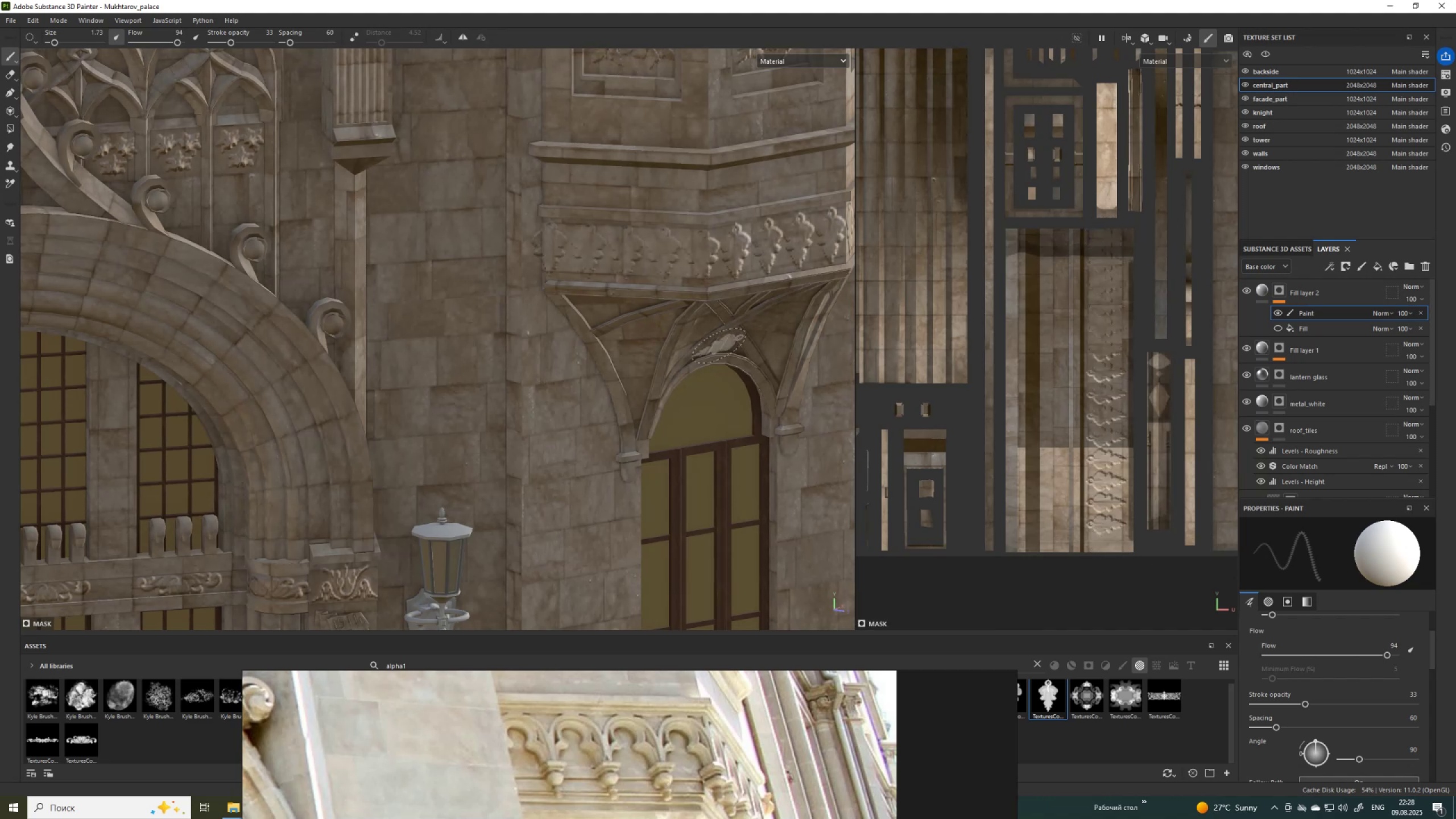 
scroll: coordinate [722, 221], scroll_direction: up, amount: 6.0
 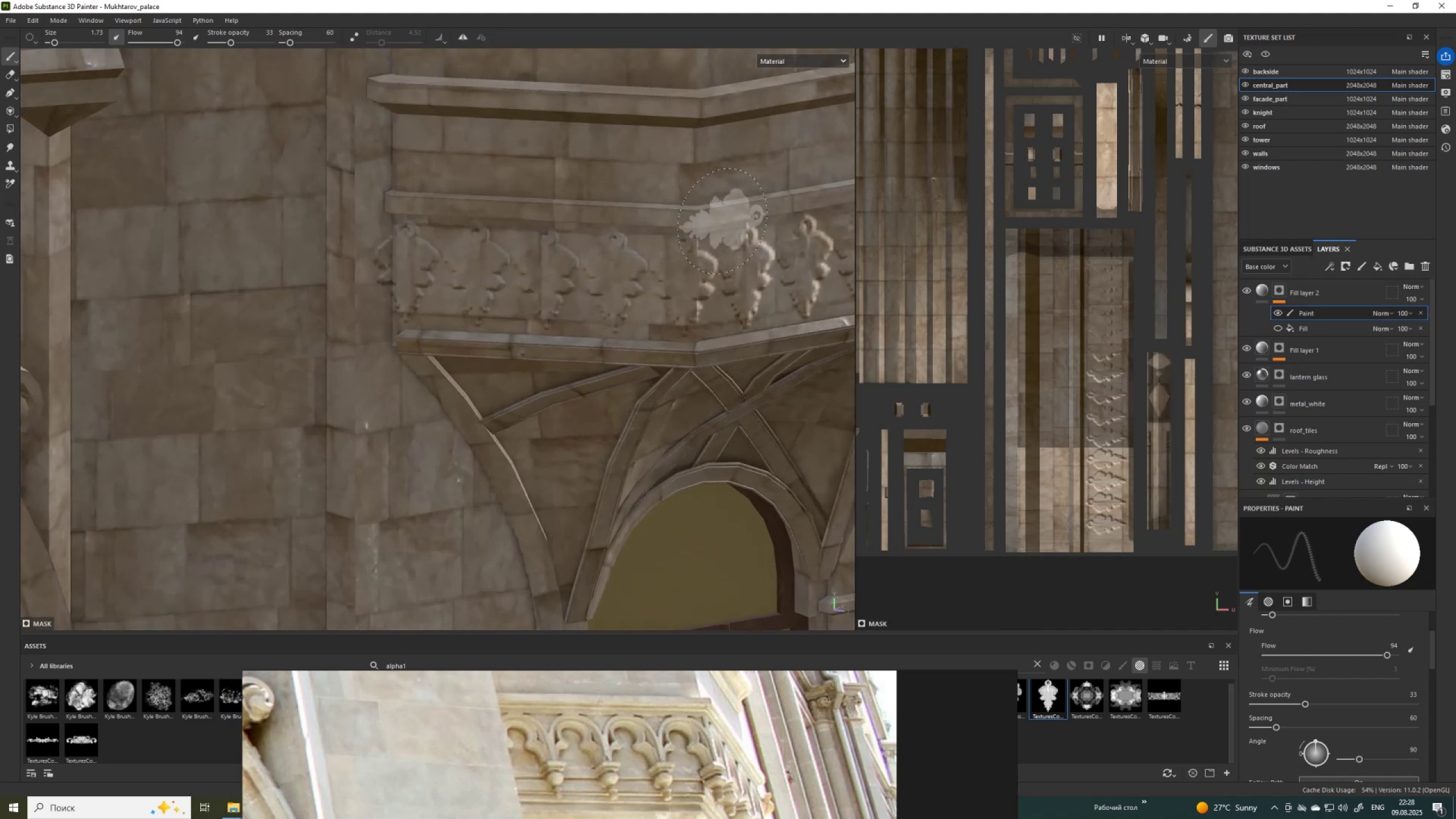 
scroll: coordinate [601, 266], scroll_direction: down, amount: 10.0
 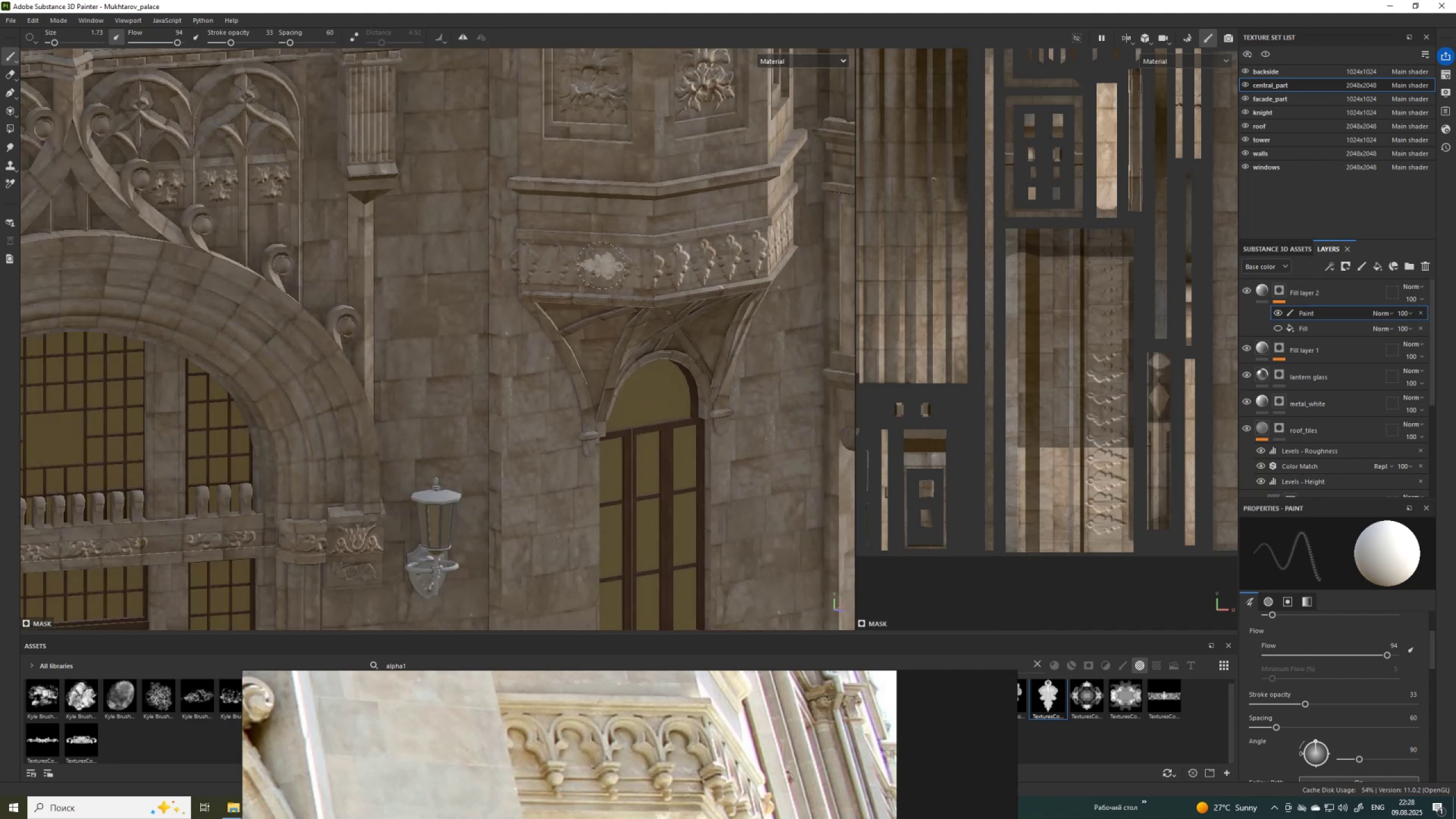 
hold_key(key=AltLeft, duration=1.5)
 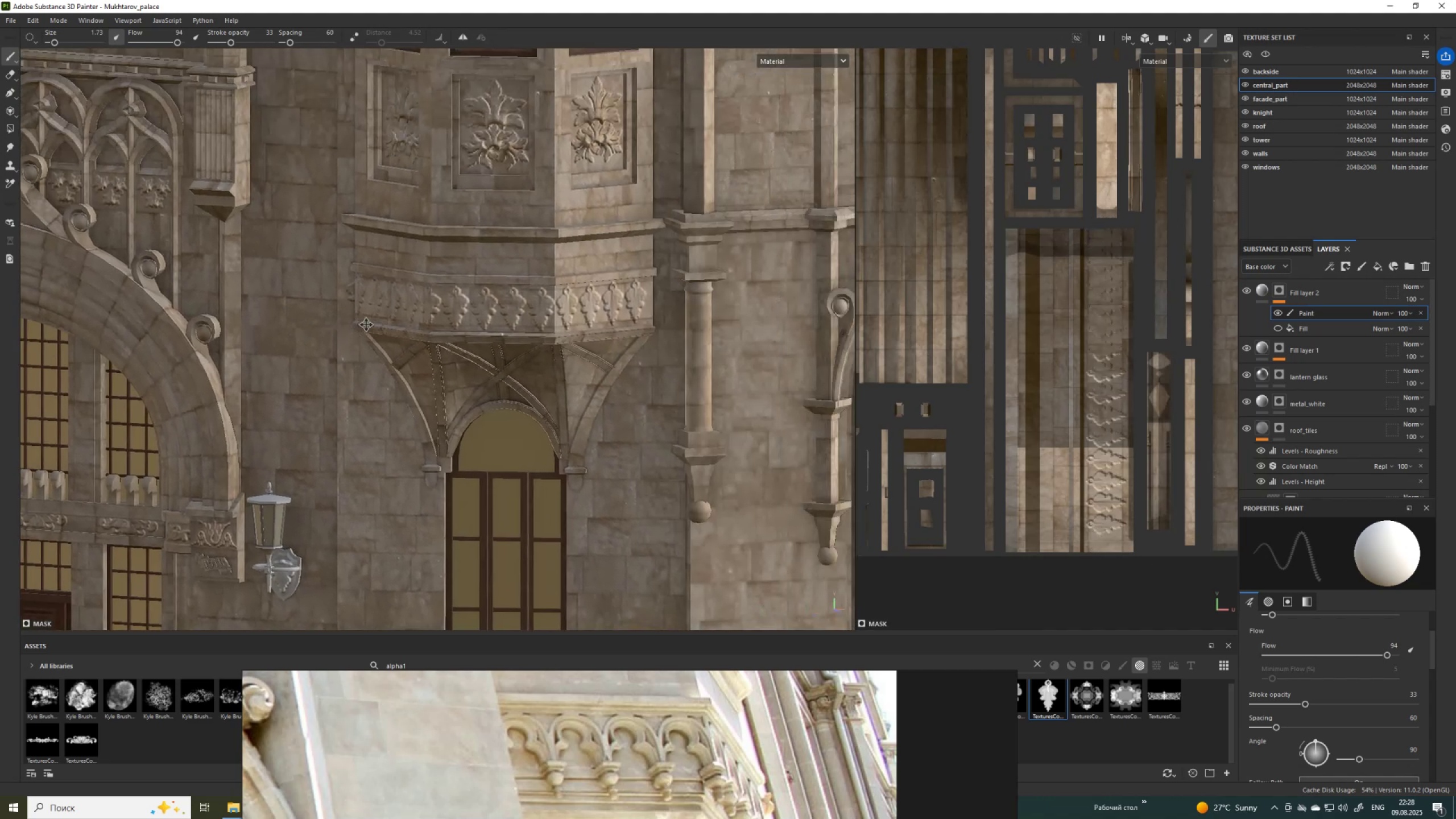 
hold_key(key=AltLeft, duration=1.51)
 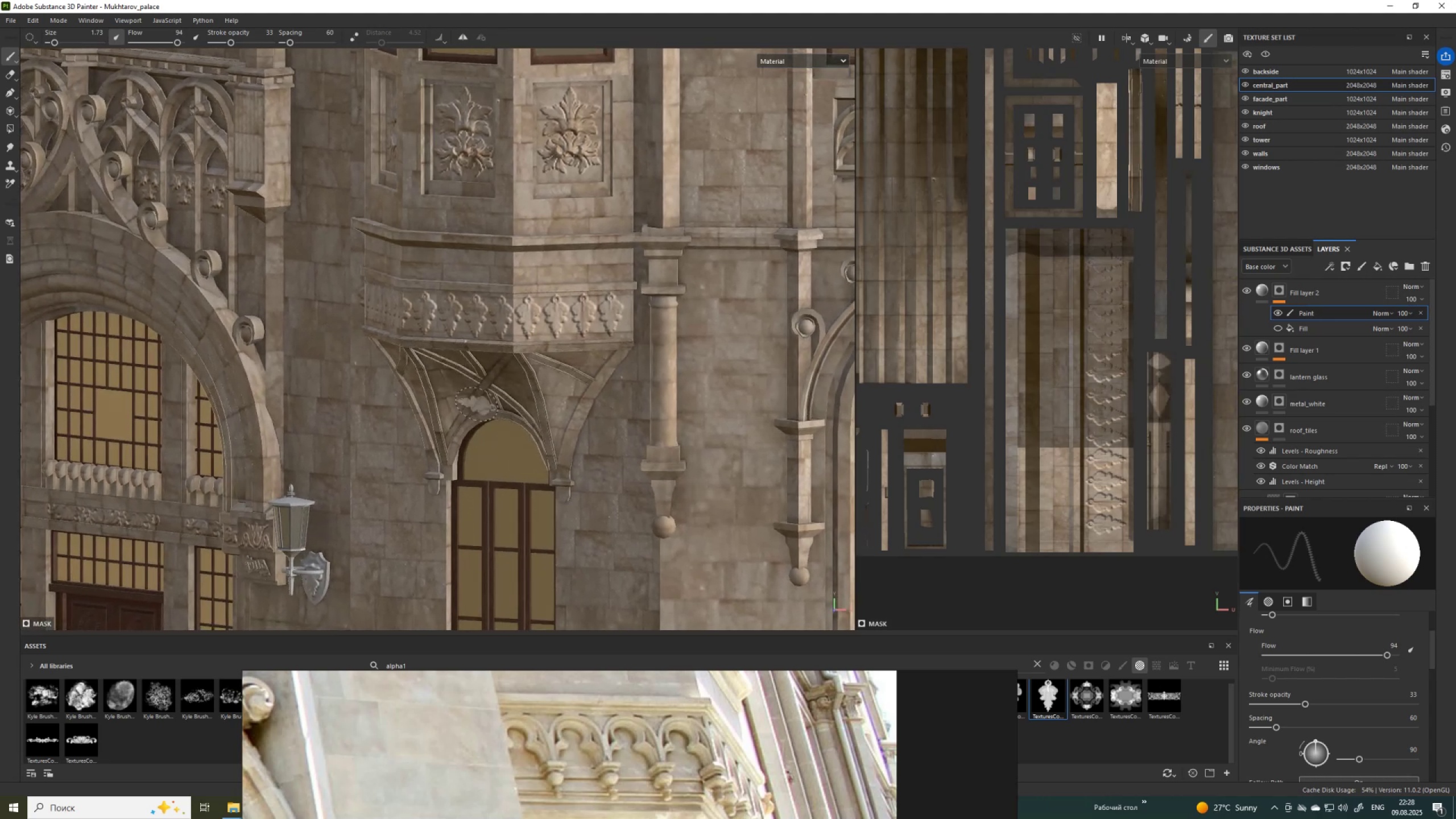 
hold_key(key=AltLeft, duration=0.33)
 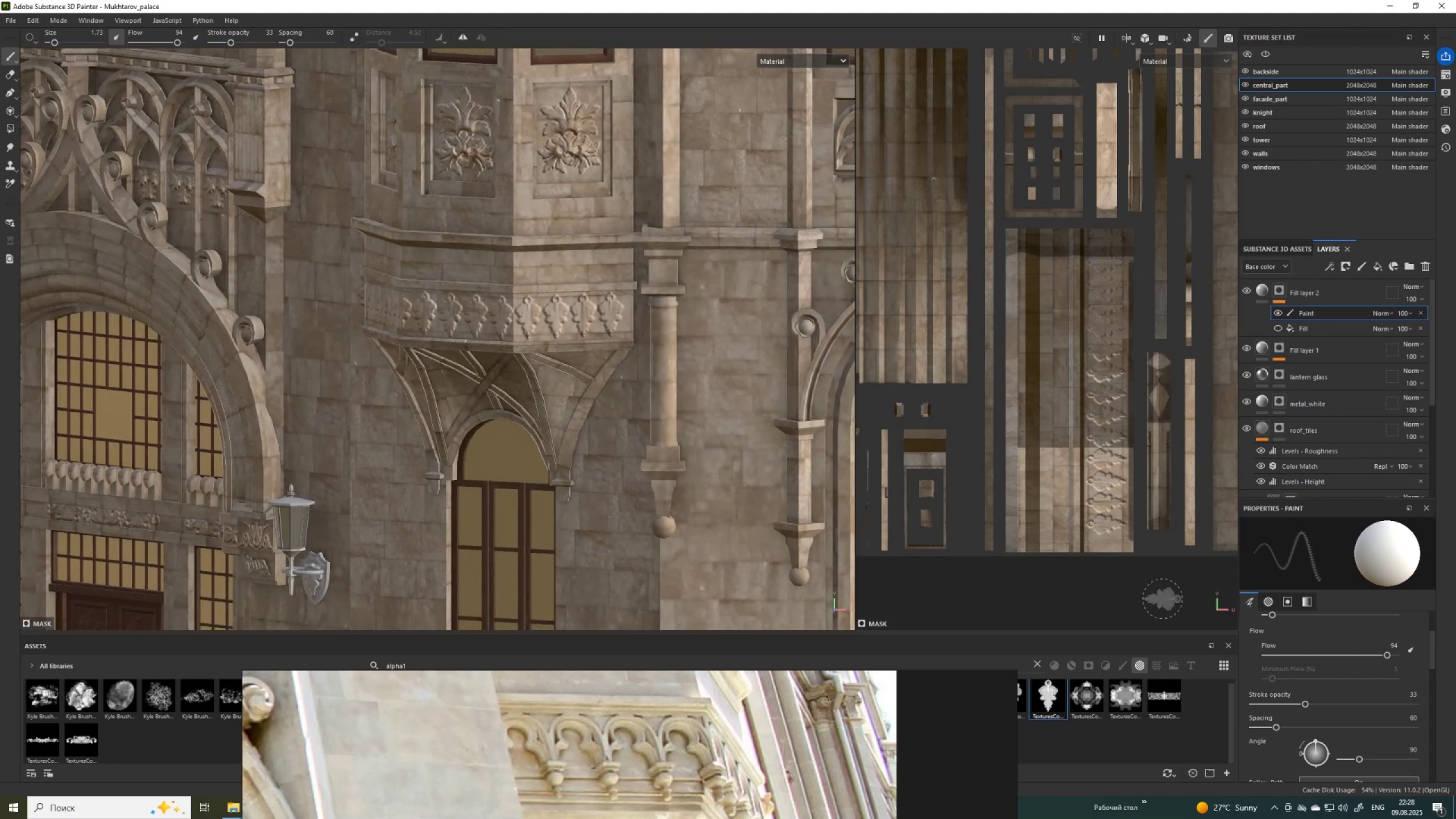 
scroll: coordinate [649, 340], scroll_direction: up, amount: 9.0
 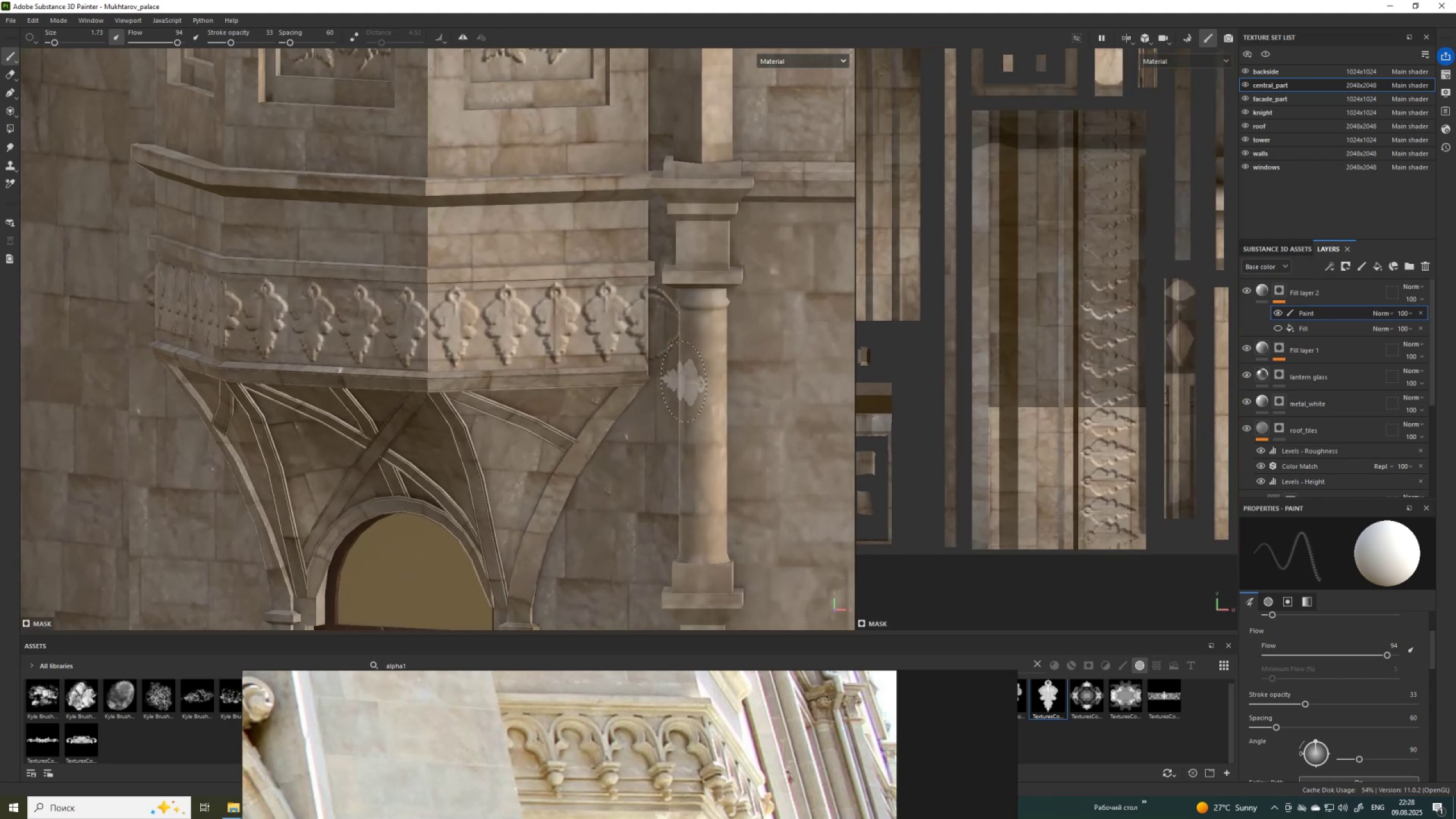 
scroll: coordinate [520, 365], scroll_direction: down, amount: 2.0
 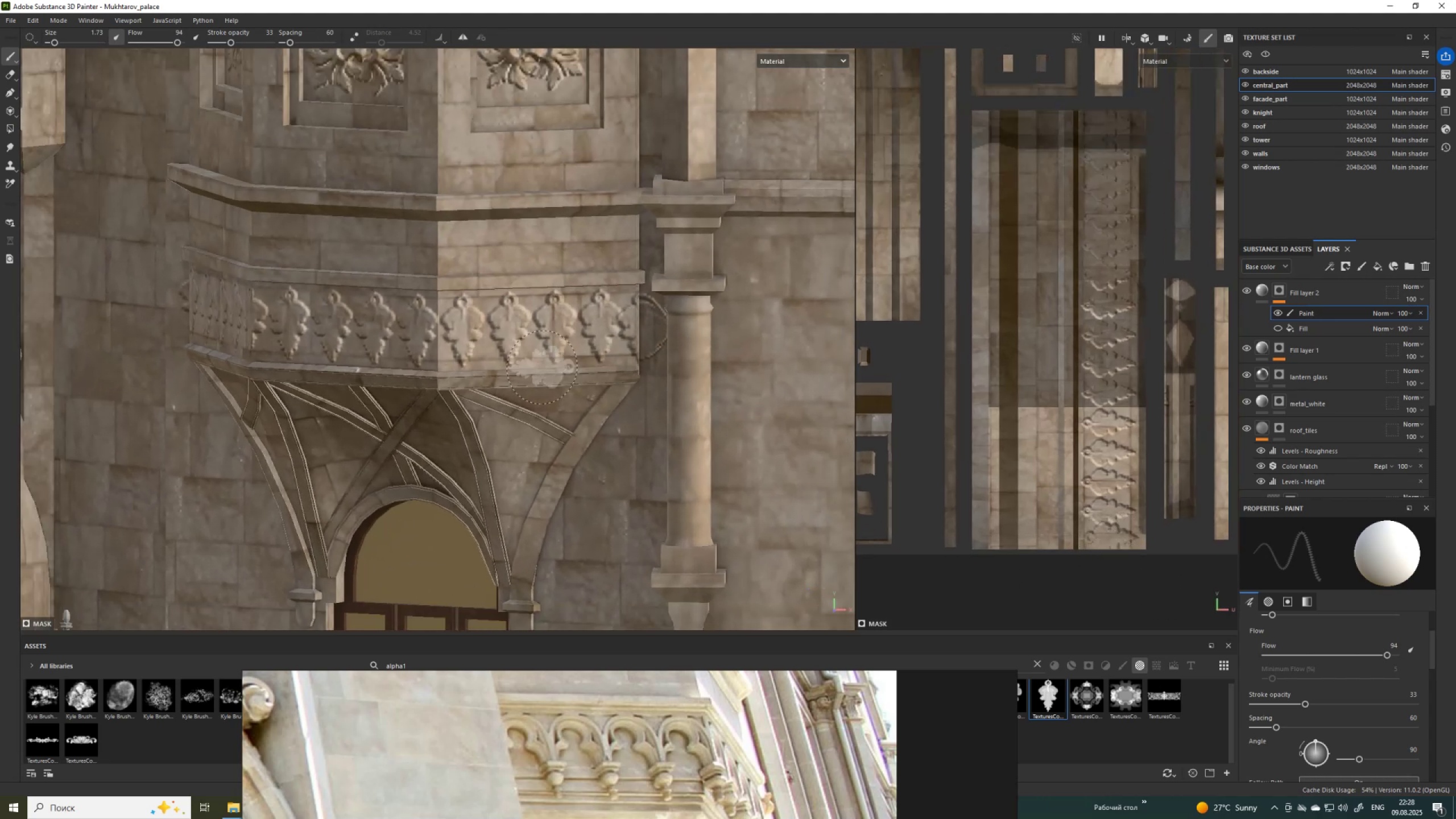 
hold_key(key=AltLeft, duration=1.53)
 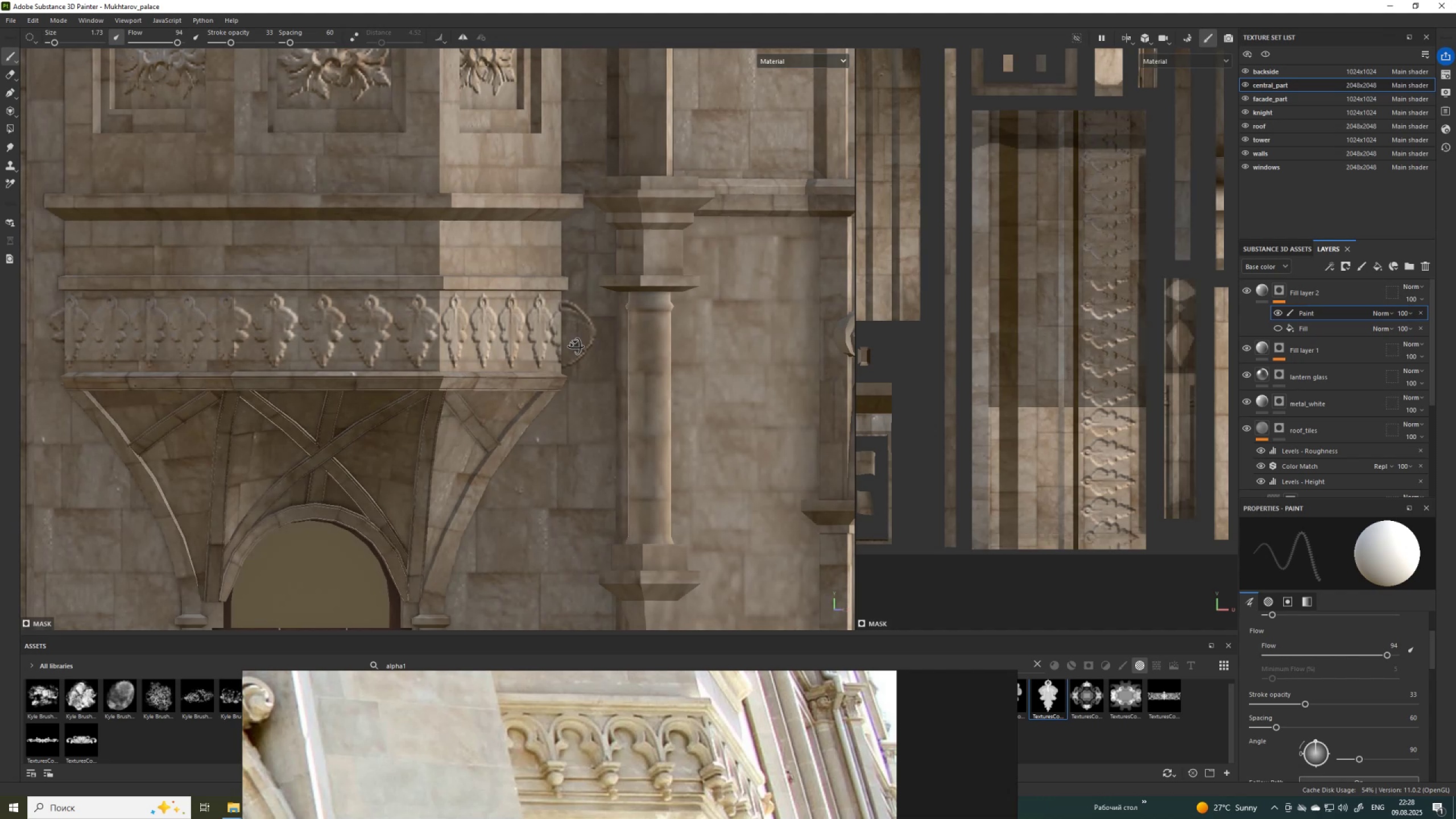 
hold_key(key=AltLeft, duration=0.53)
 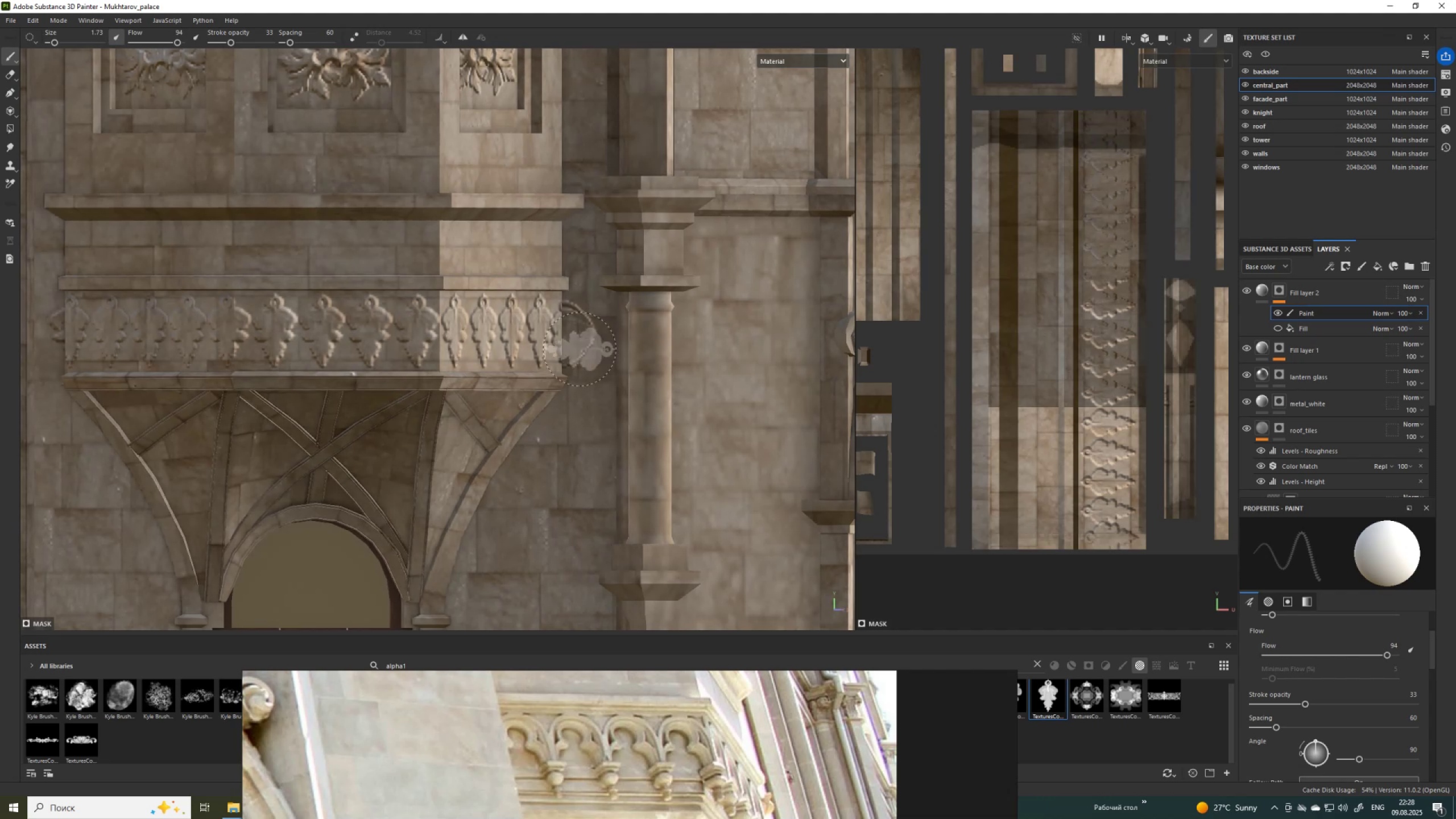 
key(Control+Z)
 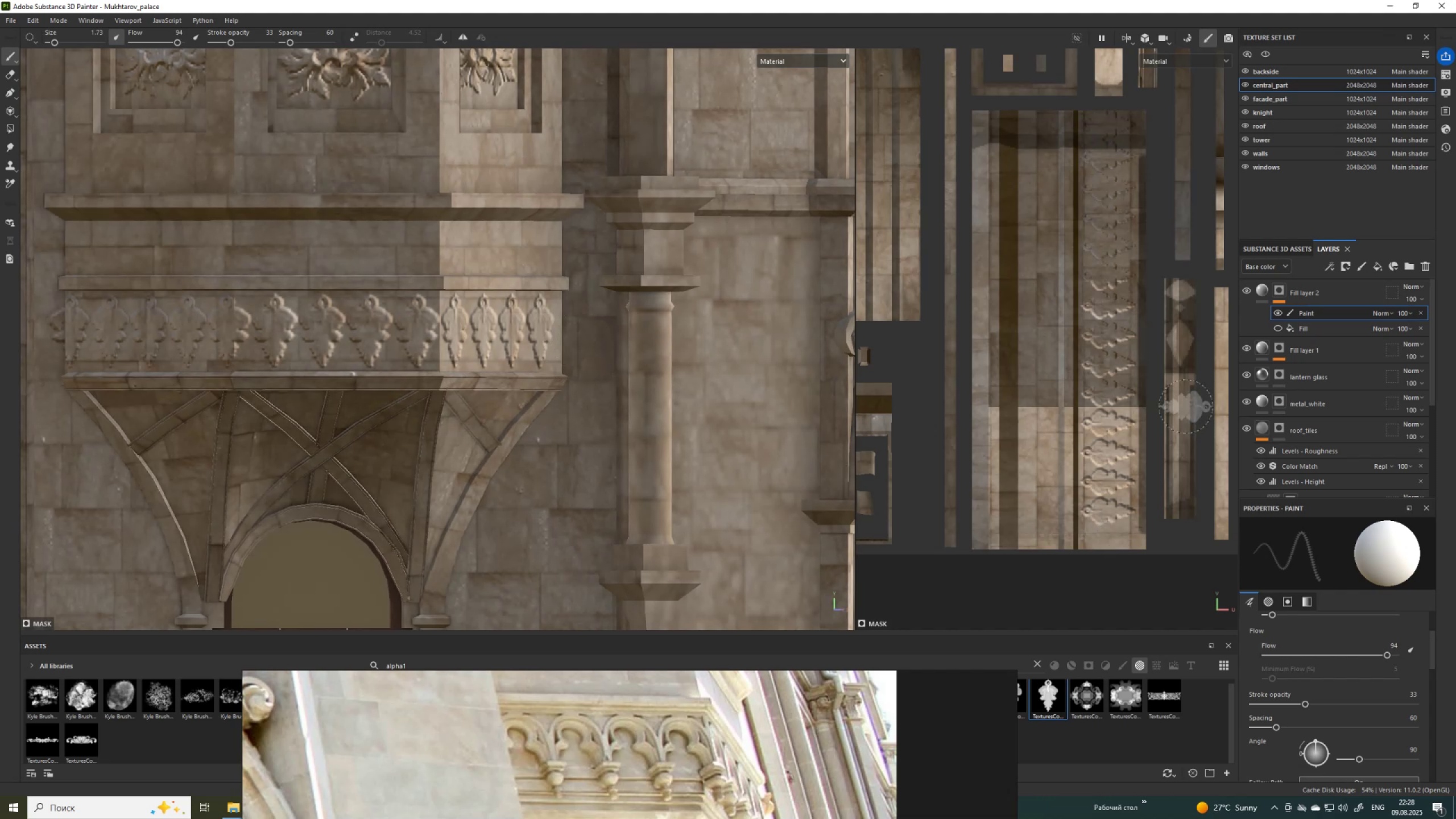 
key(Control+ControlLeft)
 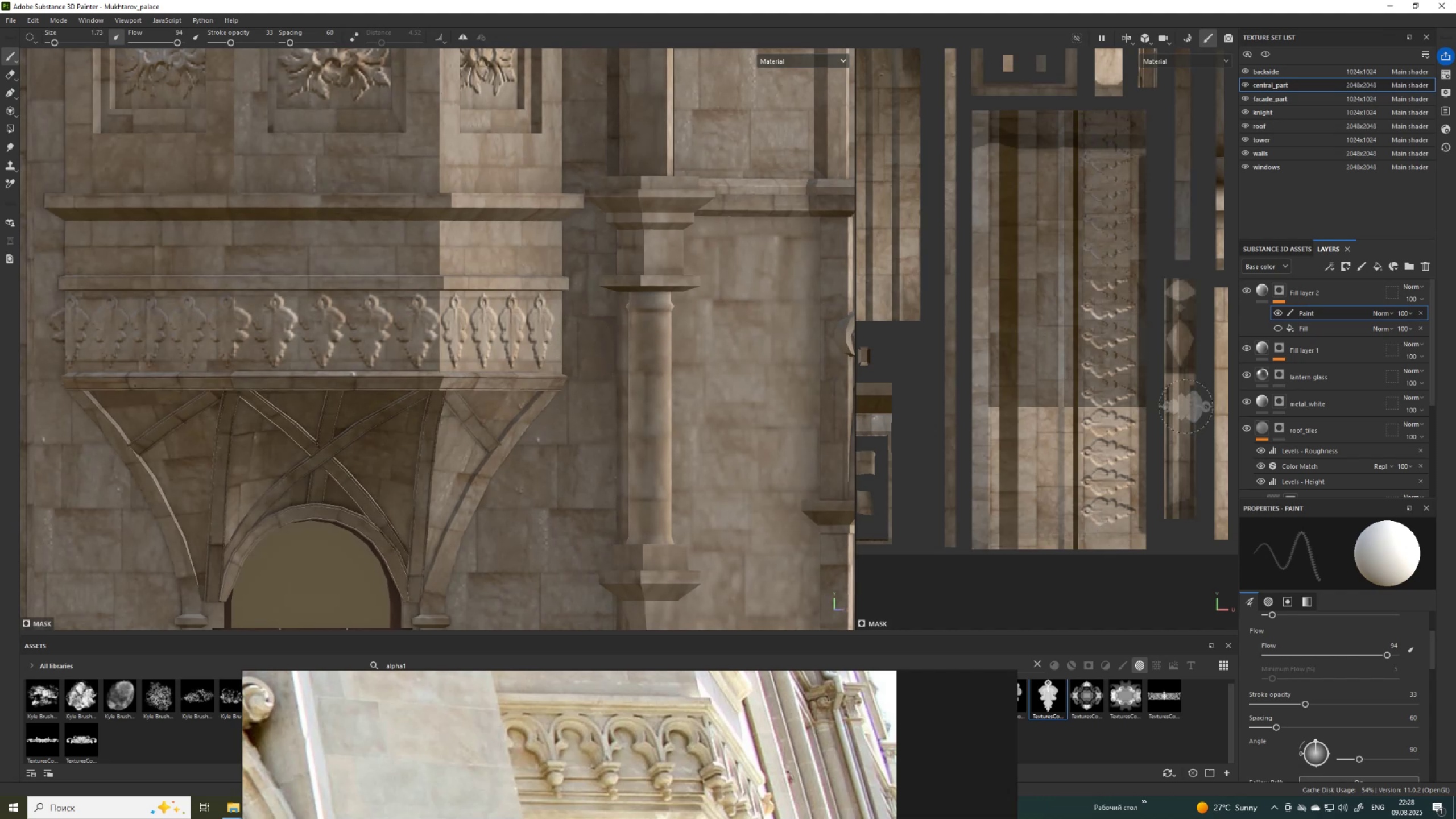 
key(Control+Z)
 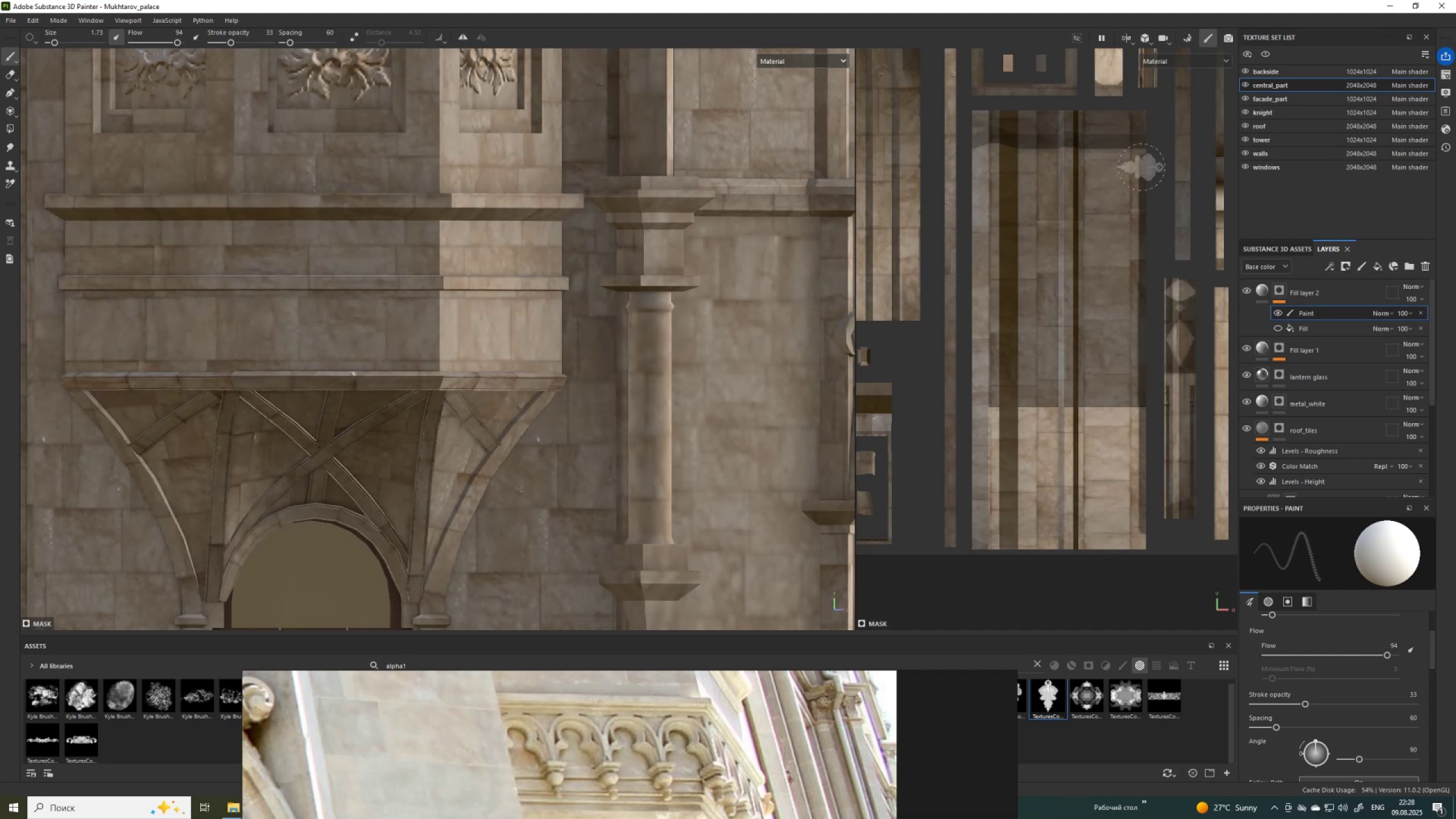 
hold_key(key=ControlLeft, duration=0.94)
 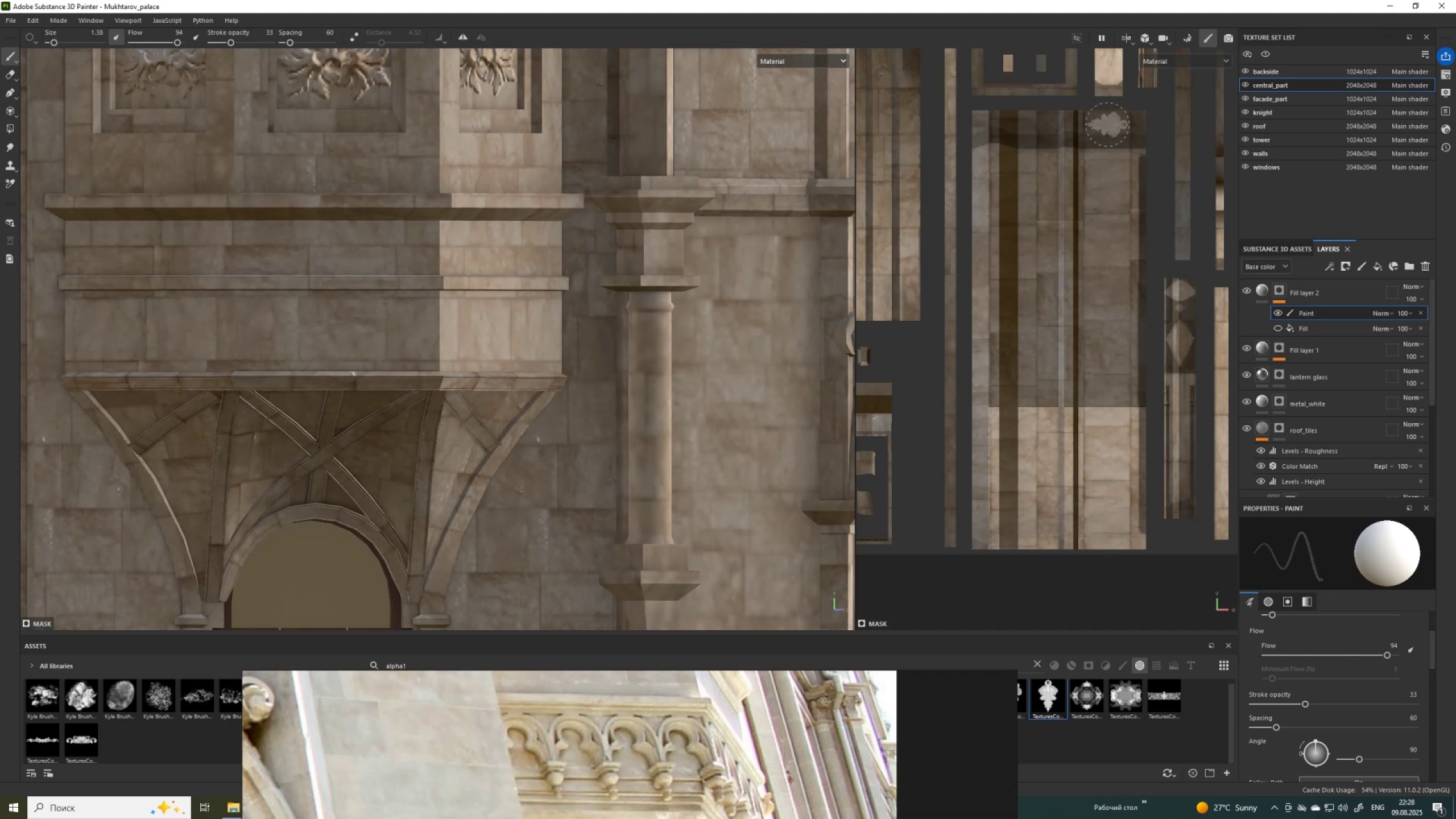 
left_click([1107, 125])
 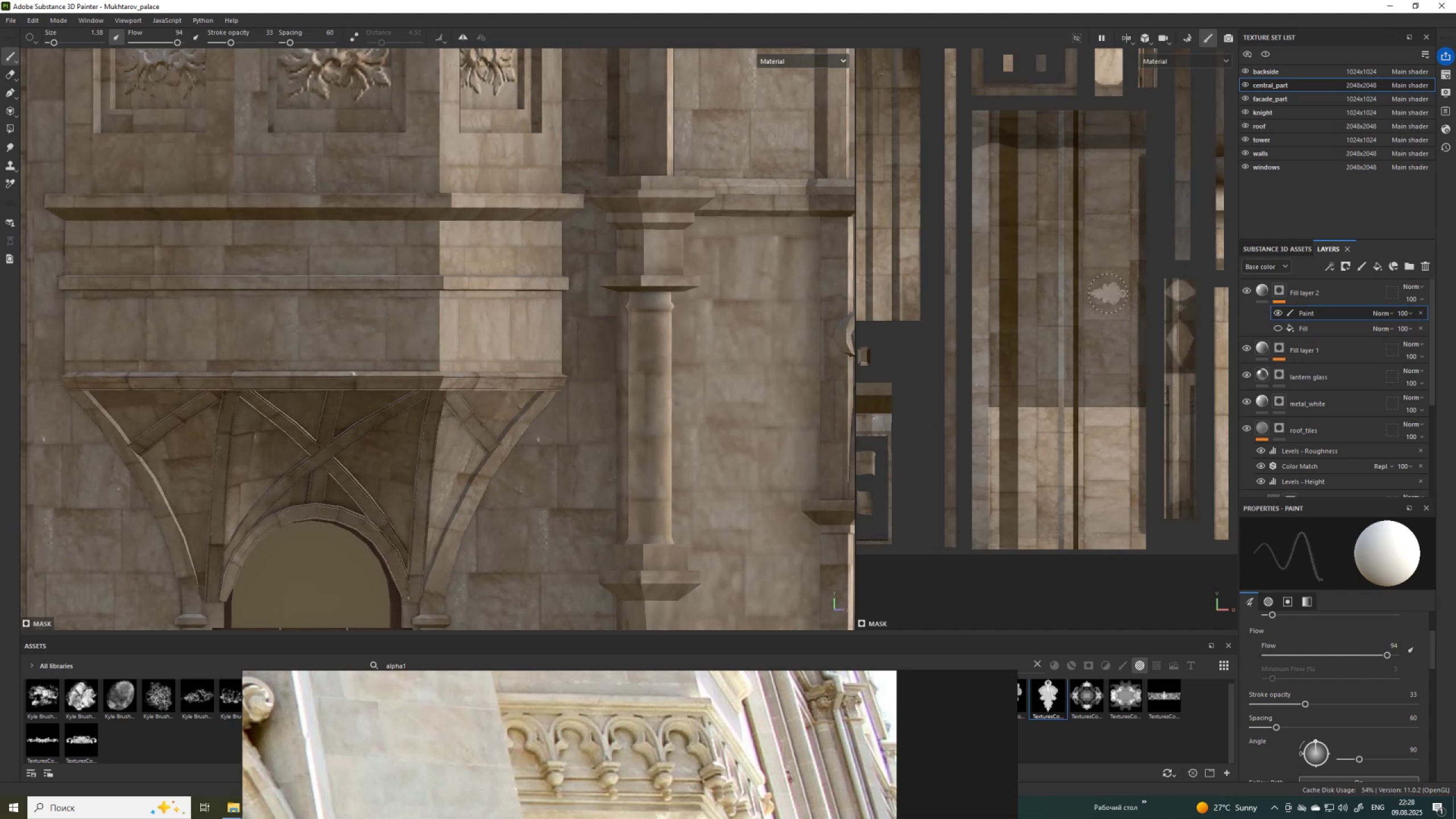 
hold_key(key=ControlLeft, duration=2.01)
hold_key(key=ShiftLeft, duration=1.52)
left_click([1108, 537])
 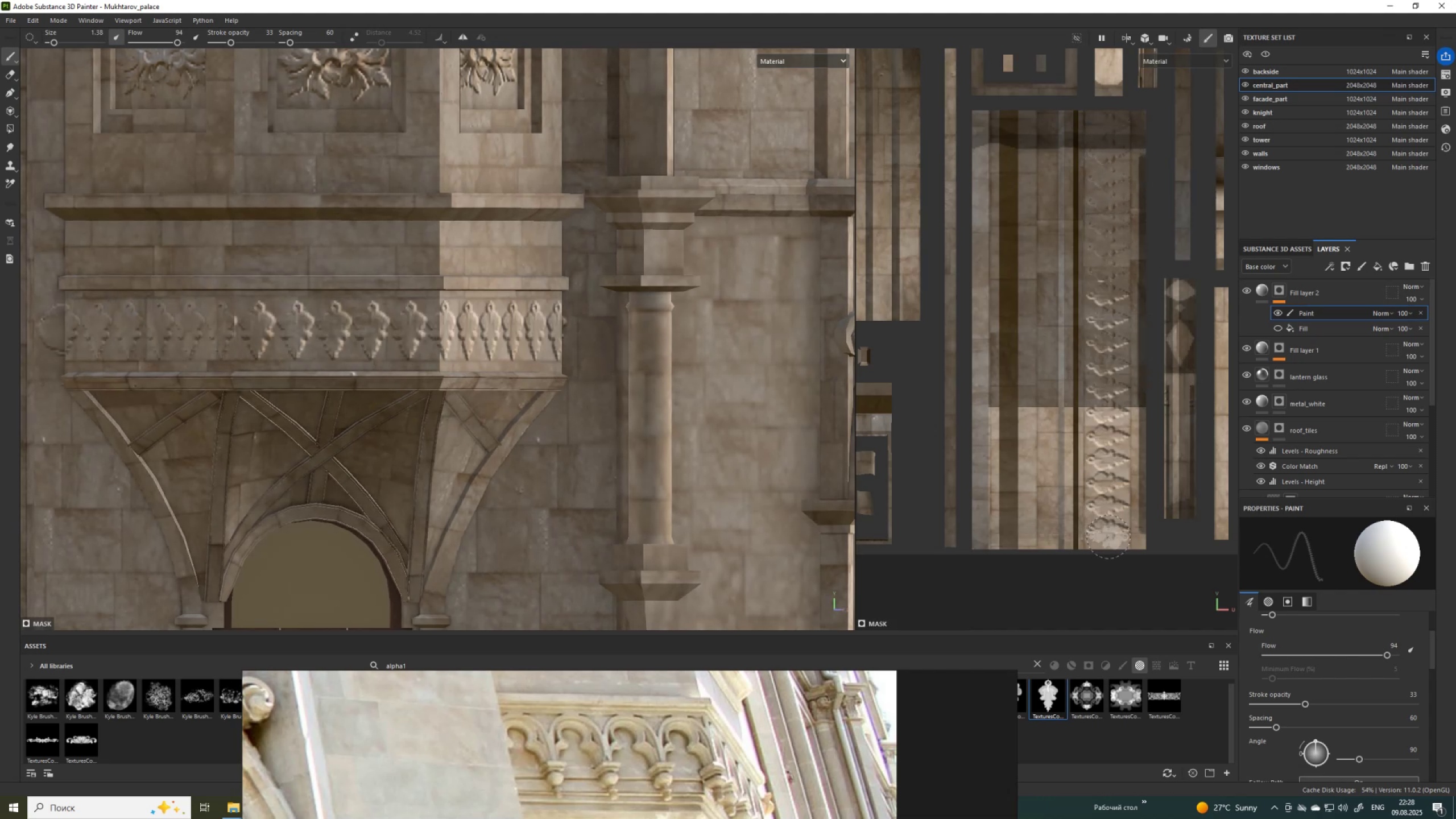 
hold_key(key=ShiftLeft, duration=0.39)
 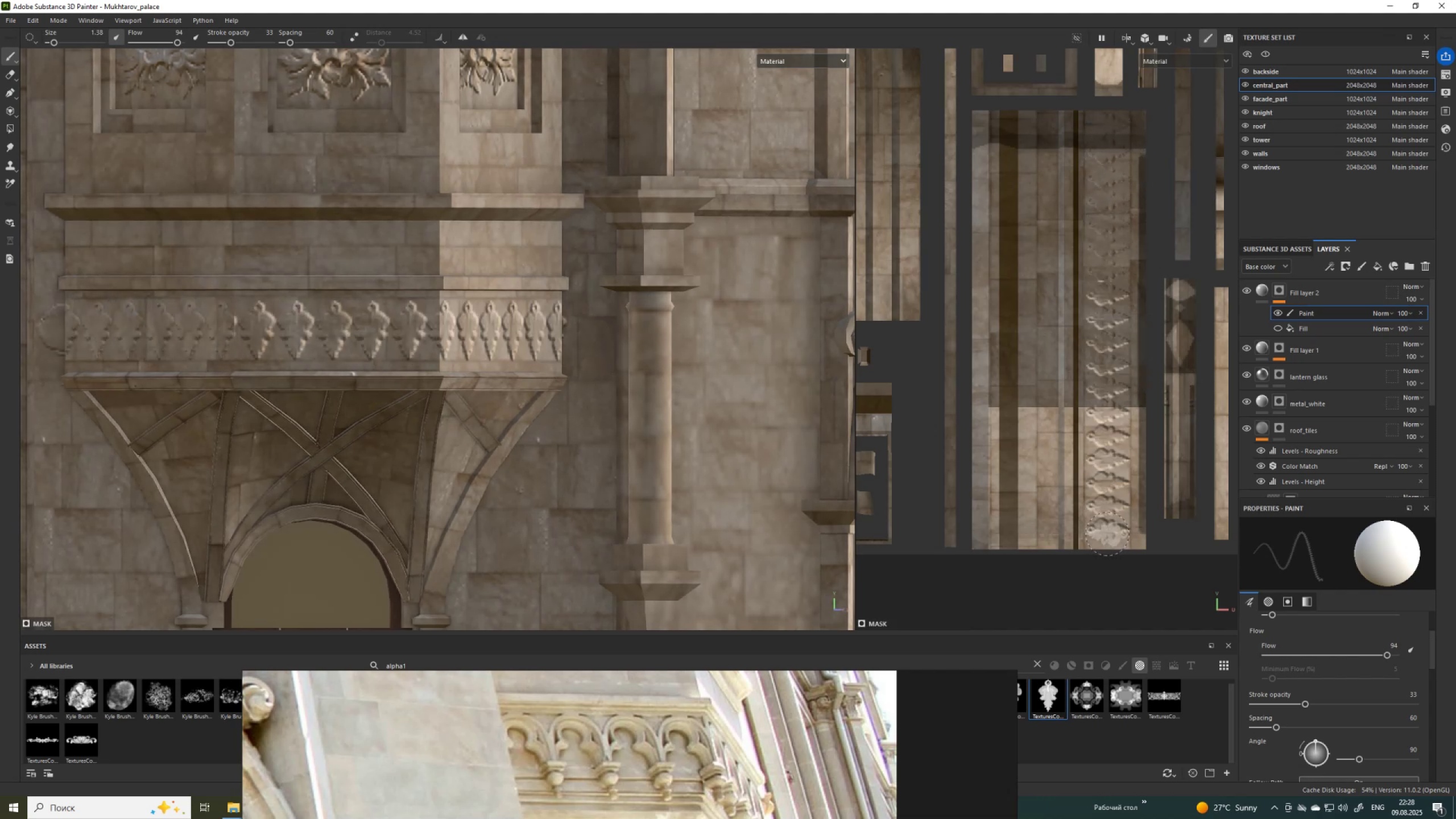 
hold_key(key=AltLeft, duration=1.54)
 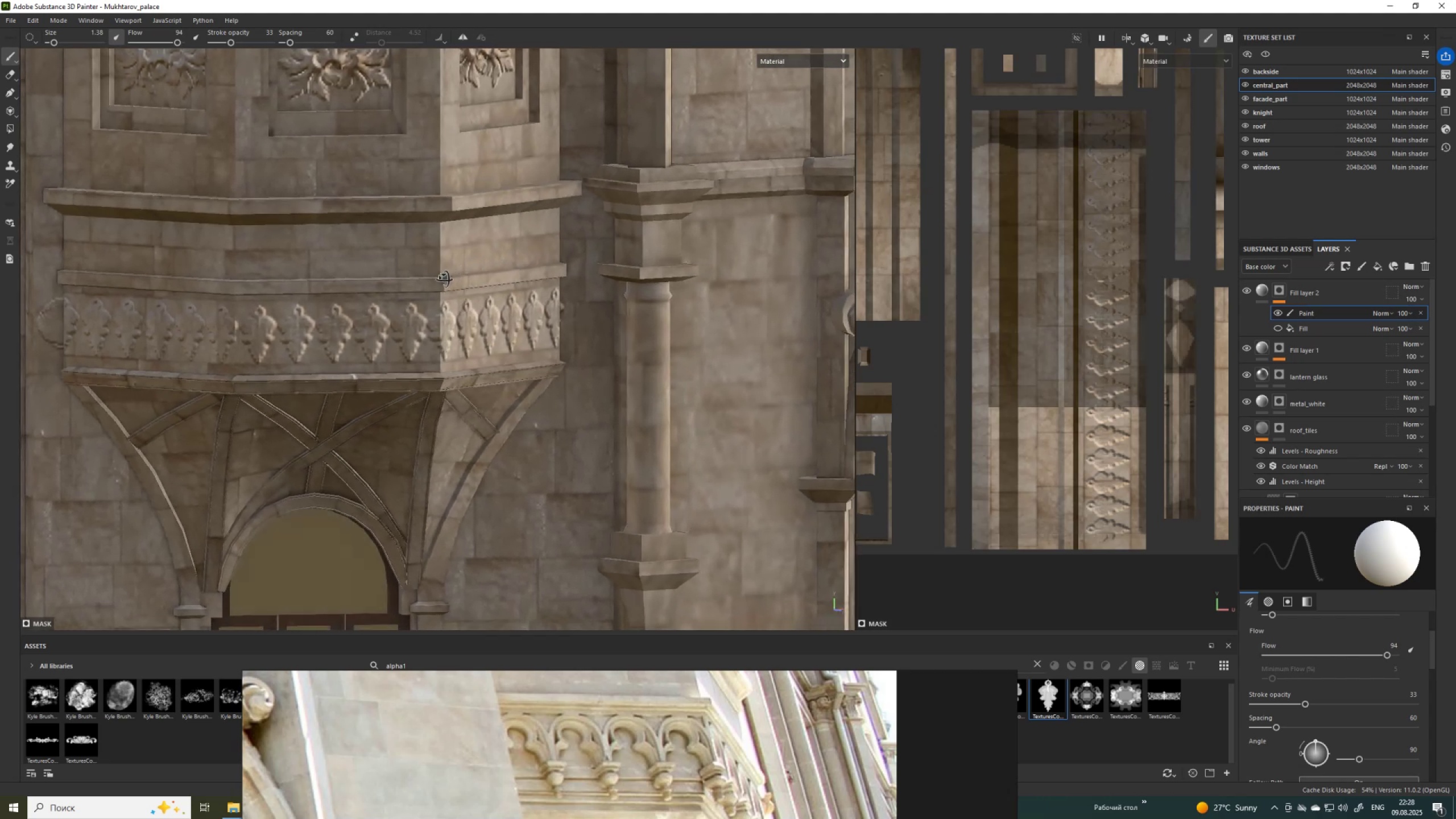 
hold_key(key=AltLeft, duration=1.09)
 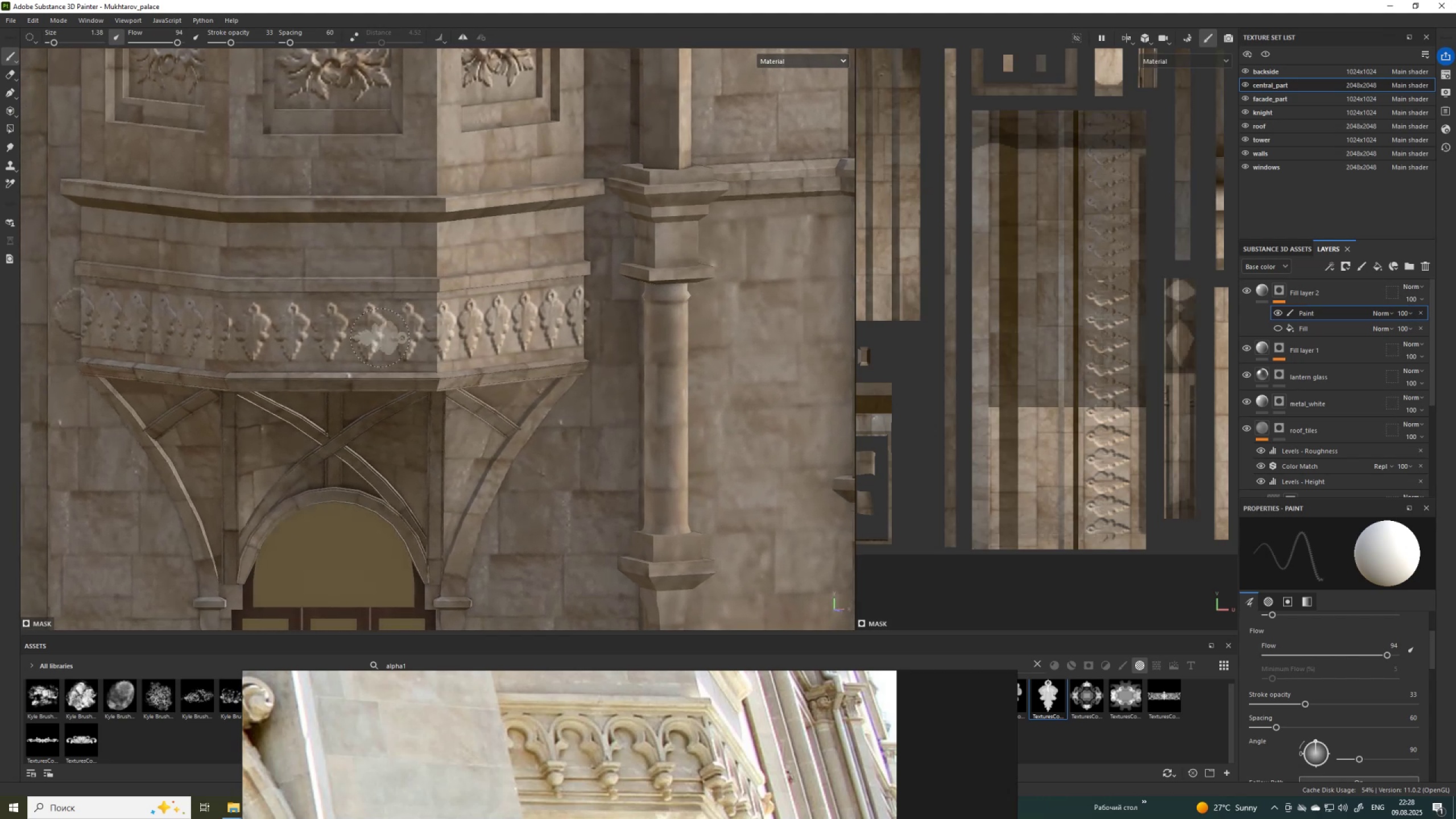 
key(Control+Z)
 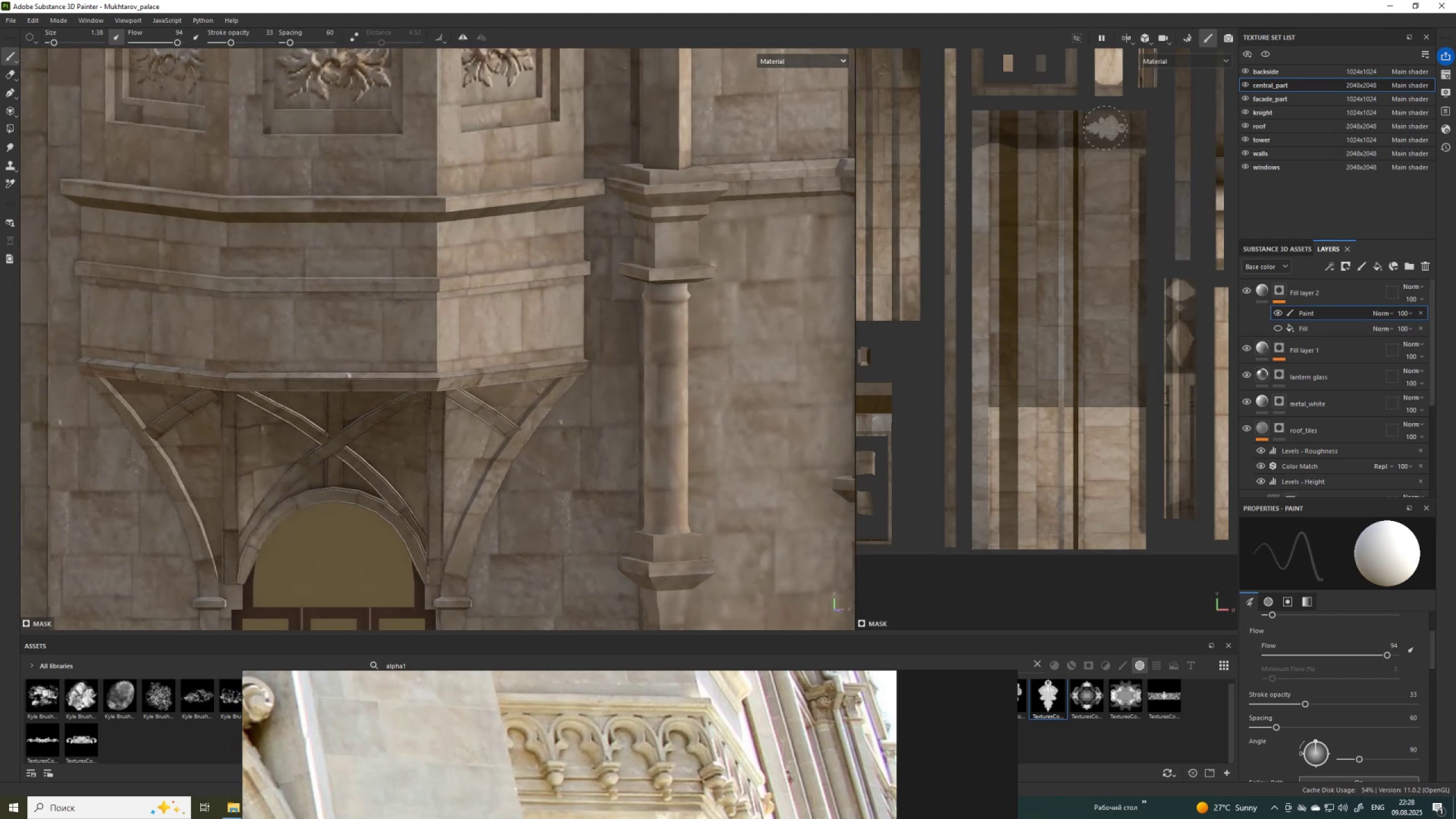 
left_click([1106, 129])
 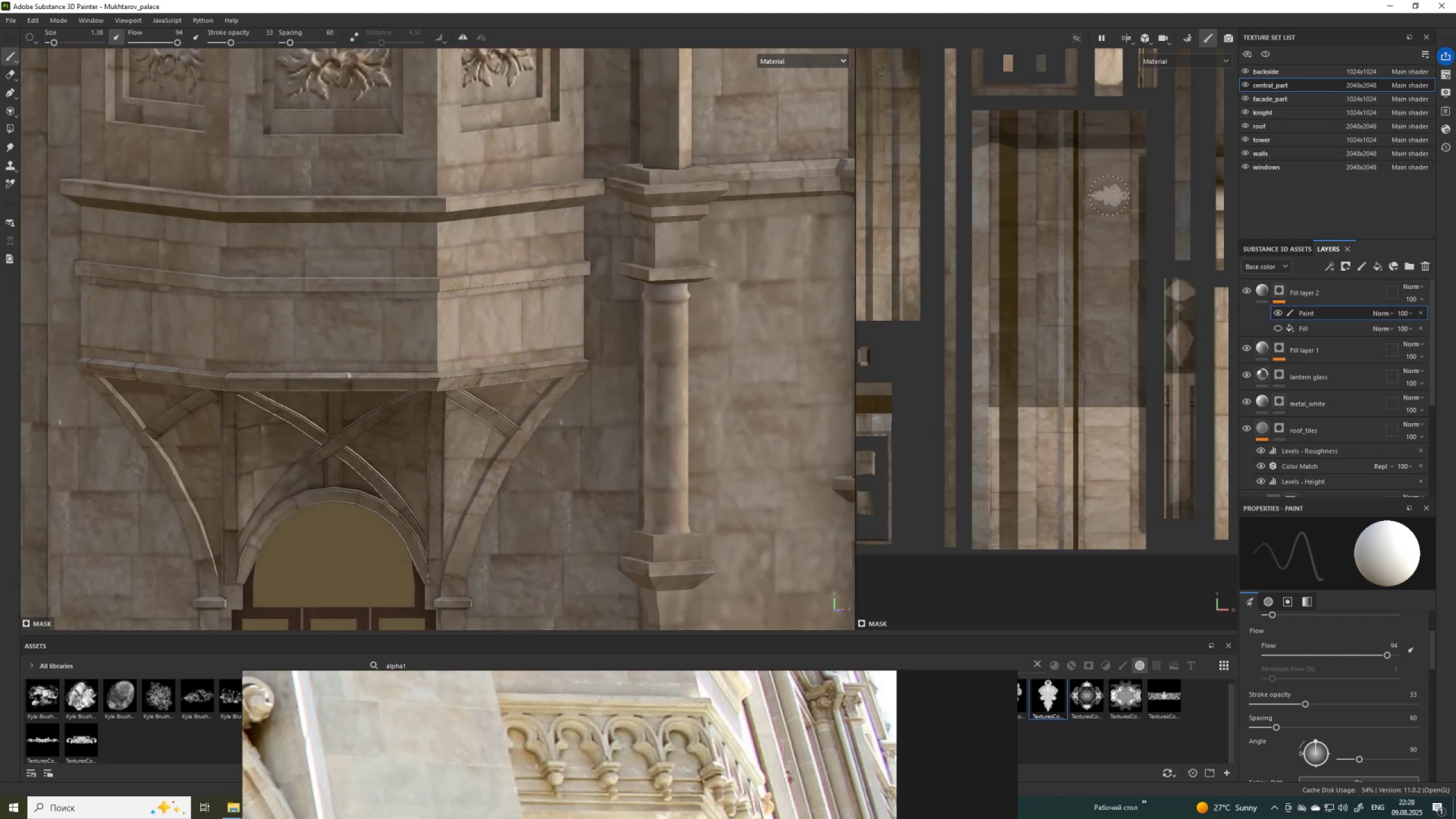 
hold_key(key=ControlLeft, duration=4.04)
hold_key(key=ShiftLeft, duration=1.54)
left_click([1105, 528])
 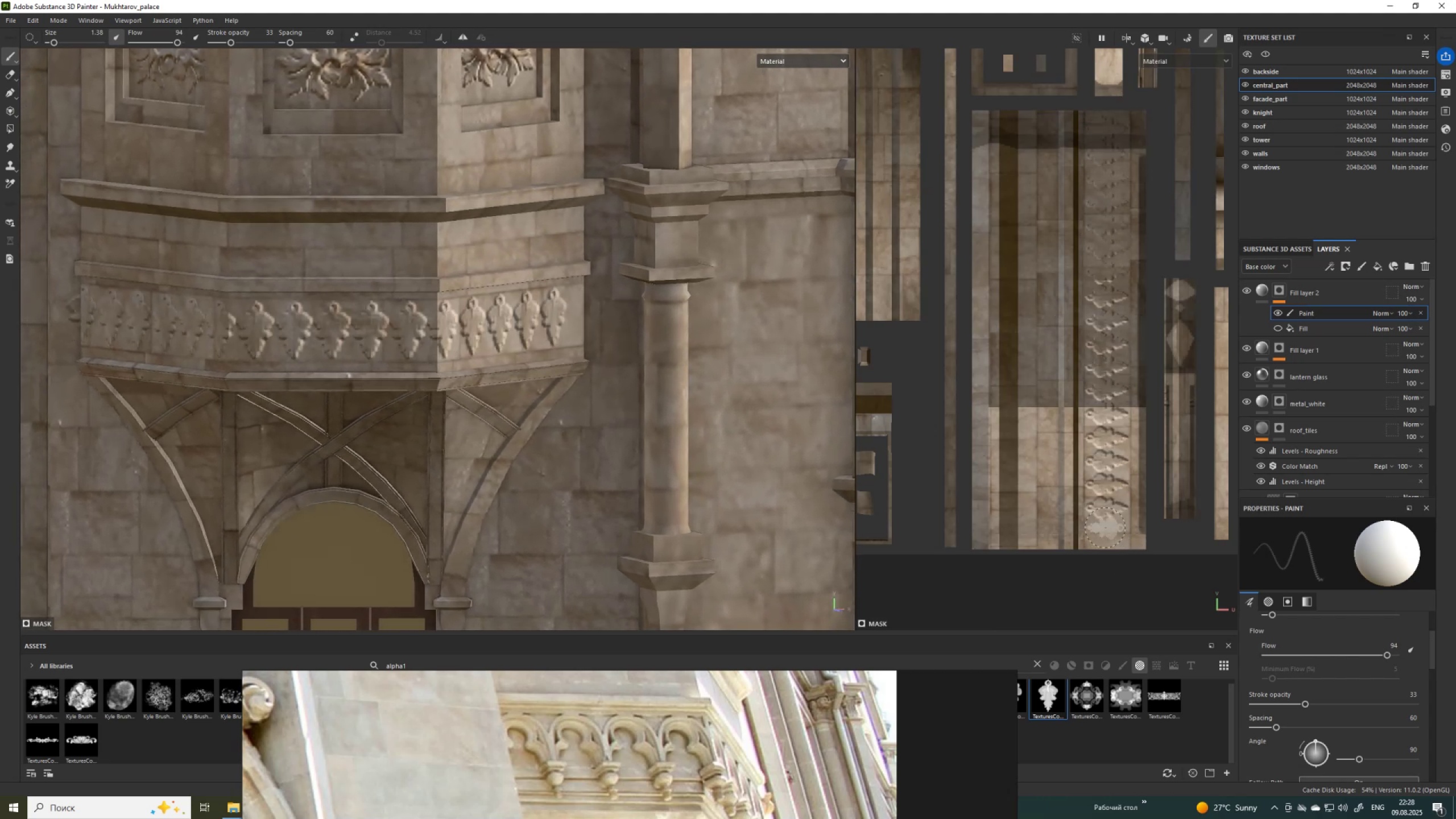 
hold_key(key=ShiftLeft, duration=1.51)
 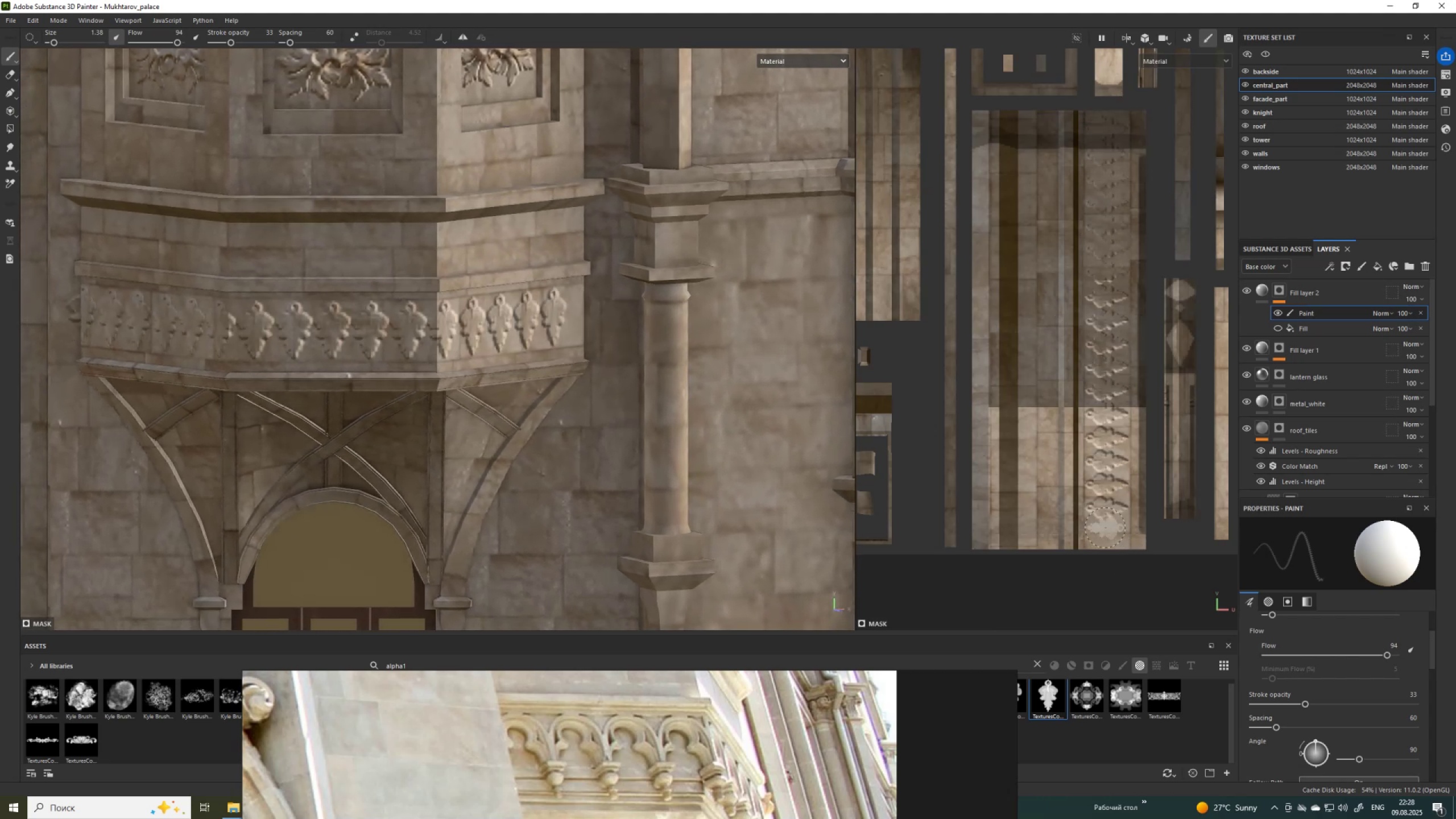 
hold_key(key=ShiftLeft, duration=0.94)
 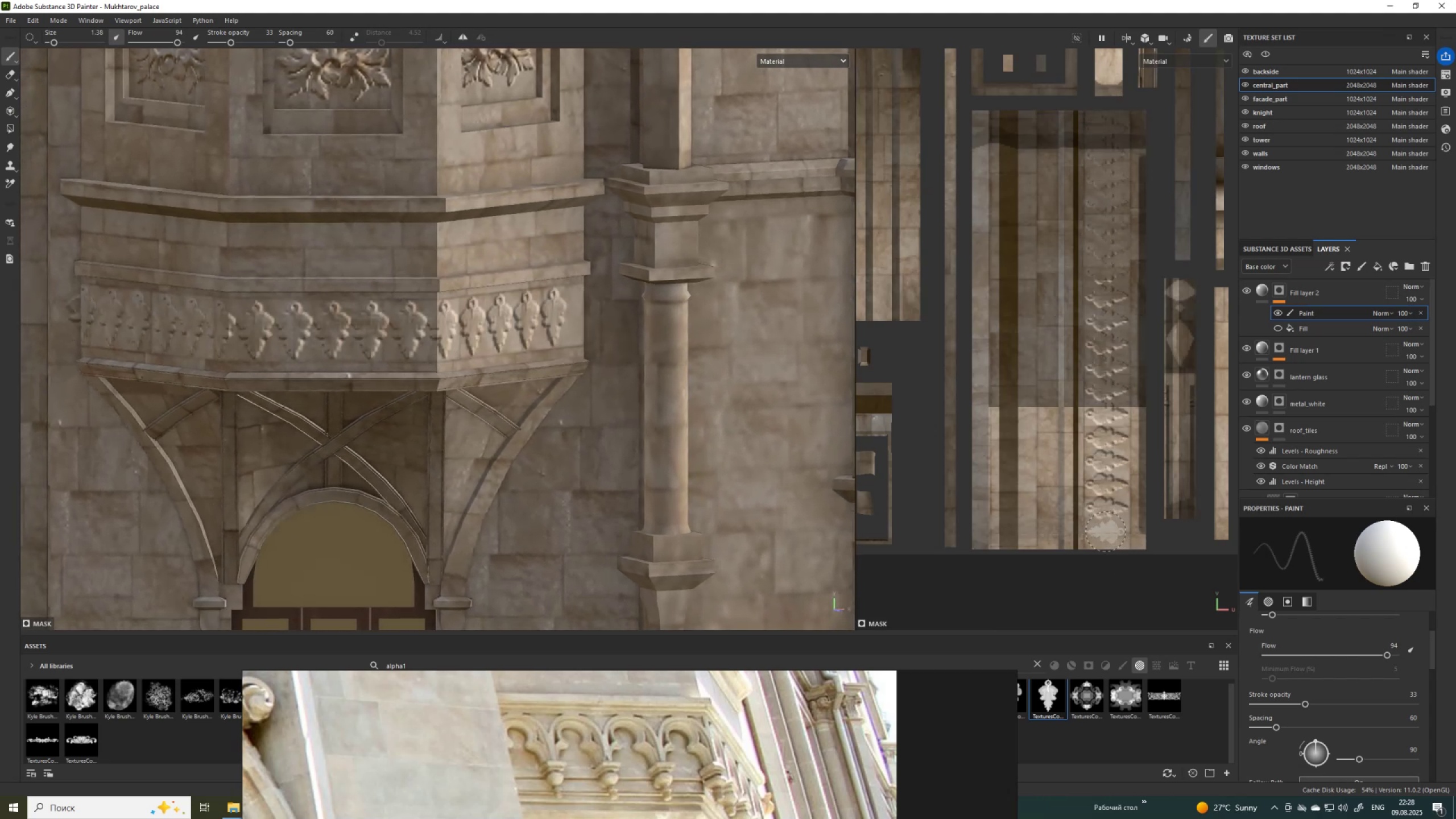 
hold_key(key=ControlLeft, duration=1.17)
hold_key(key=ShiftLeft, duration=1.15)
left_click([1106, 552])
 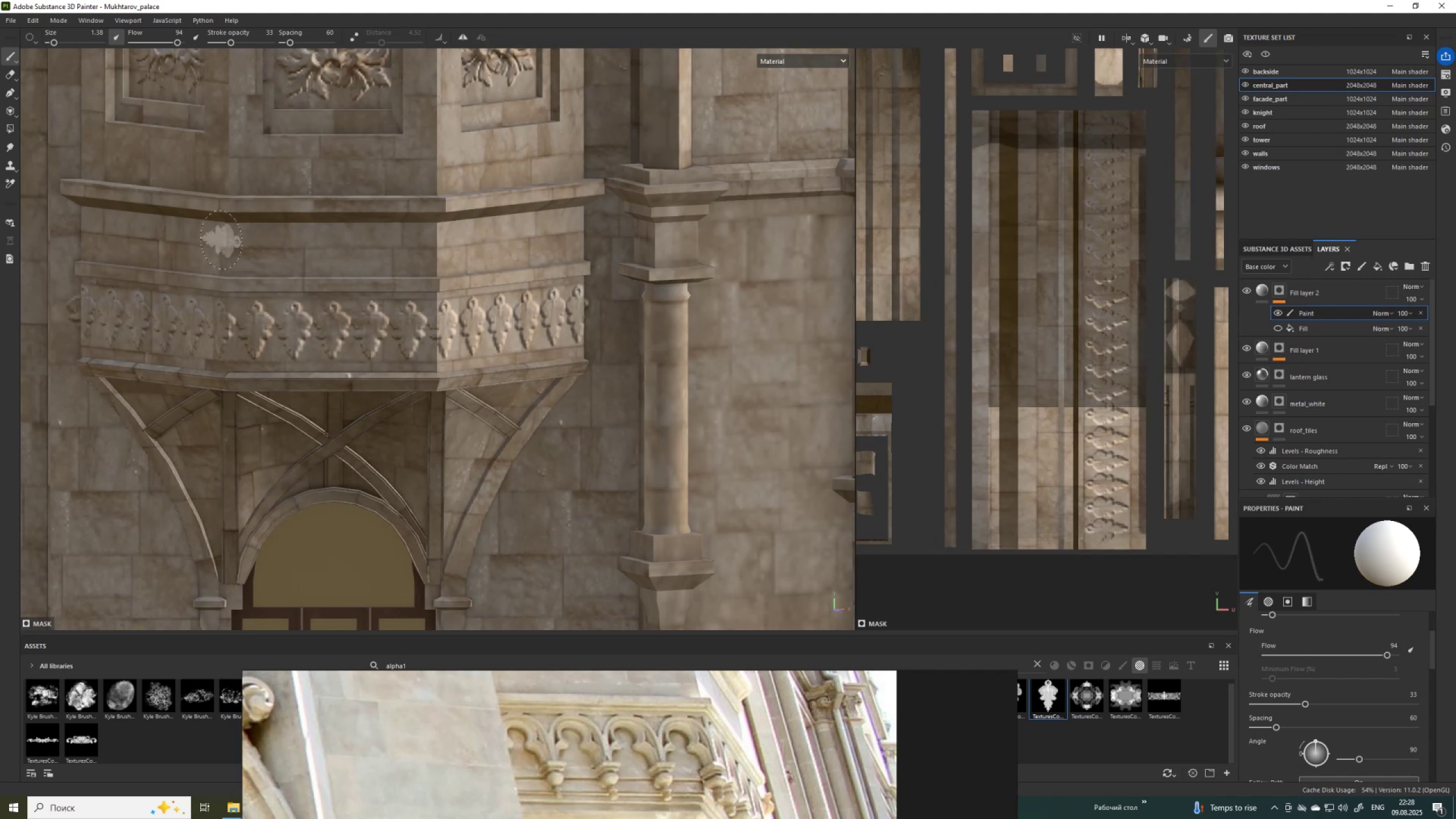 
key(4)
 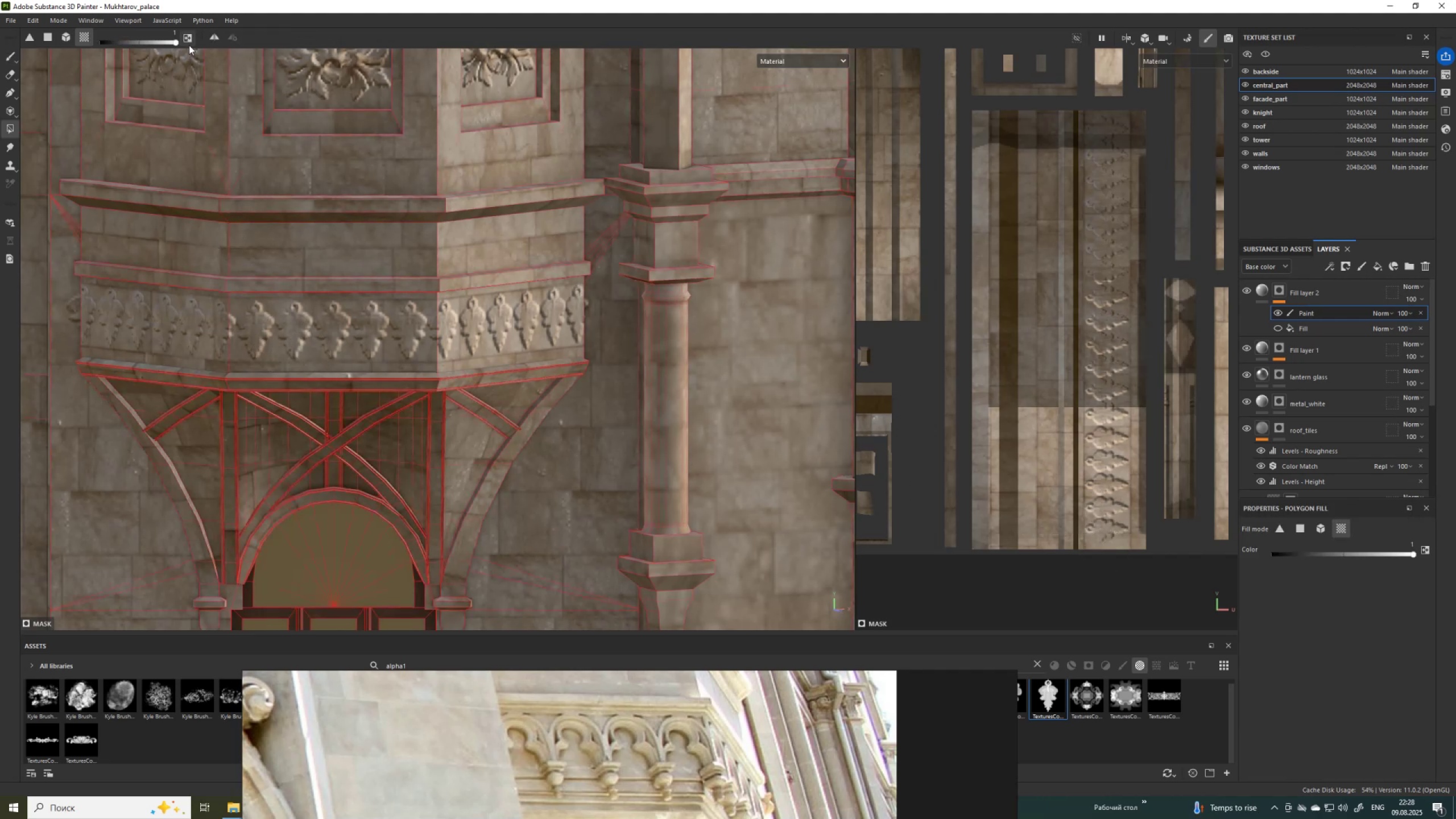 
left_click([187, 37])
 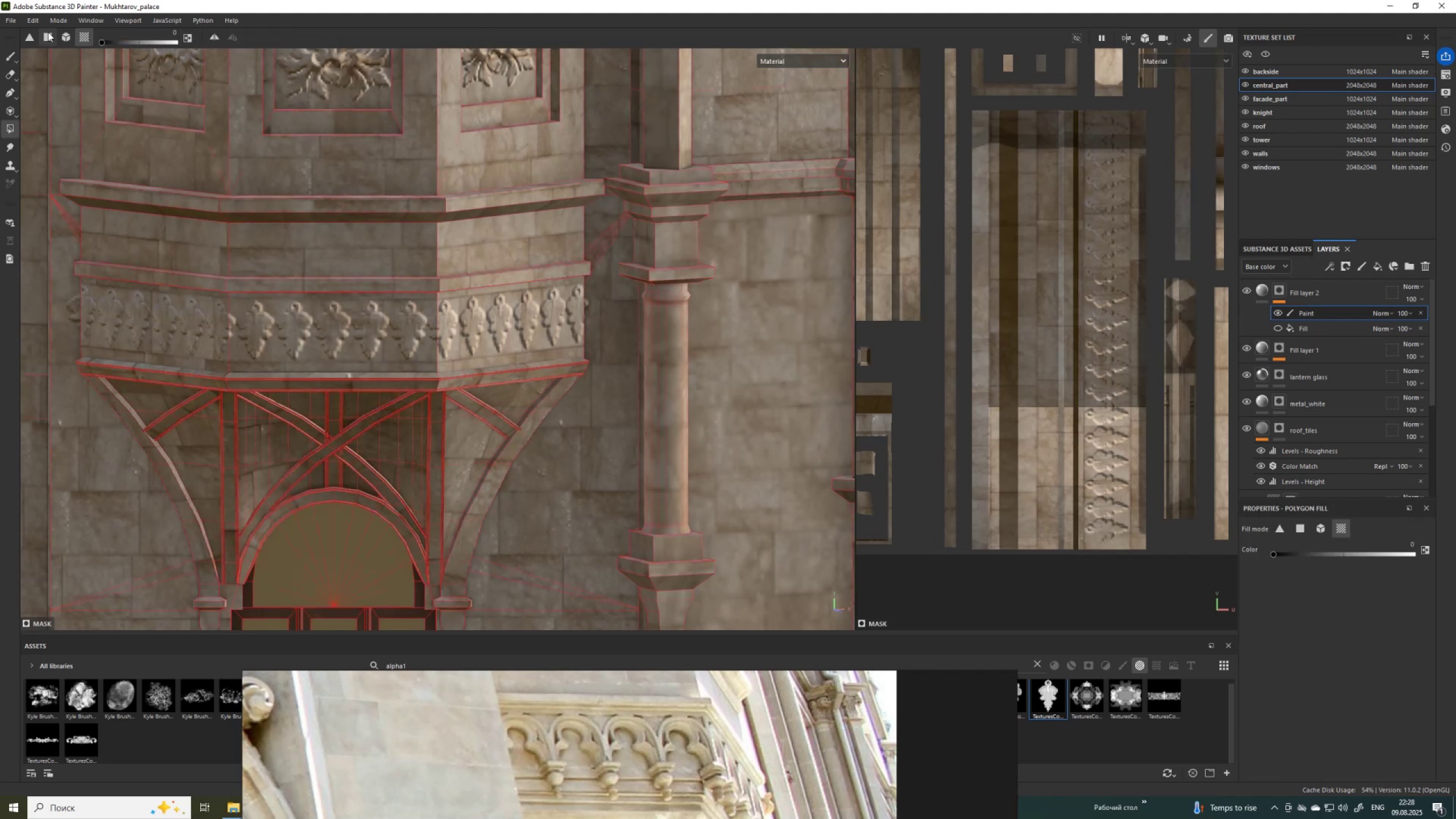 
left_click([48, 32])
 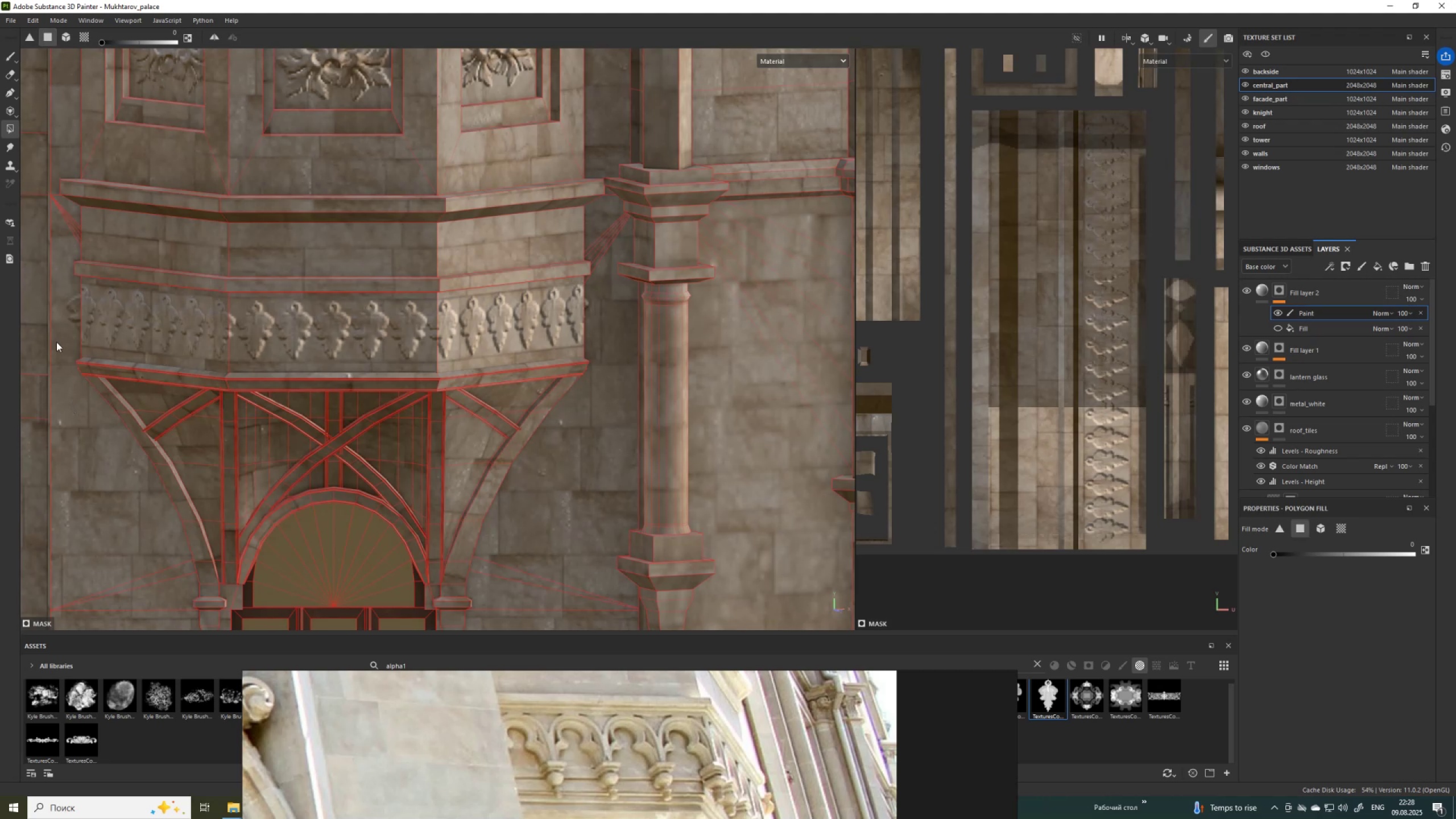 
left_click([56, 341])
 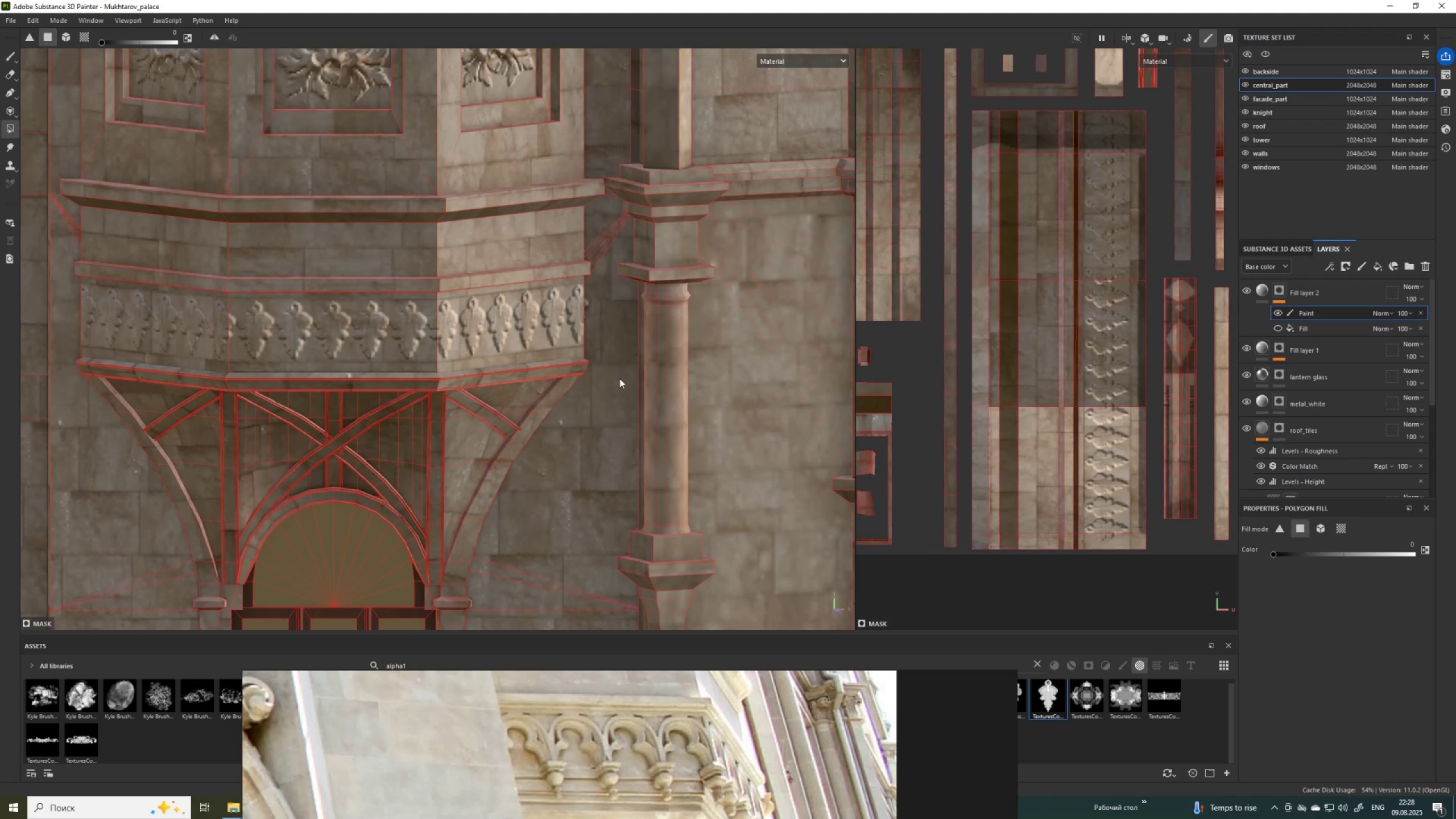 
left_click([609, 344])
 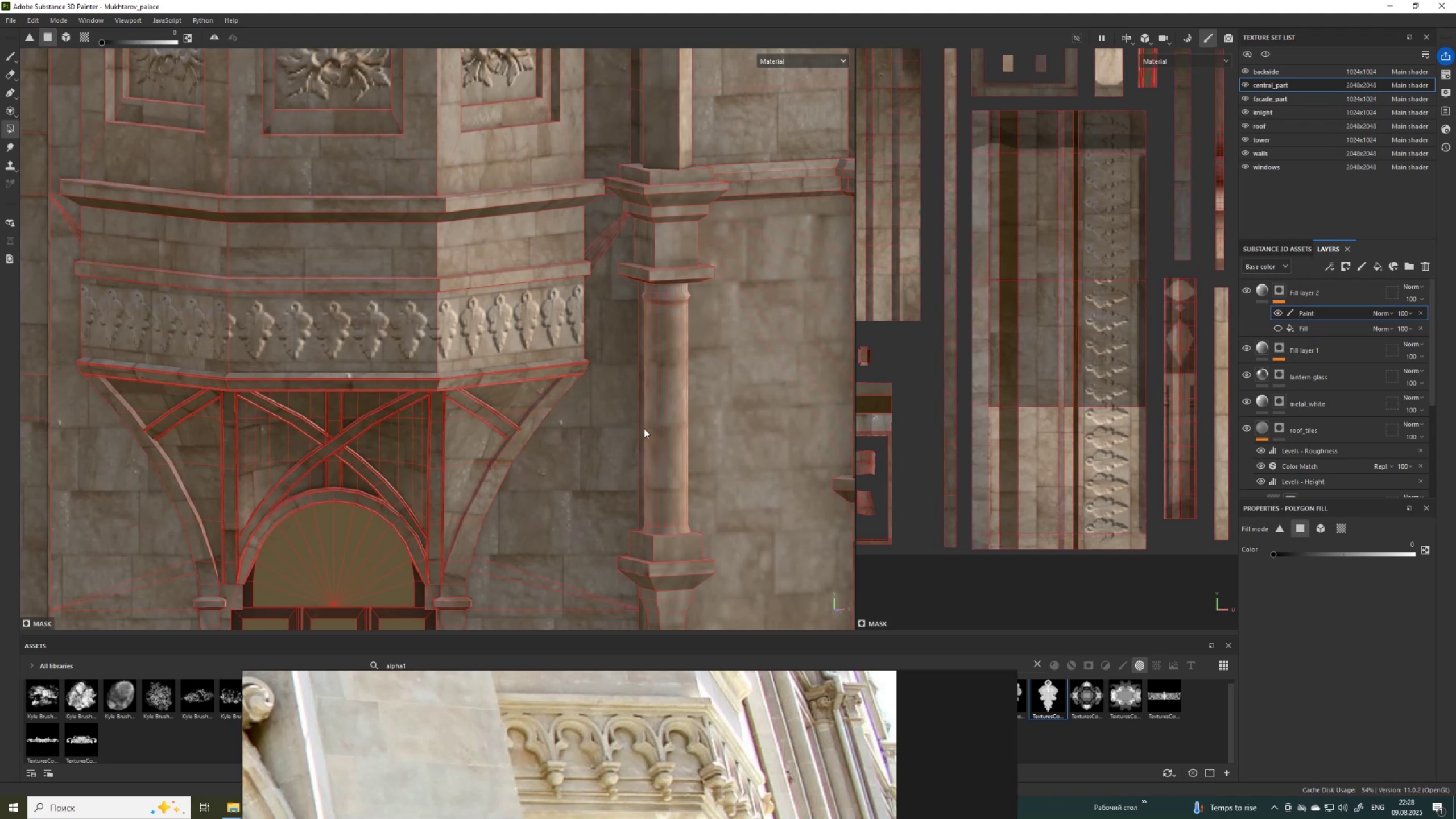 
scroll: coordinate [646, 380], scroll_direction: down, amount: 7.0
 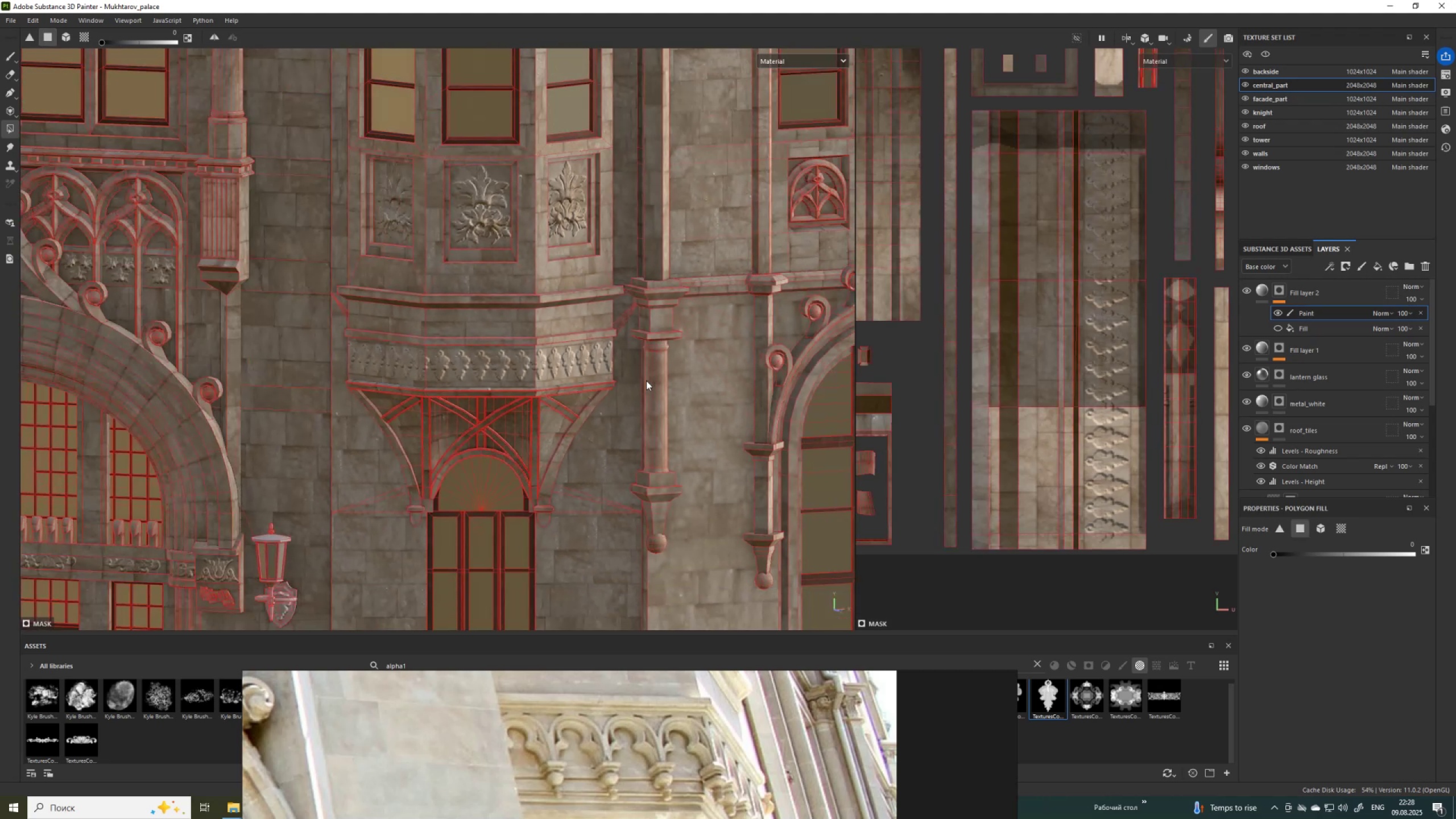 
hold_key(key=AltLeft, duration=1.54)
 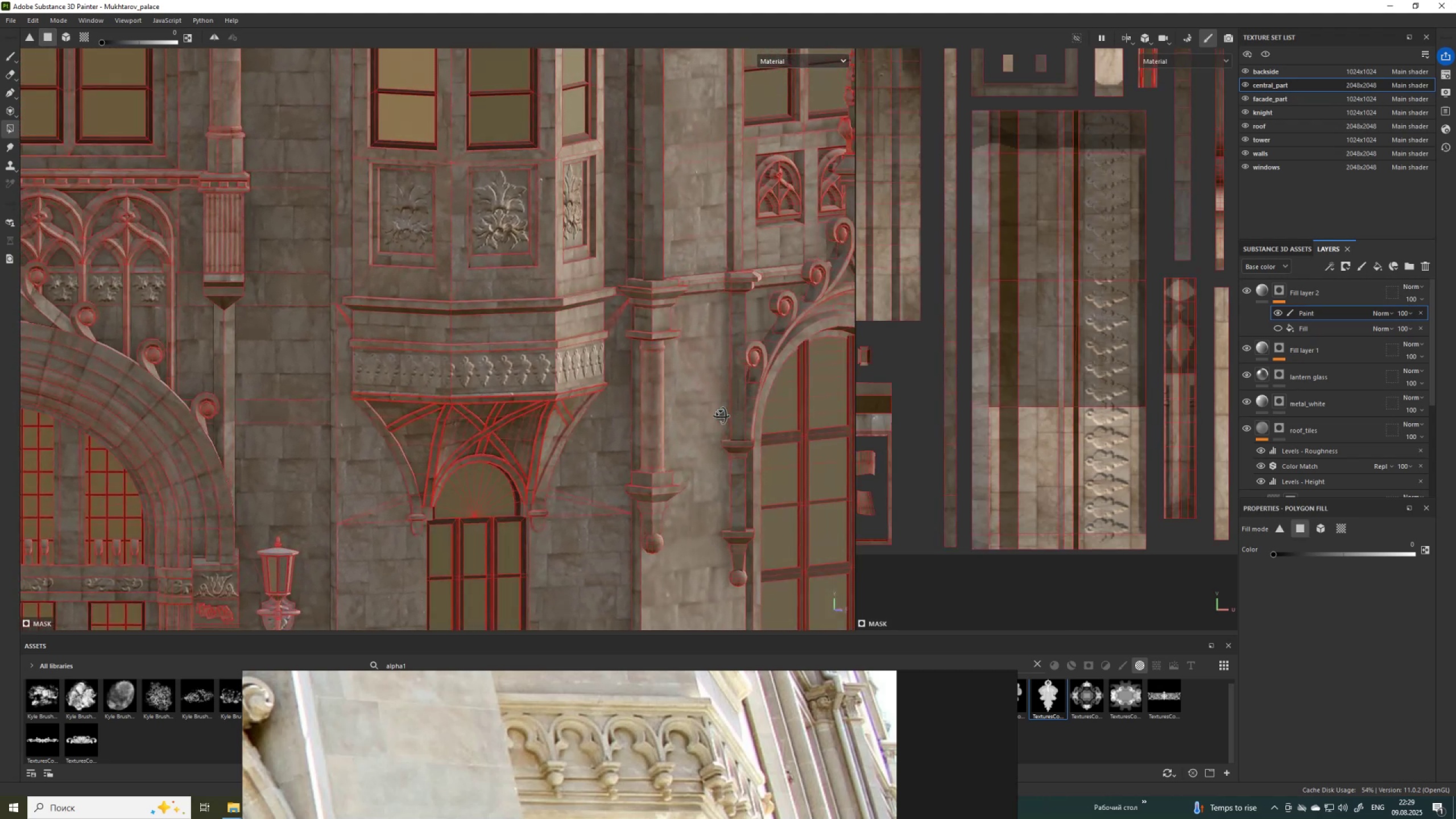 
hold_key(key=AltLeft, duration=1.51)
 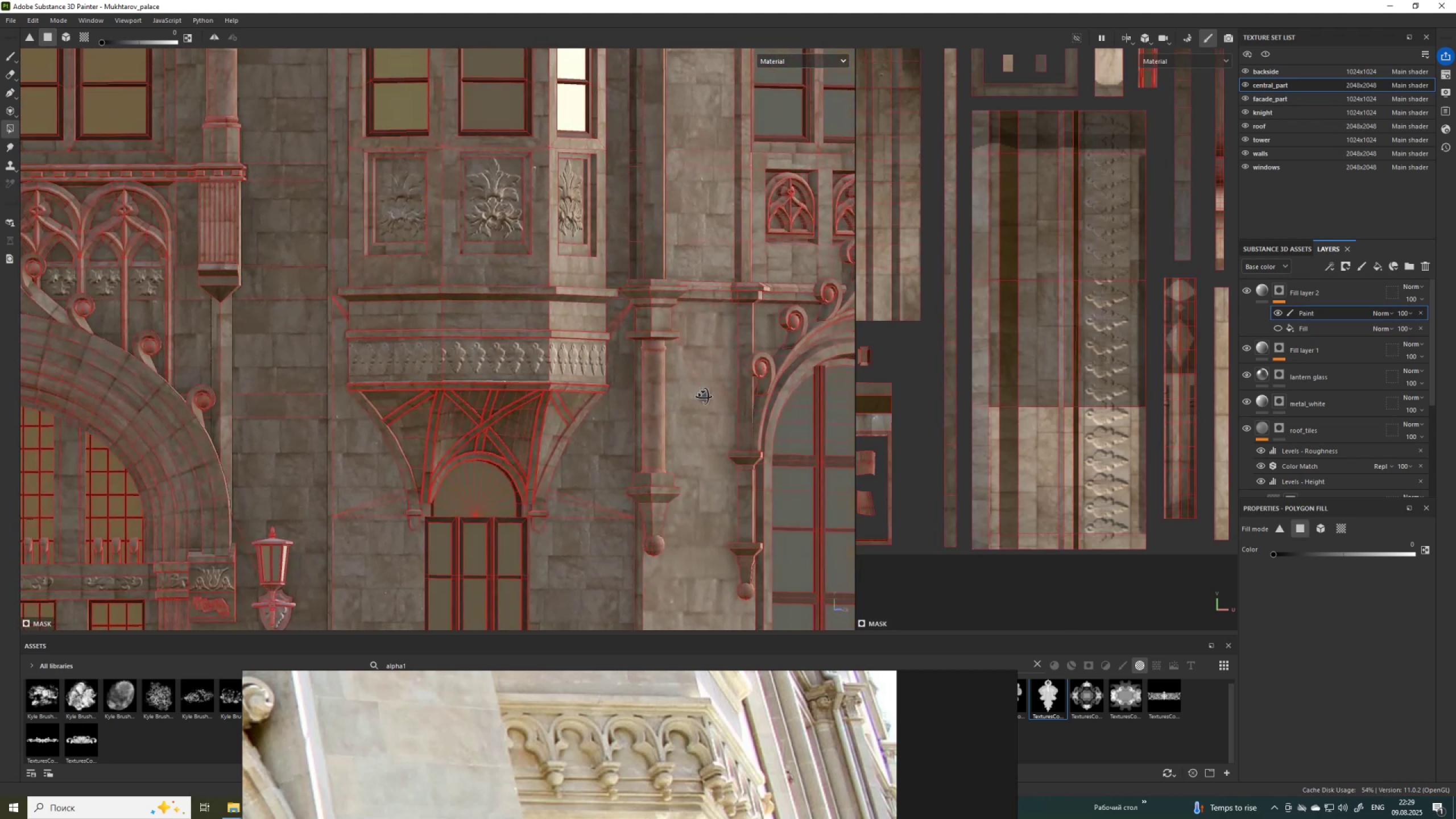 
hold_key(key=AltLeft, duration=1.52)
 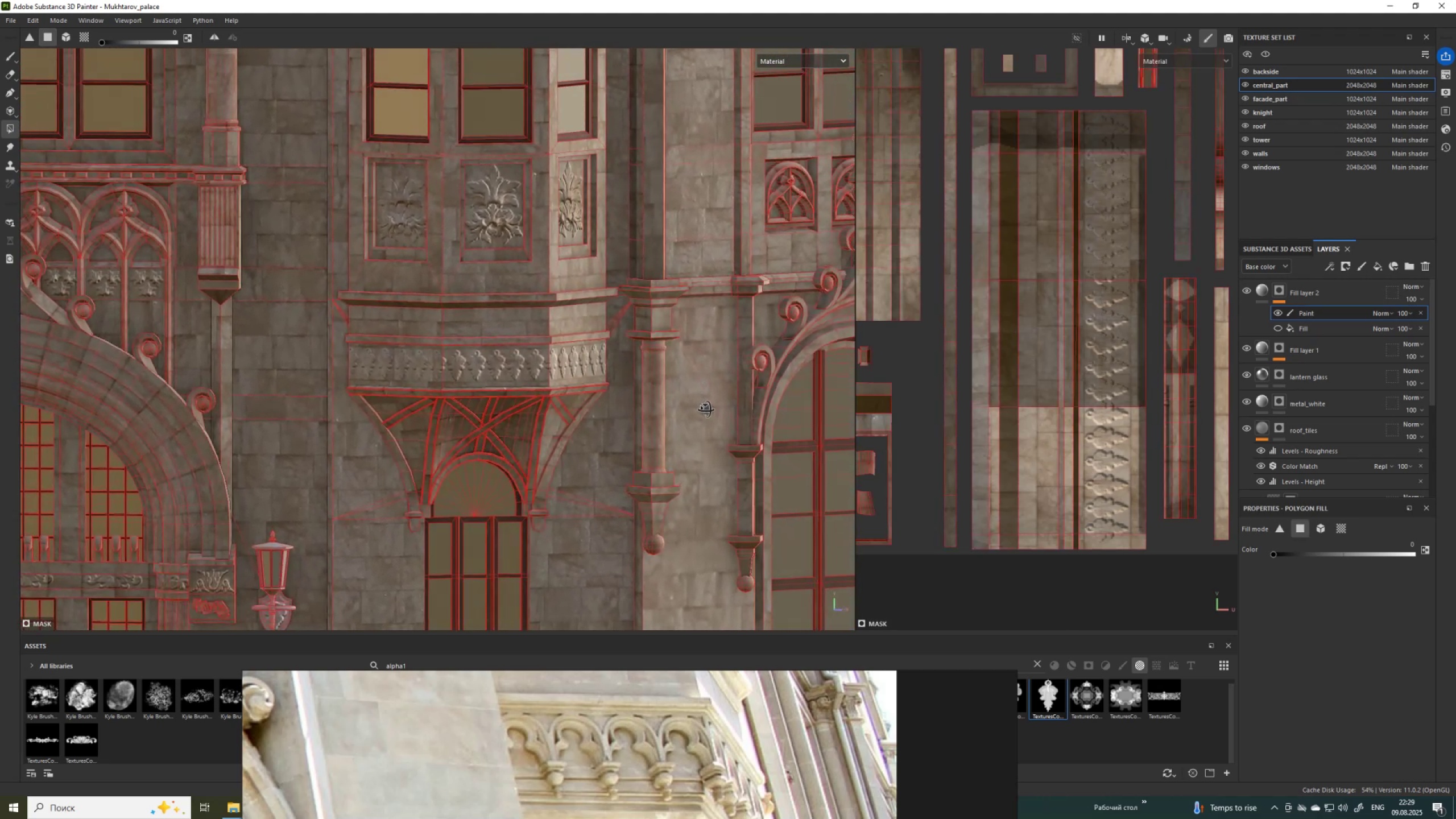 
hold_key(key=AltLeft, duration=0.85)
 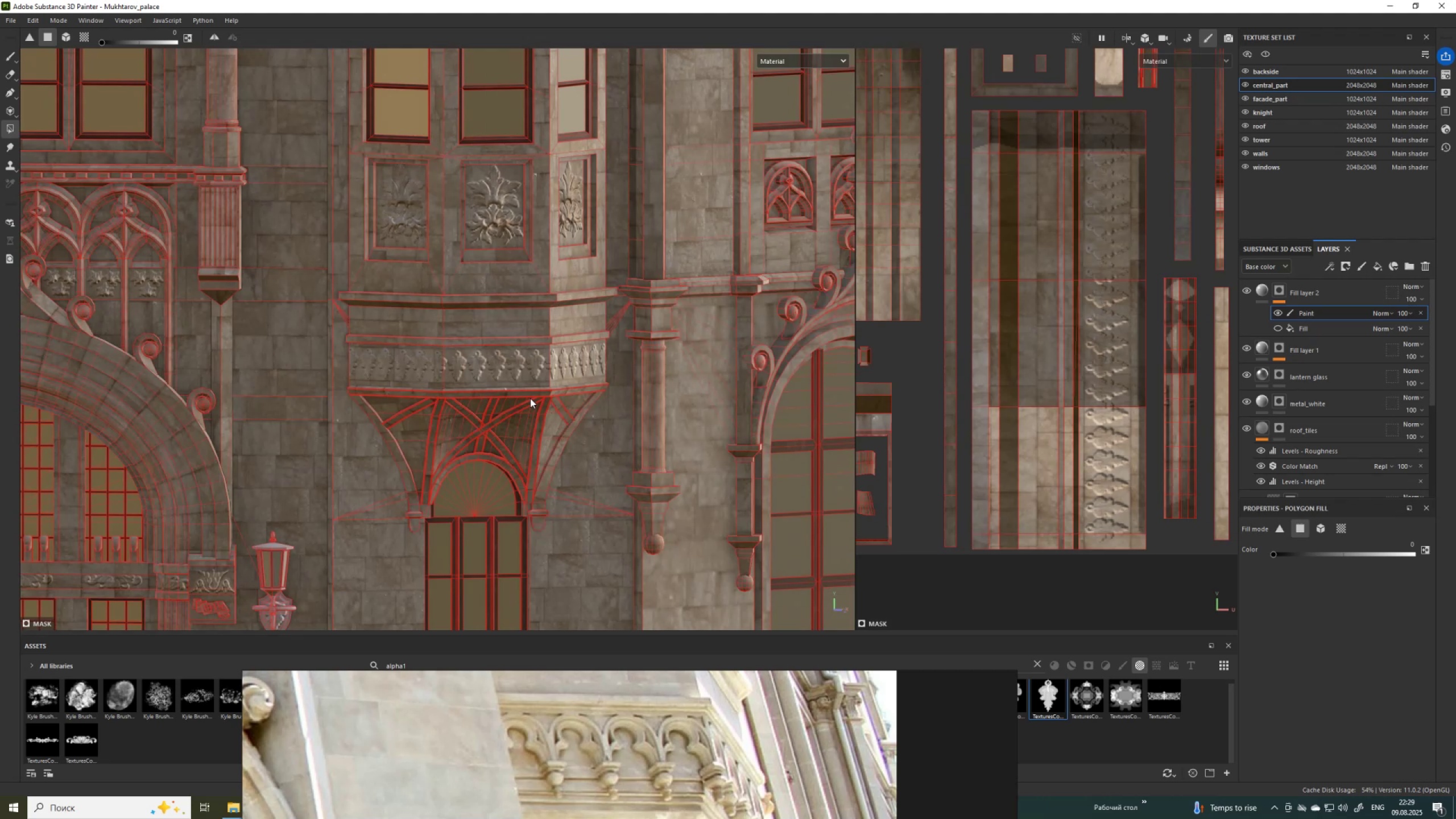 
scroll: coordinate [530, 398], scroll_direction: up, amount: 6.0
 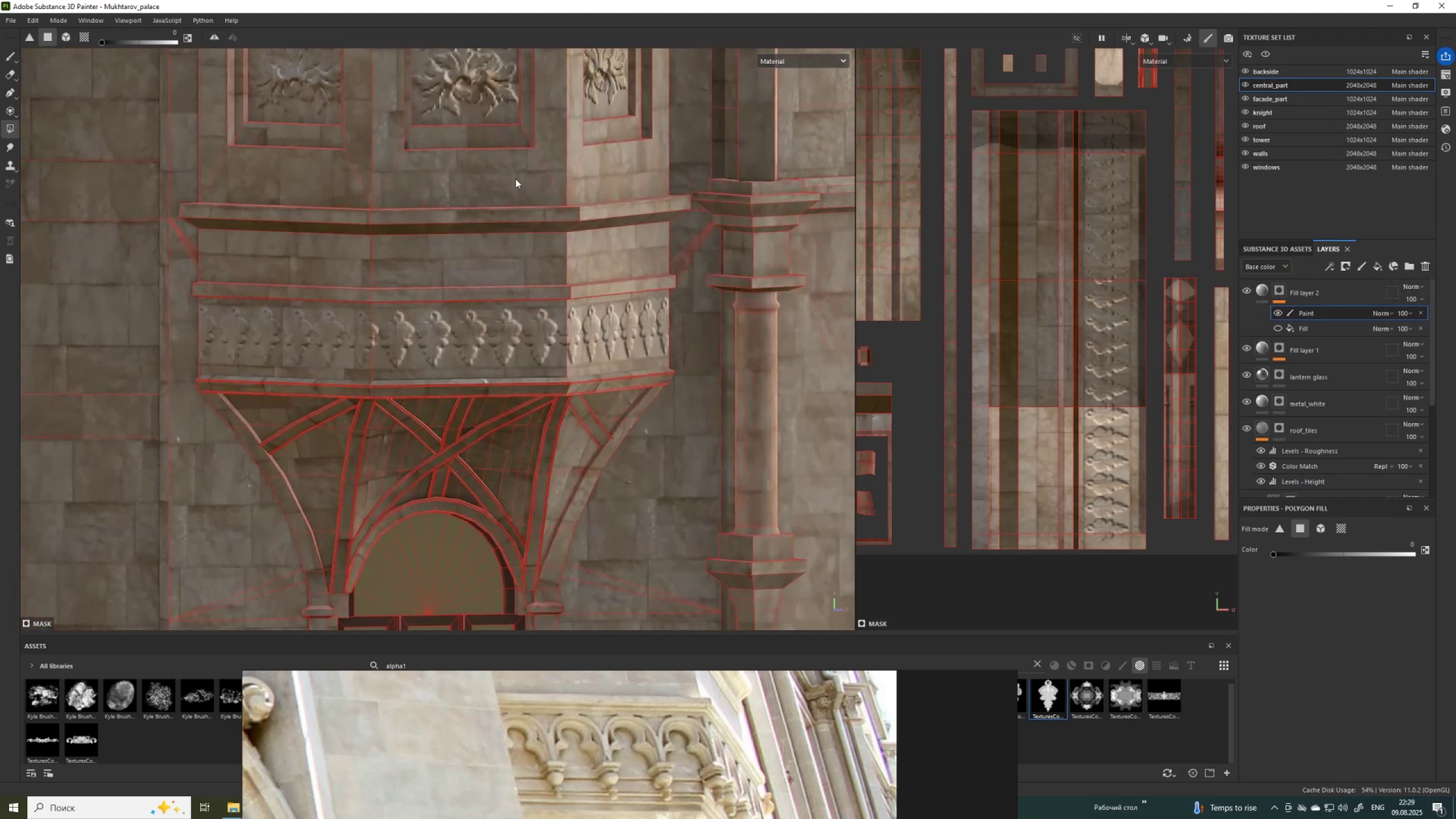 
left_click([12, 58])
 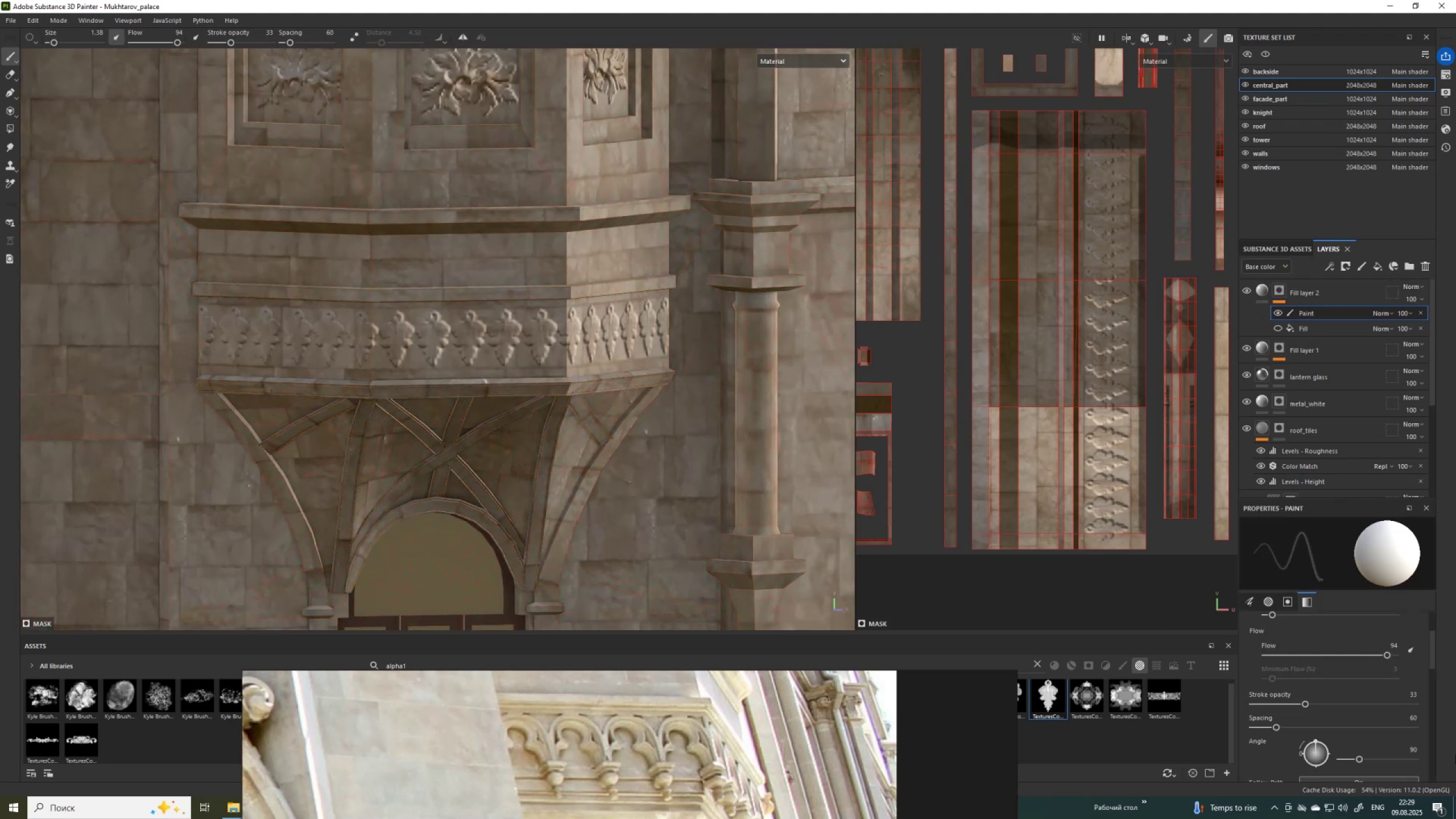 
scroll: coordinate [1382, 728], scroll_direction: down, amount: 8.0
 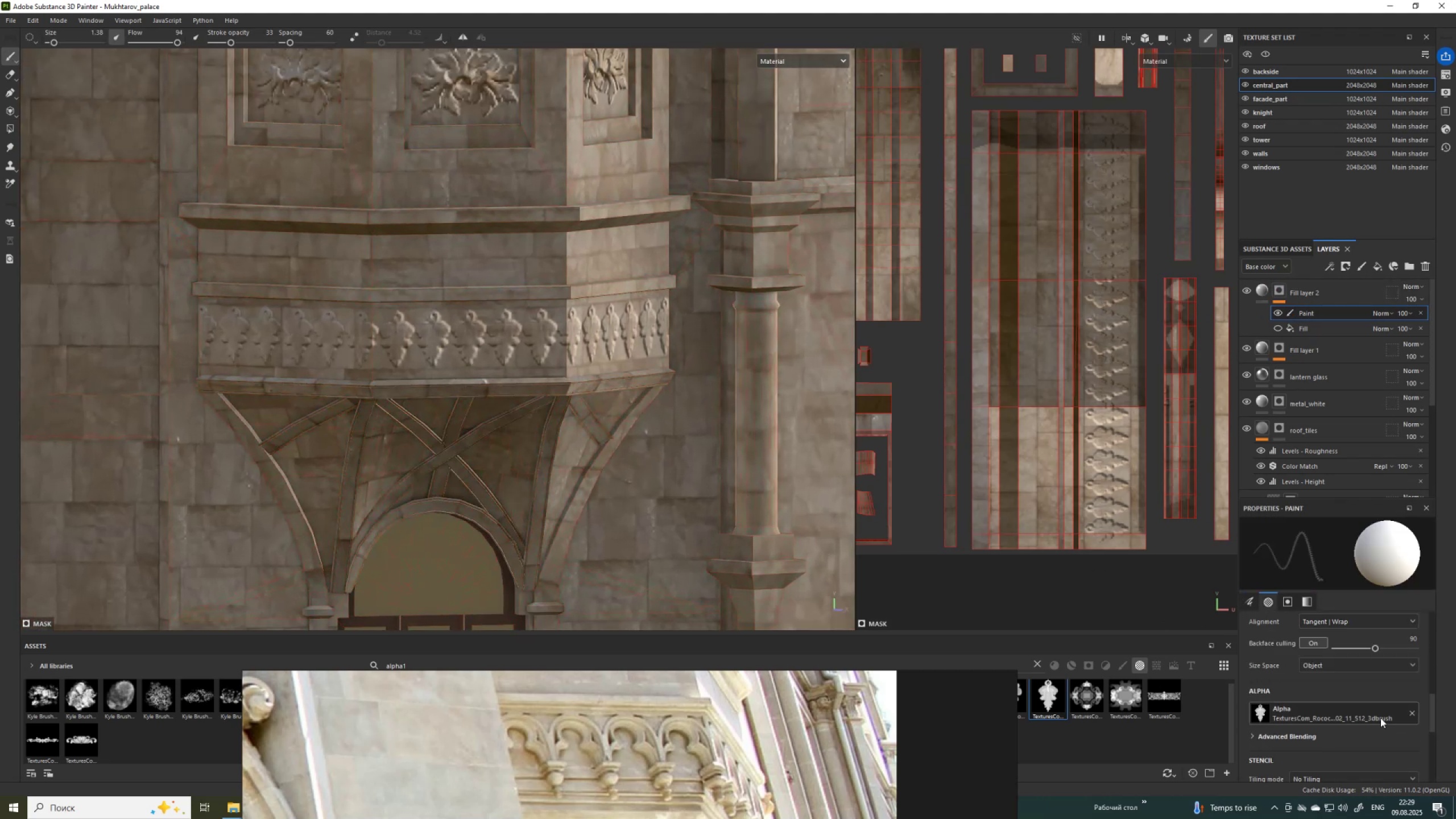 
left_click([1381, 714])
 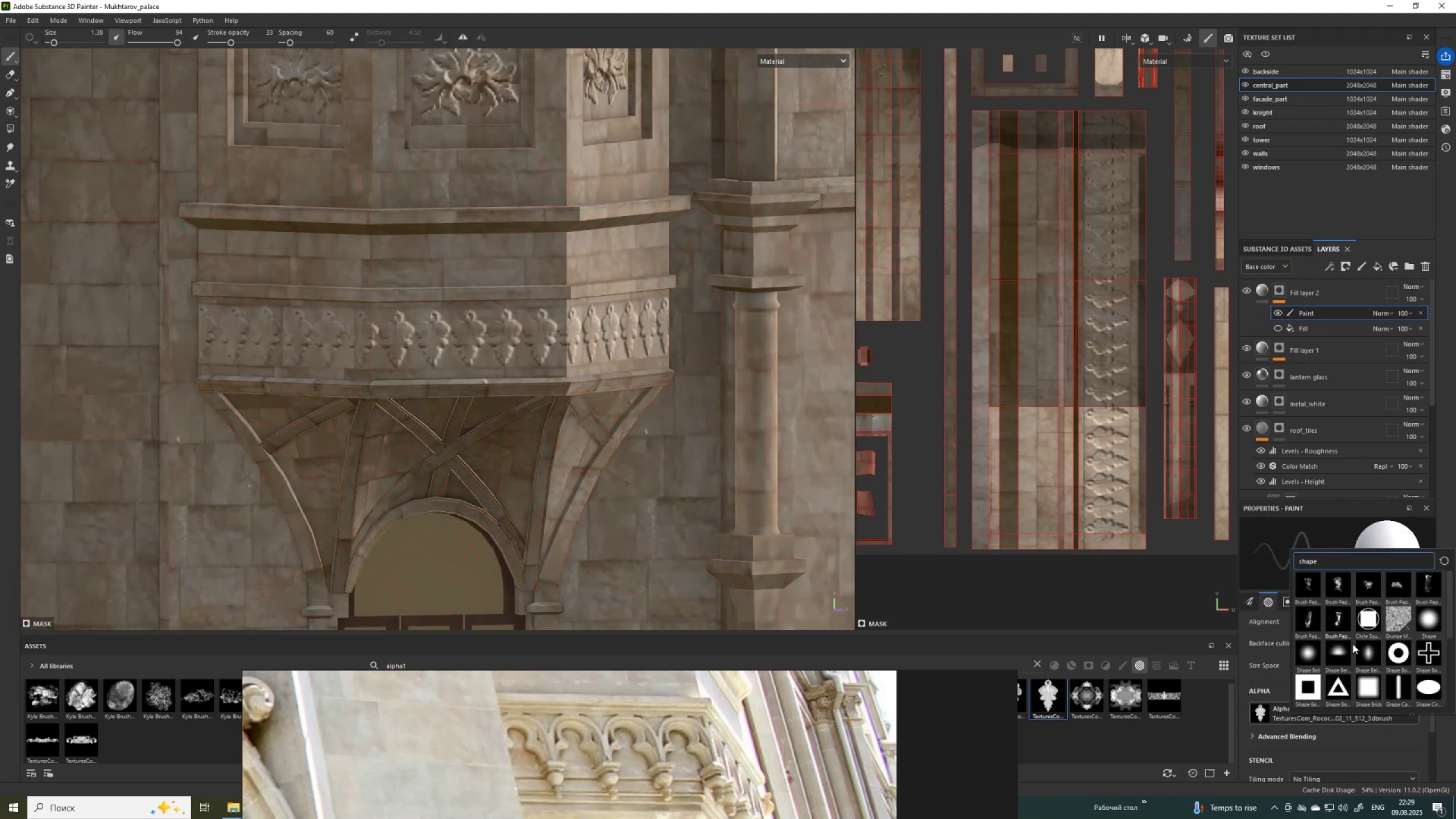 
scroll: coordinate [1371, 669], scroll_direction: down, amount: 2.0
 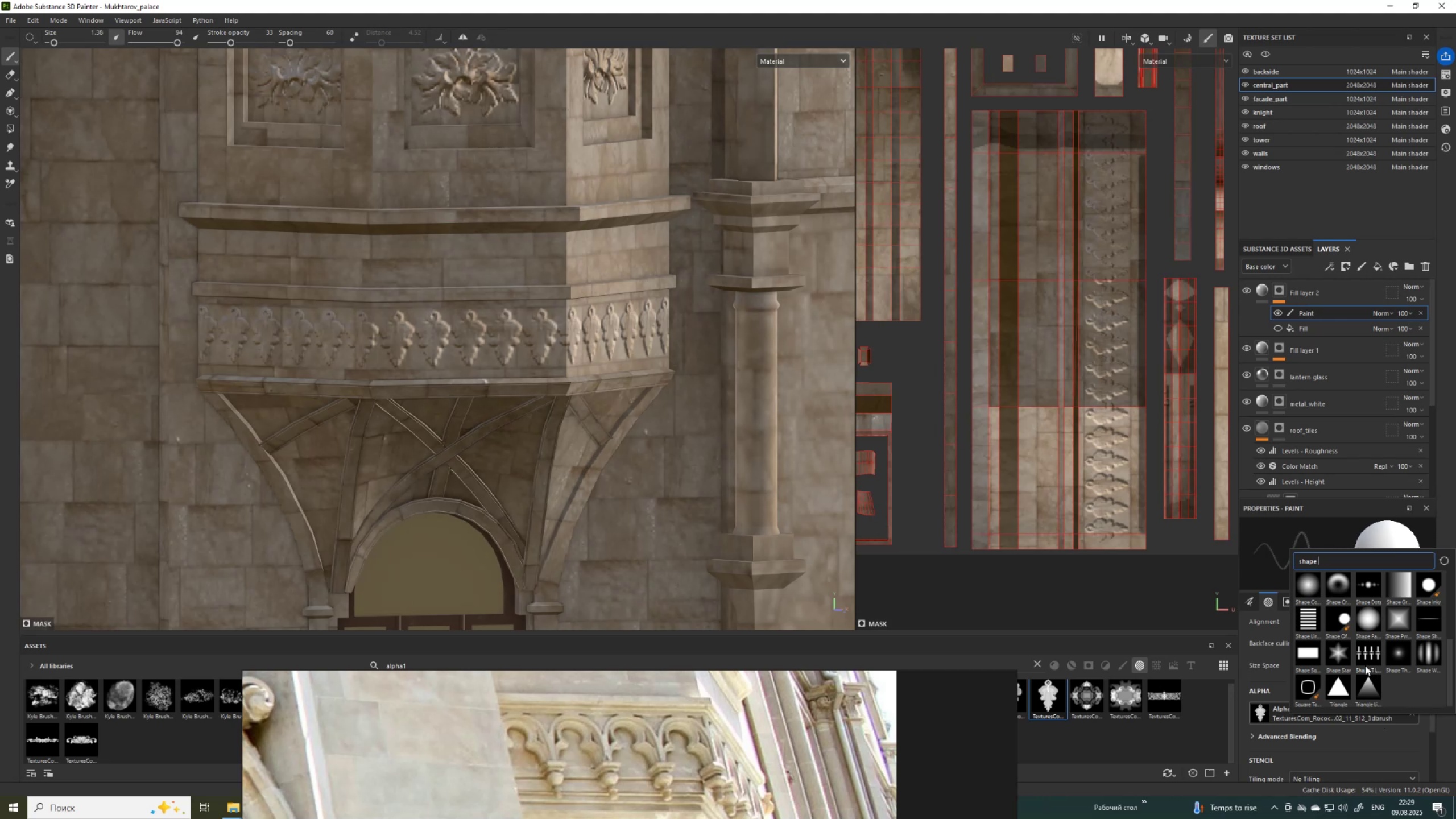 
scroll: coordinate [1363, 627], scroll_direction: up, amount: 1.0
 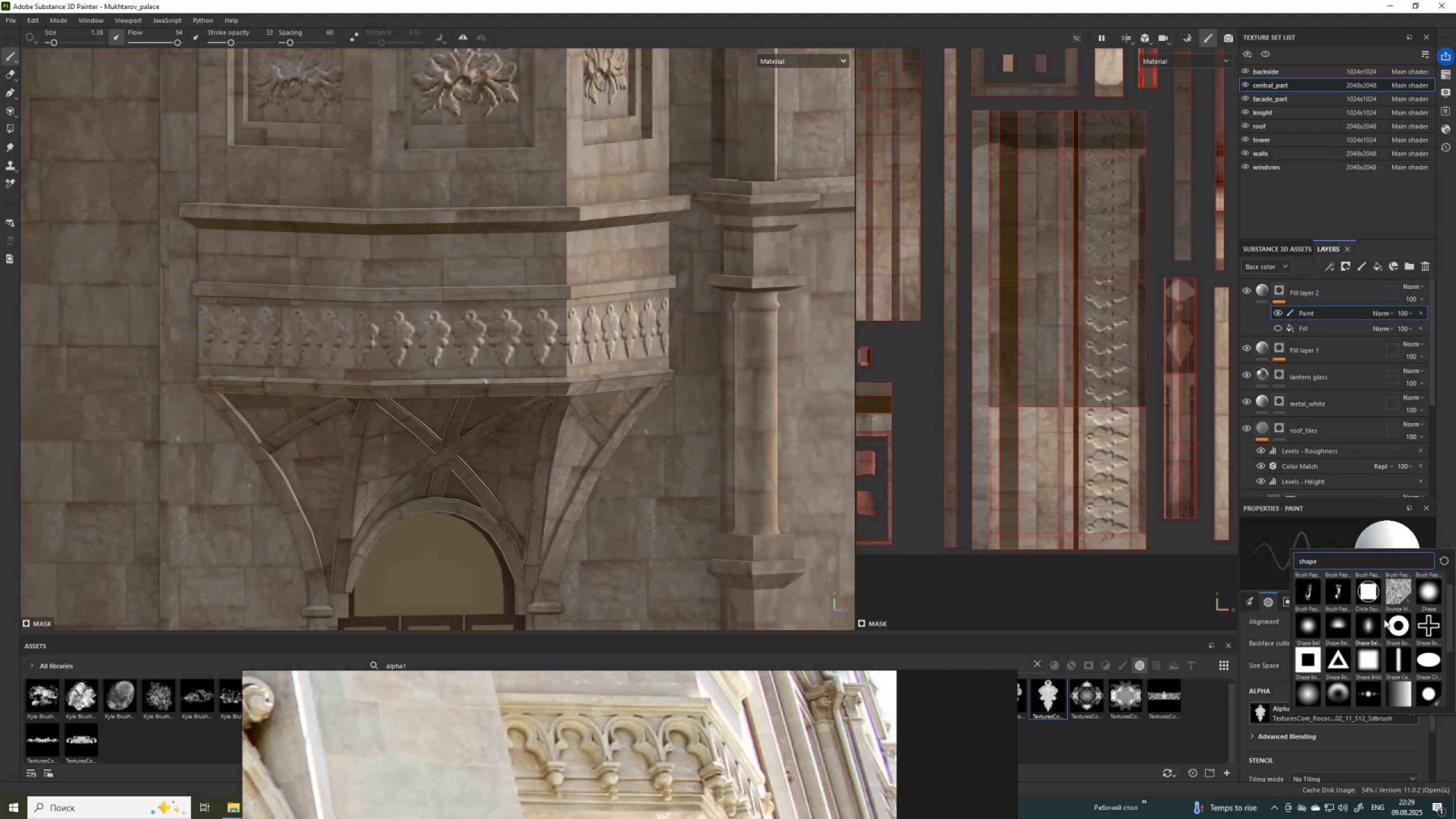 
left_click([1393, 622])
 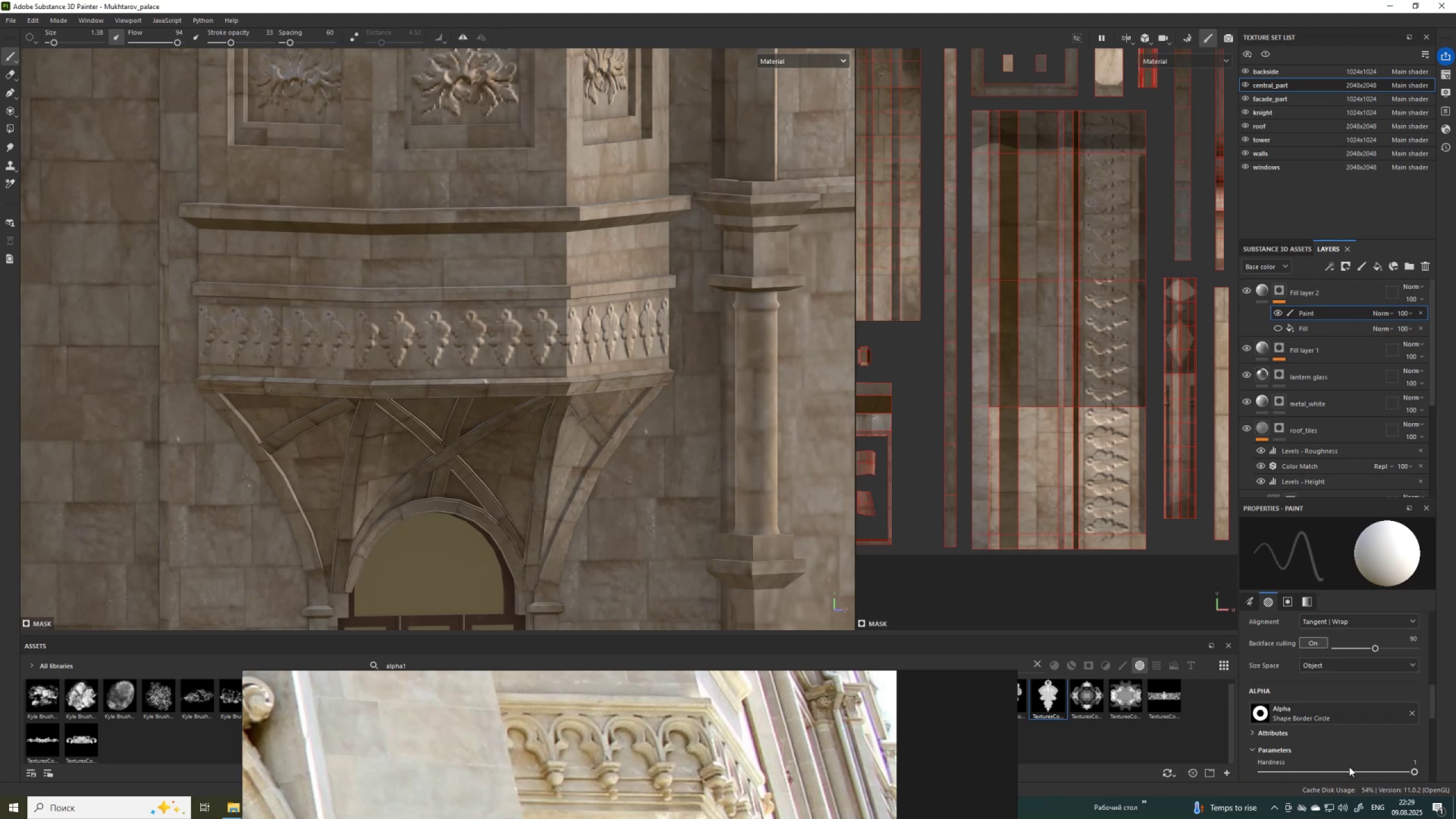 
left_click([1349, 772])
 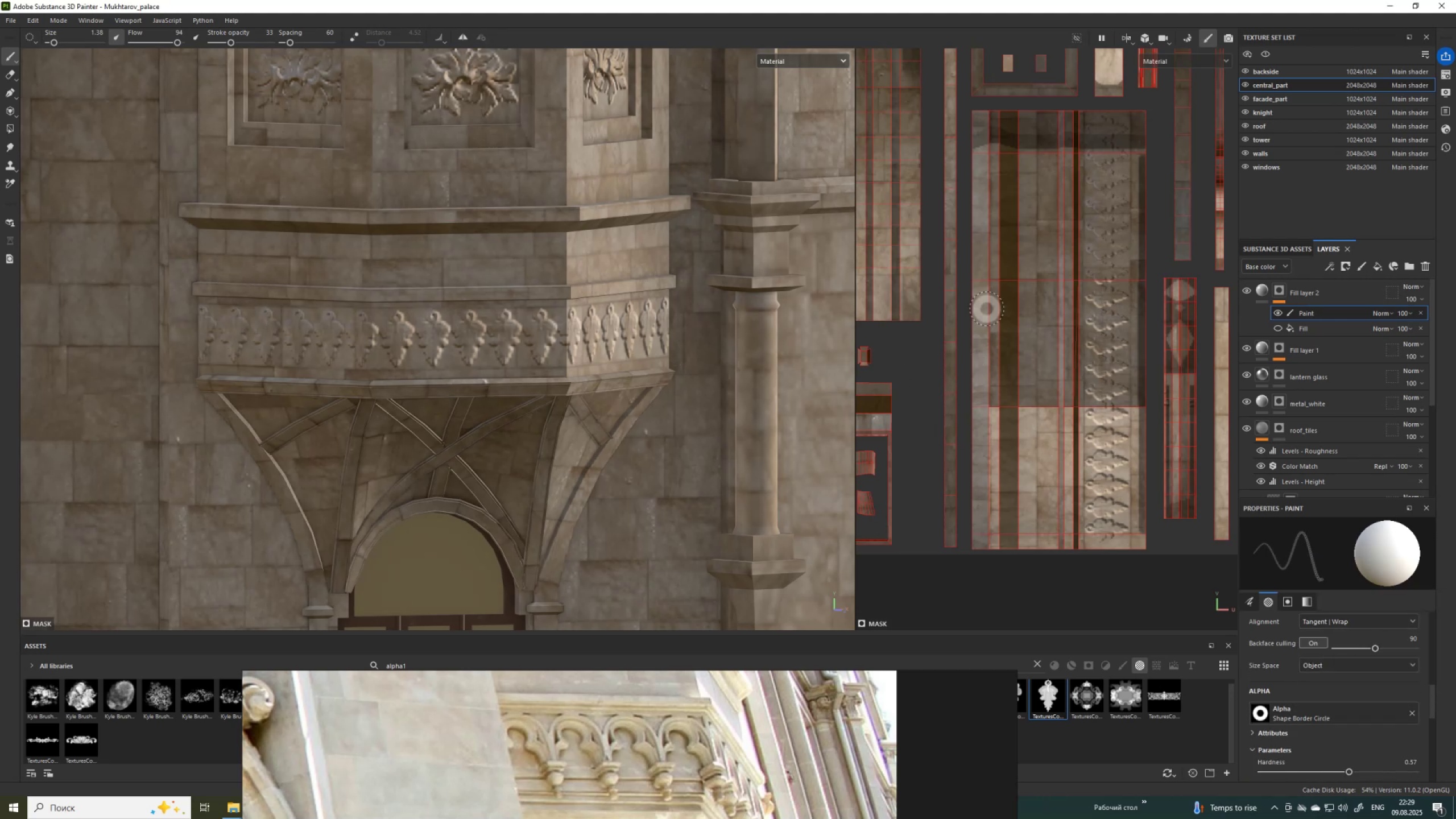 
key(Shift+ShiftLeft)
 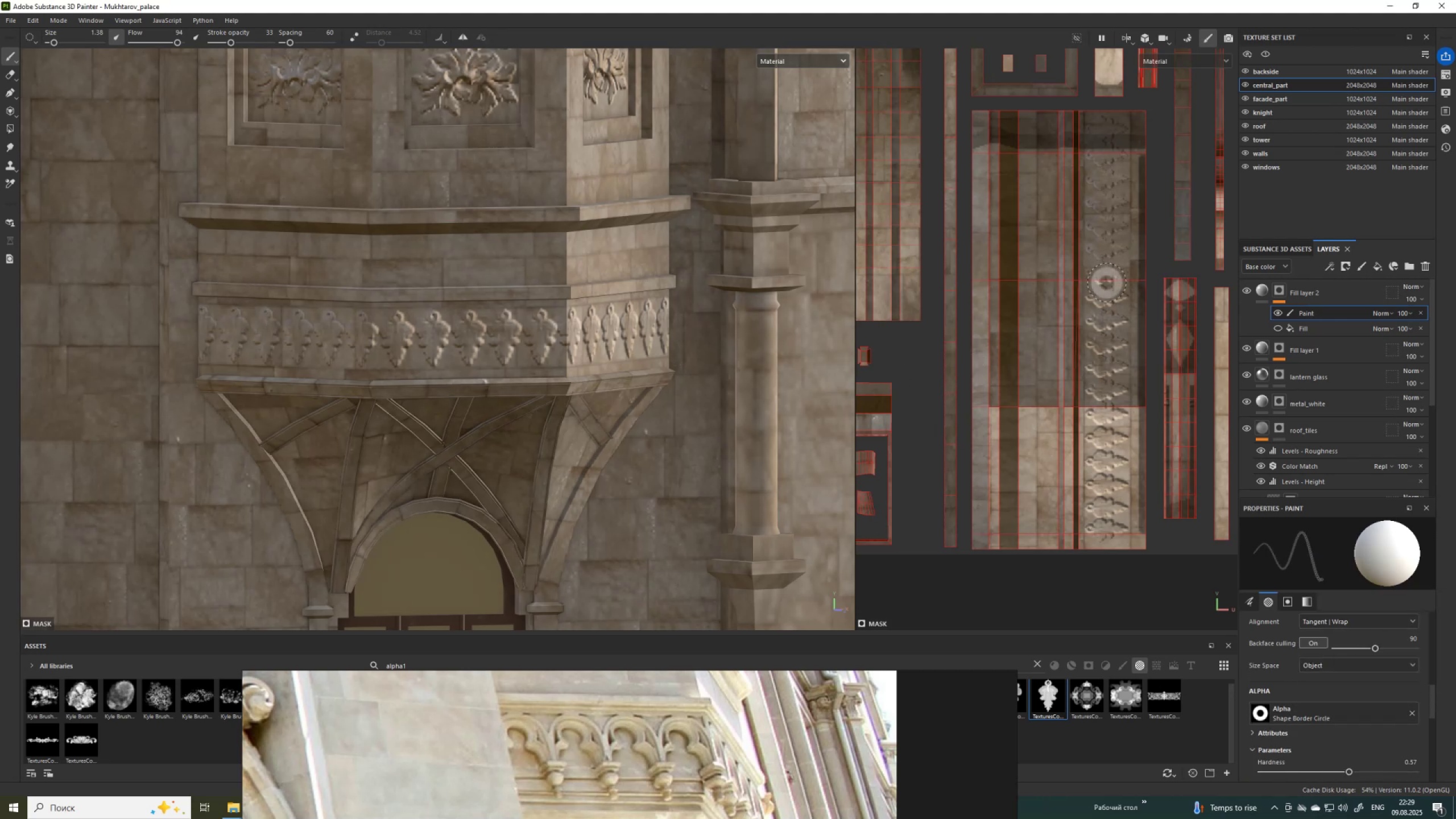 
right_click([1107, 283])
 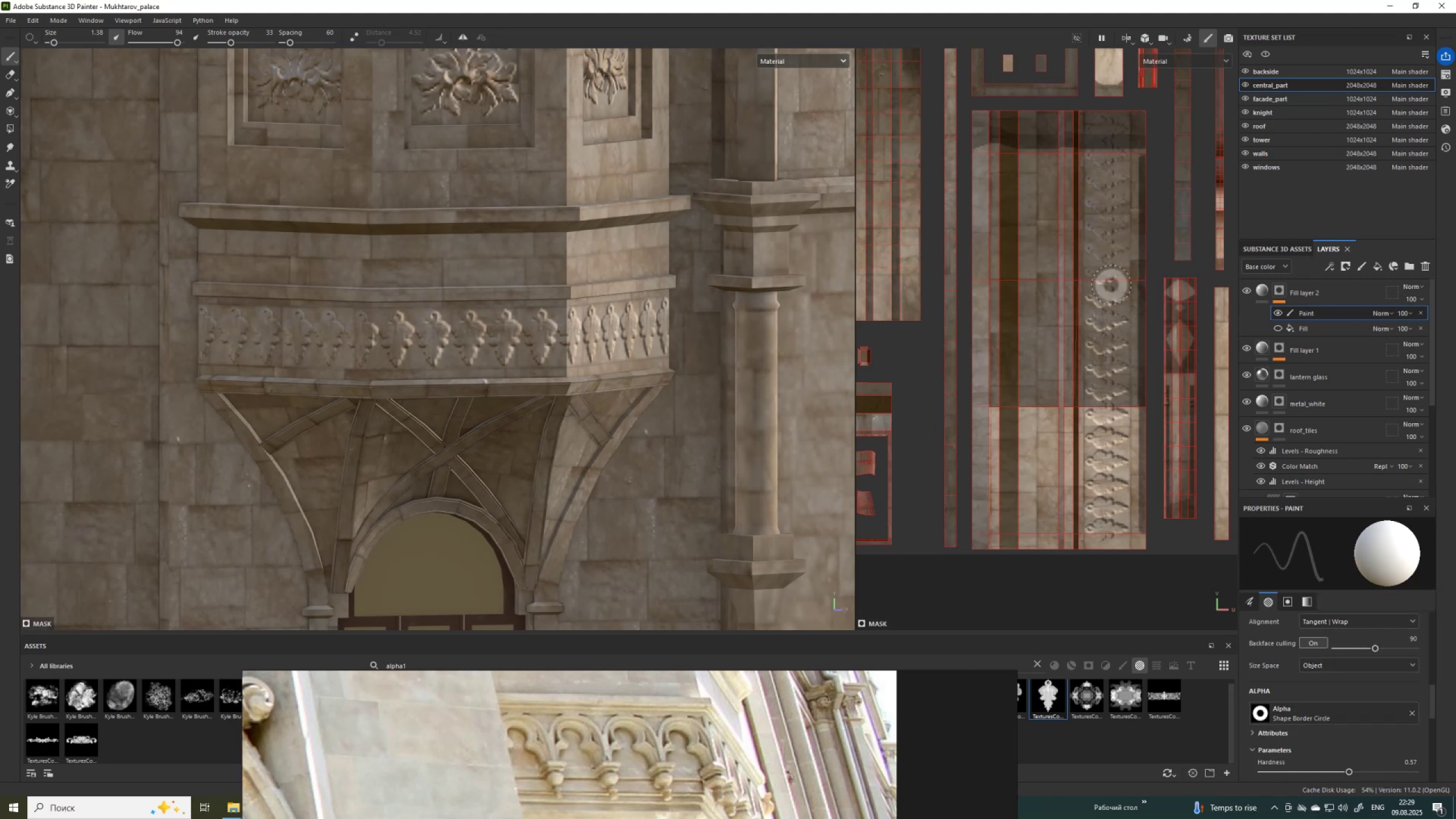 
key(Control+ControlLeft)
 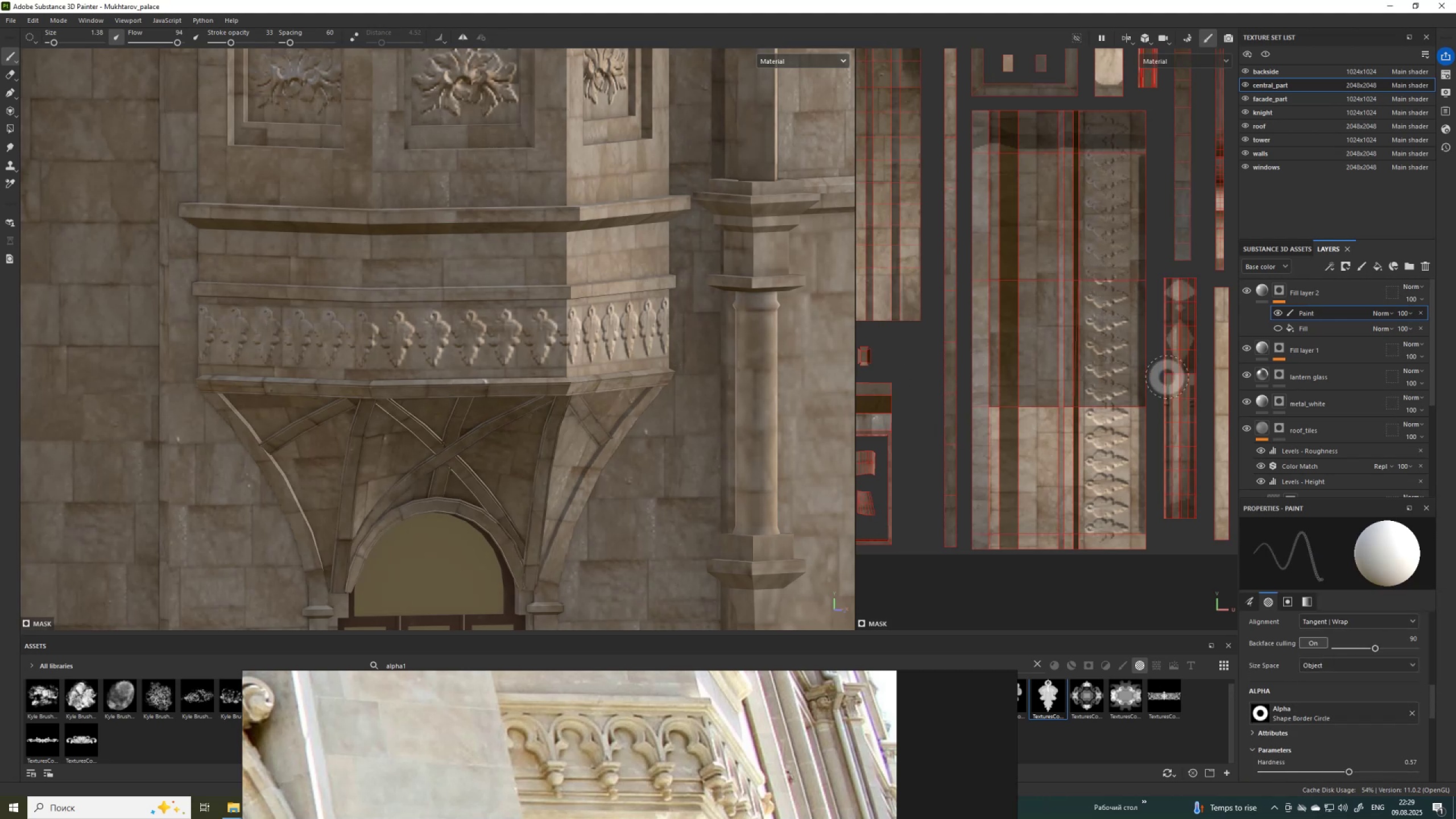 
key(Control+Z)
 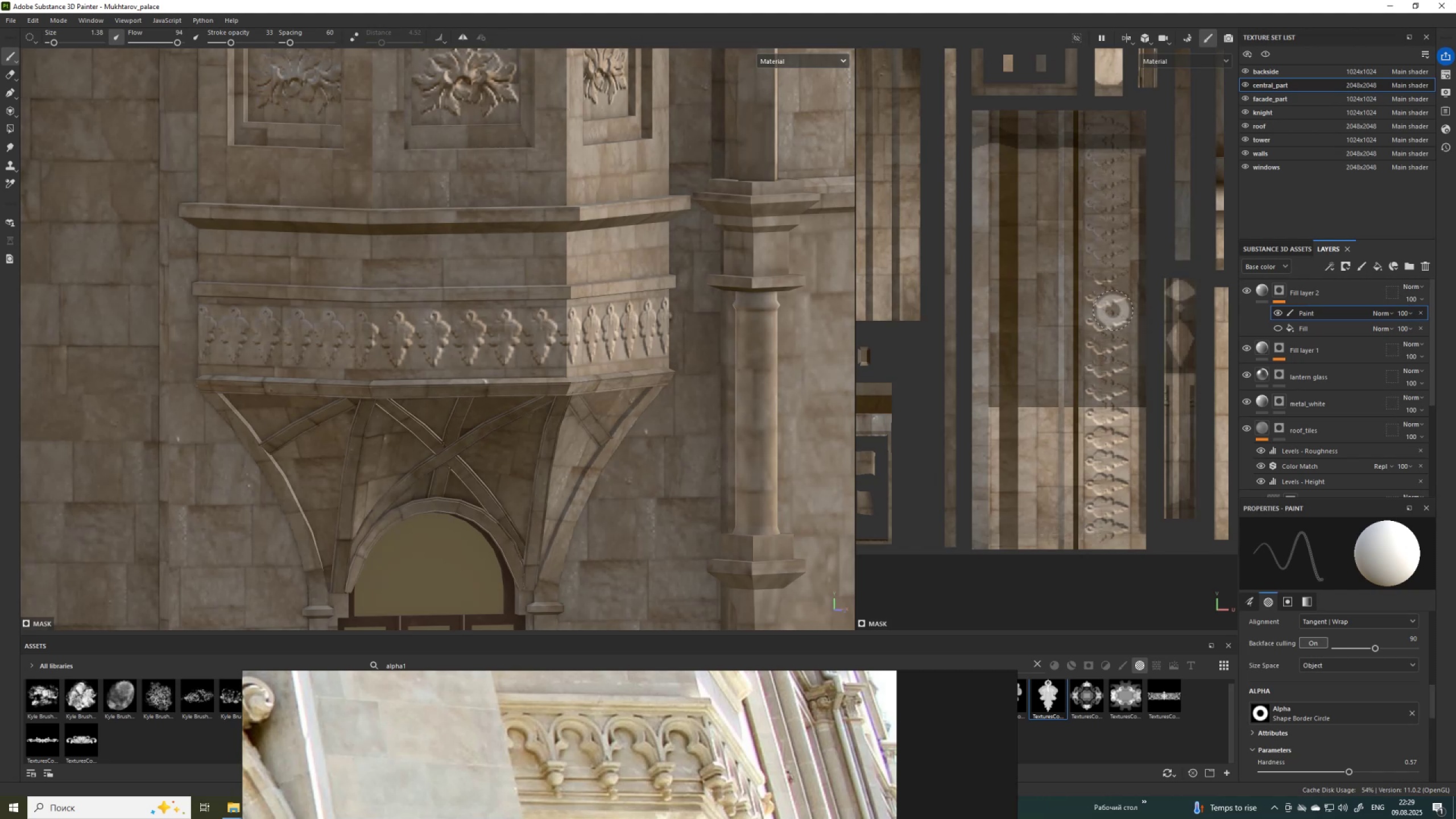 
key(Control+Y)
 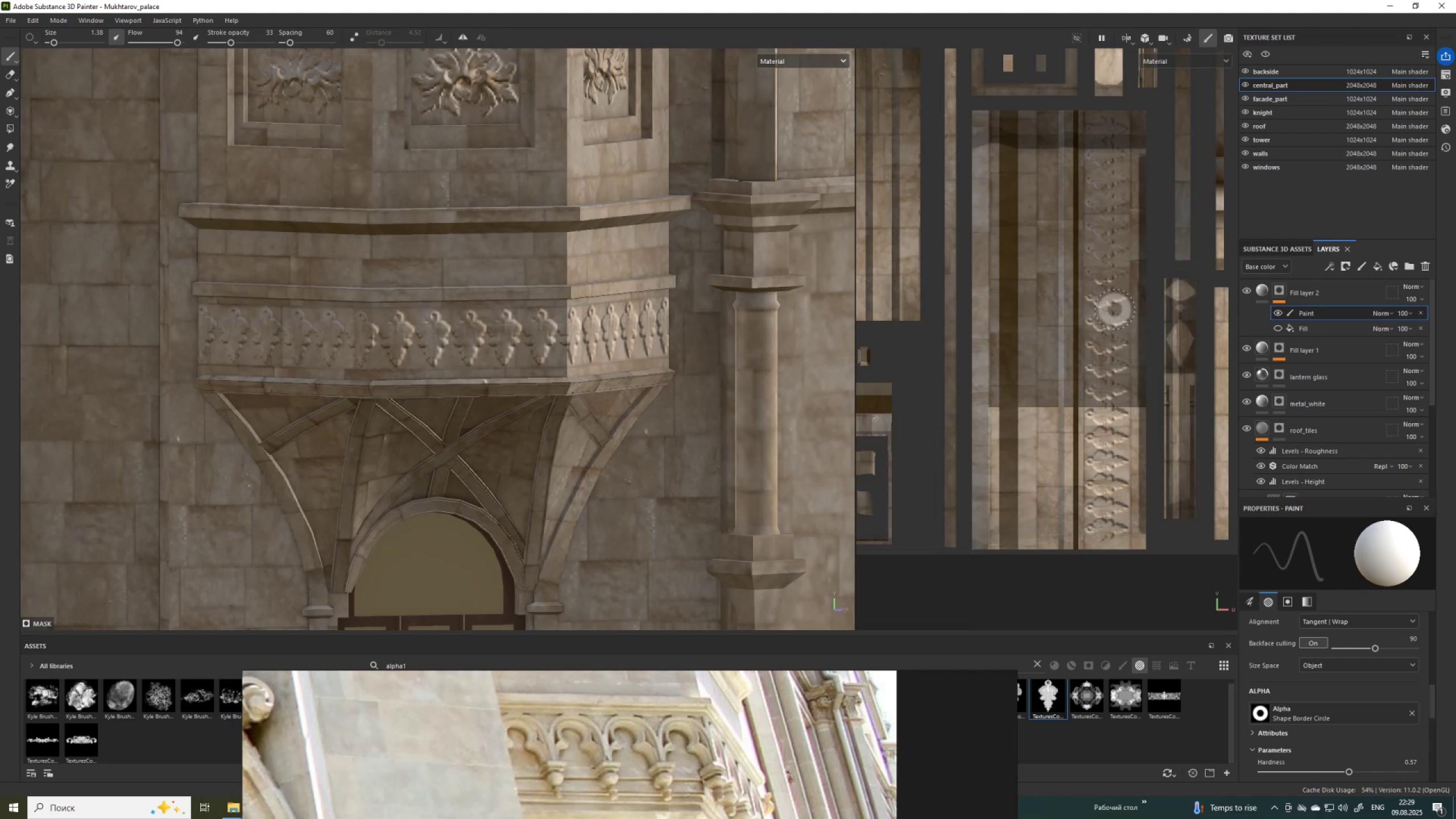 
hold_key(key=ControlLeft, duration=1.1)
 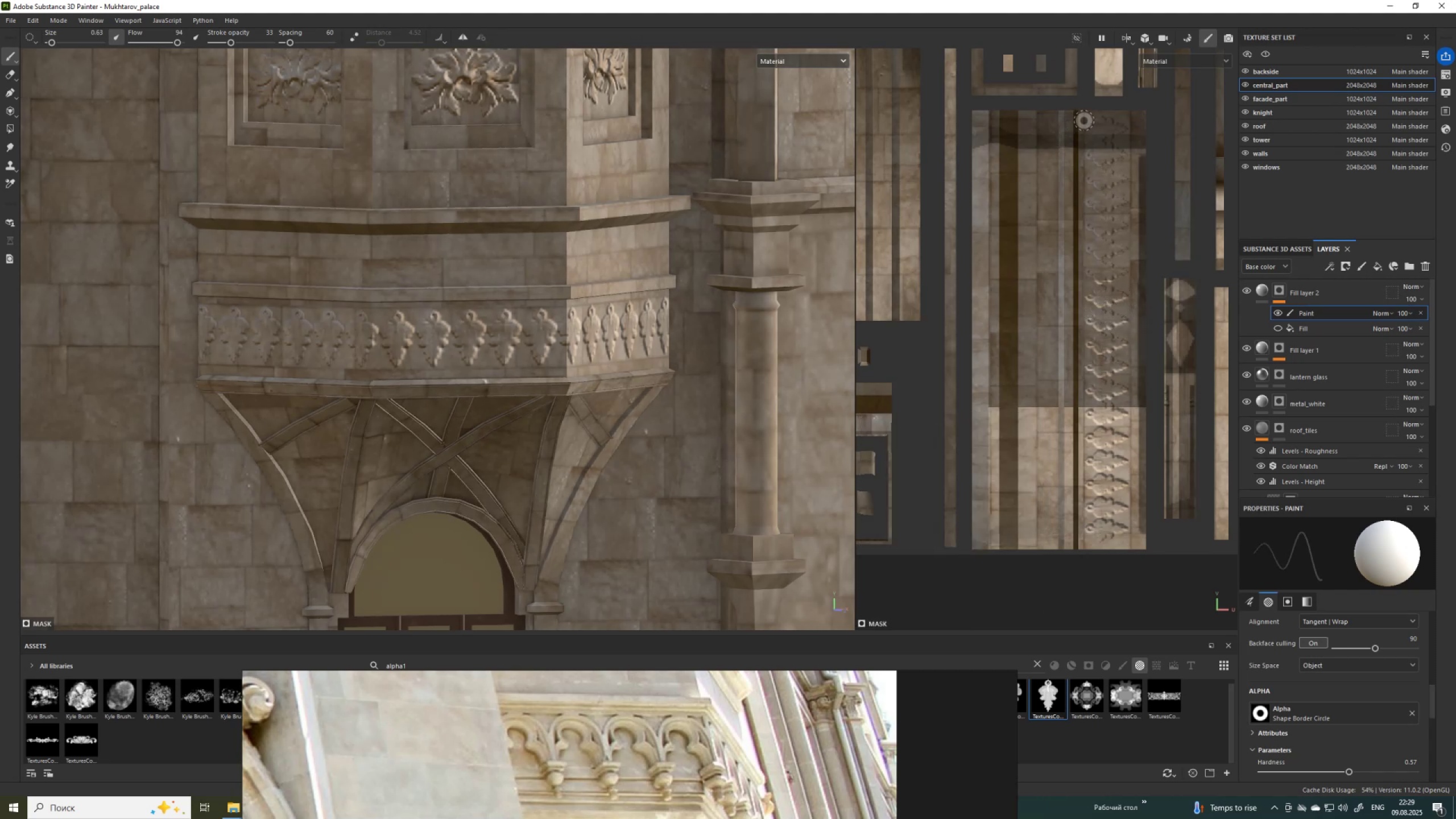 
left_click([1085, 119])
 